 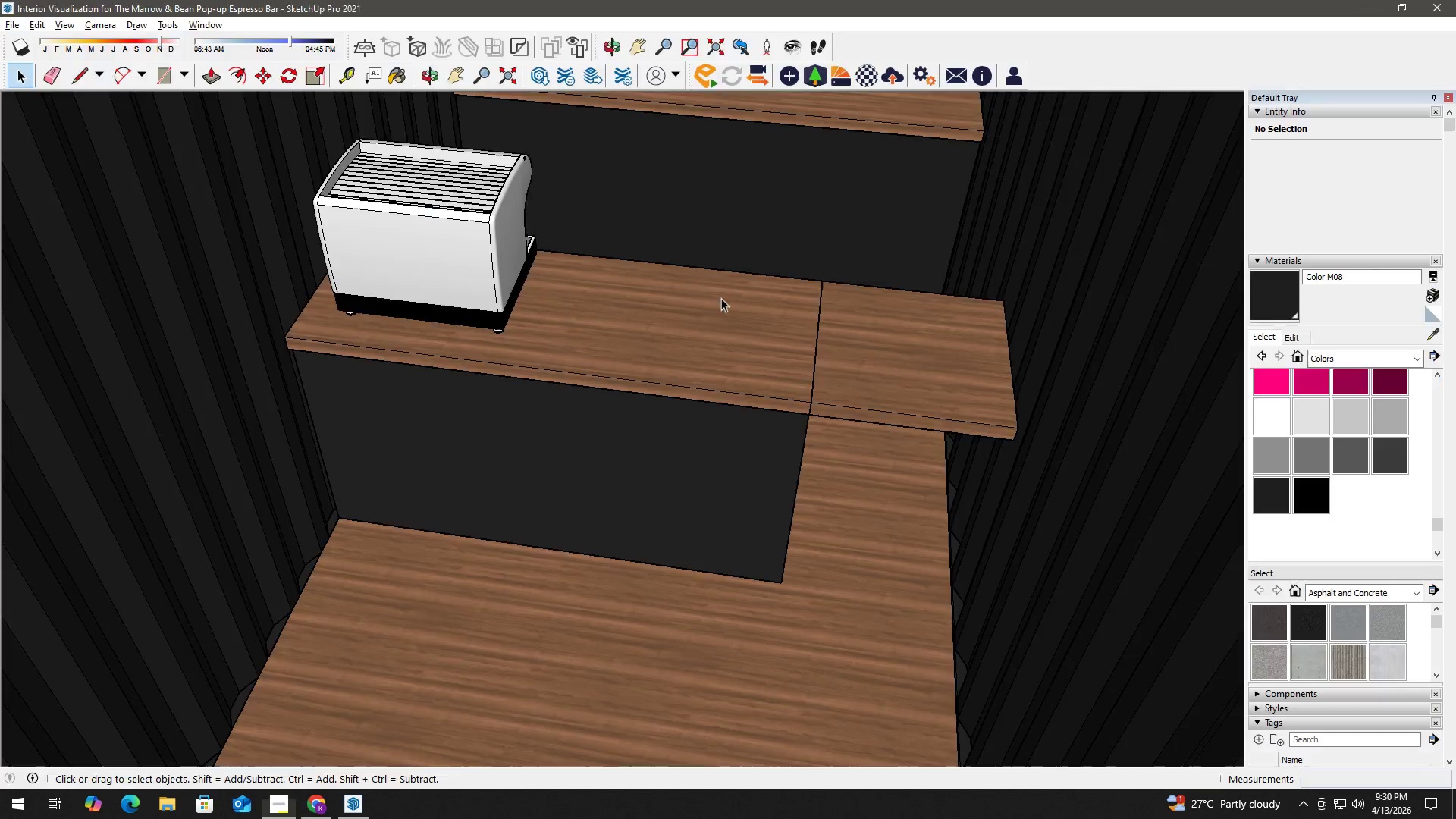 
key(Alt+Tab)
 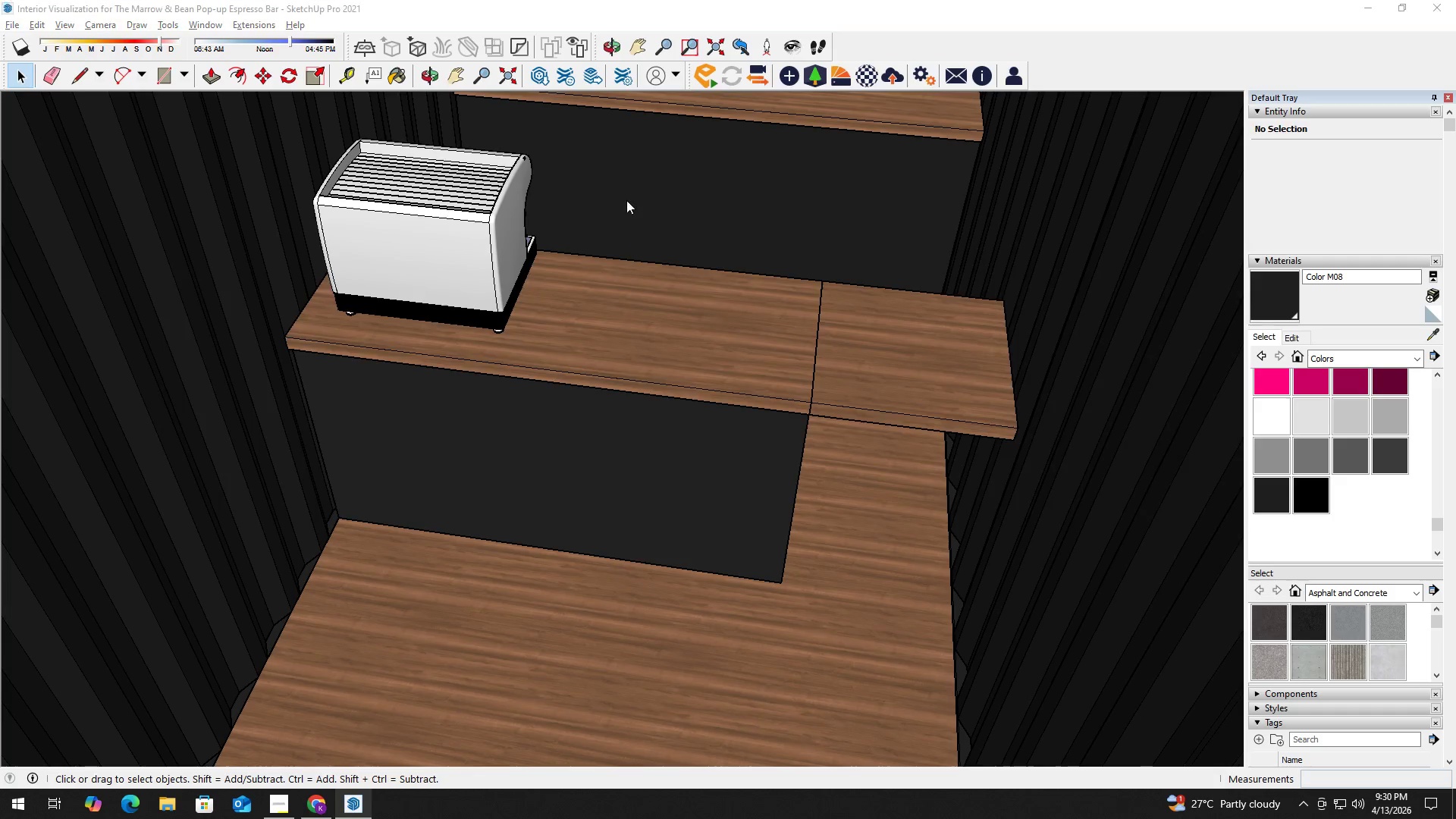 
key(Alt+Tab)
 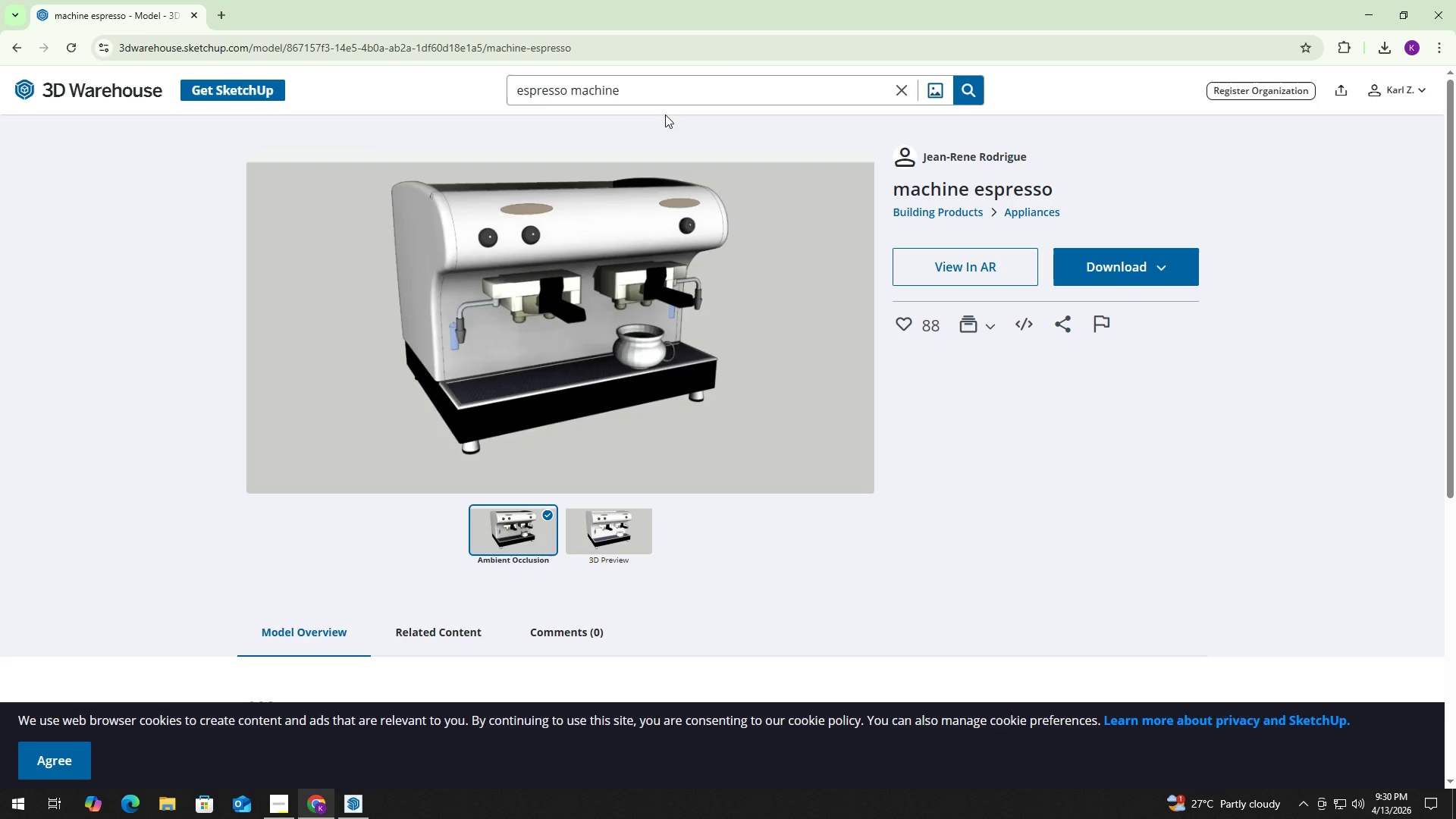 
key(Control+ControlLeft)
 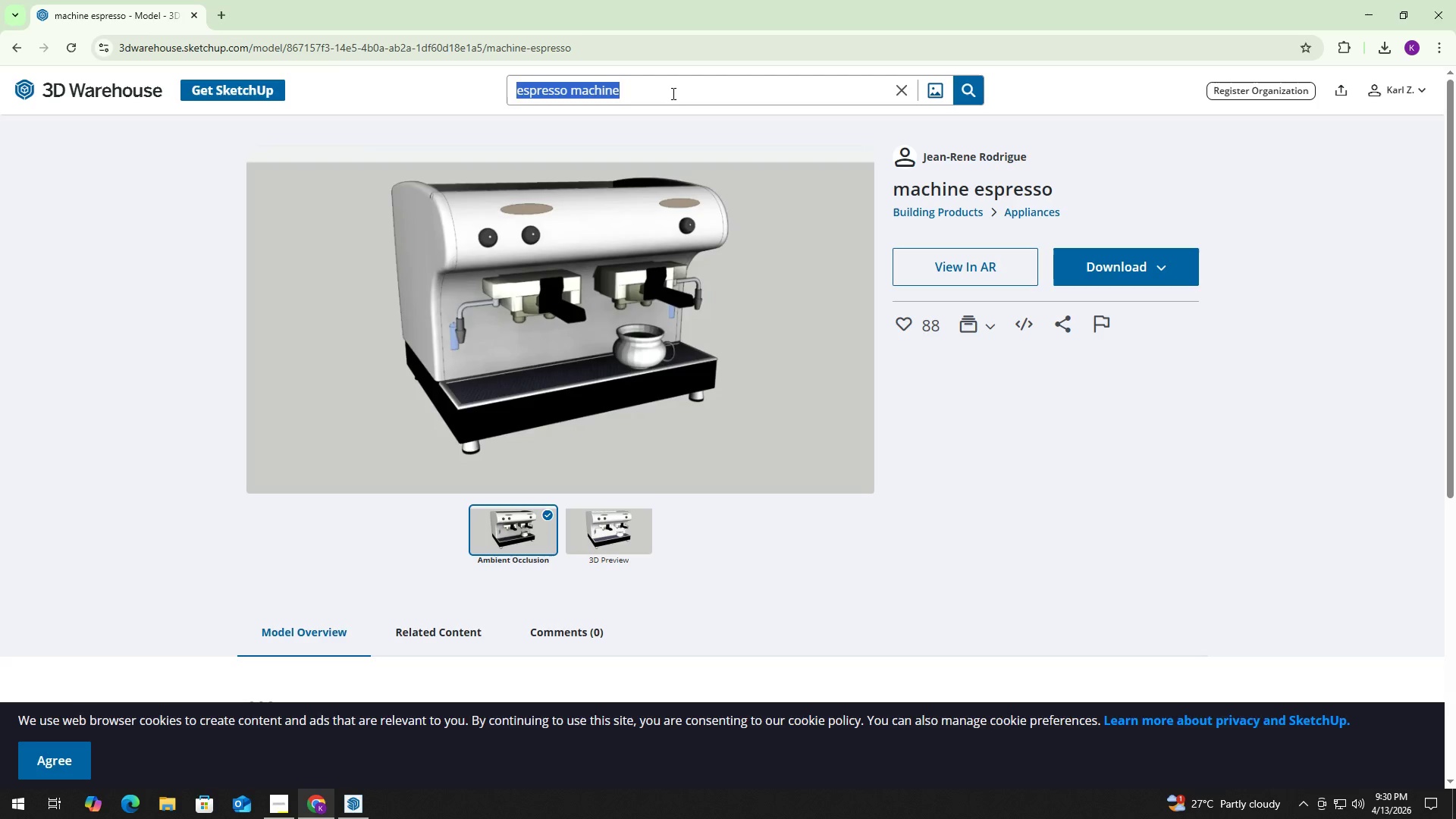 
key(Control+A)
 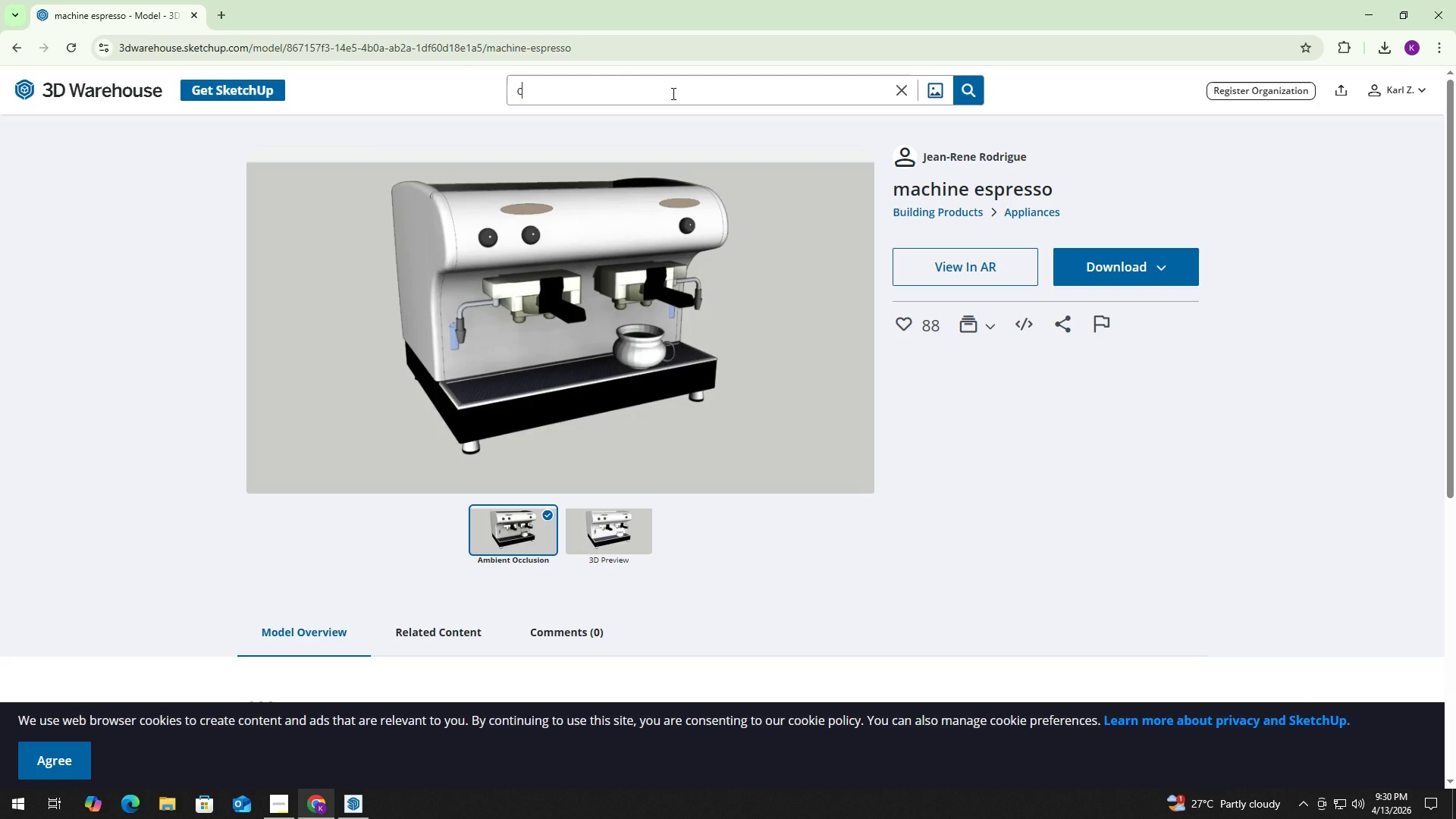 
type(counter)
 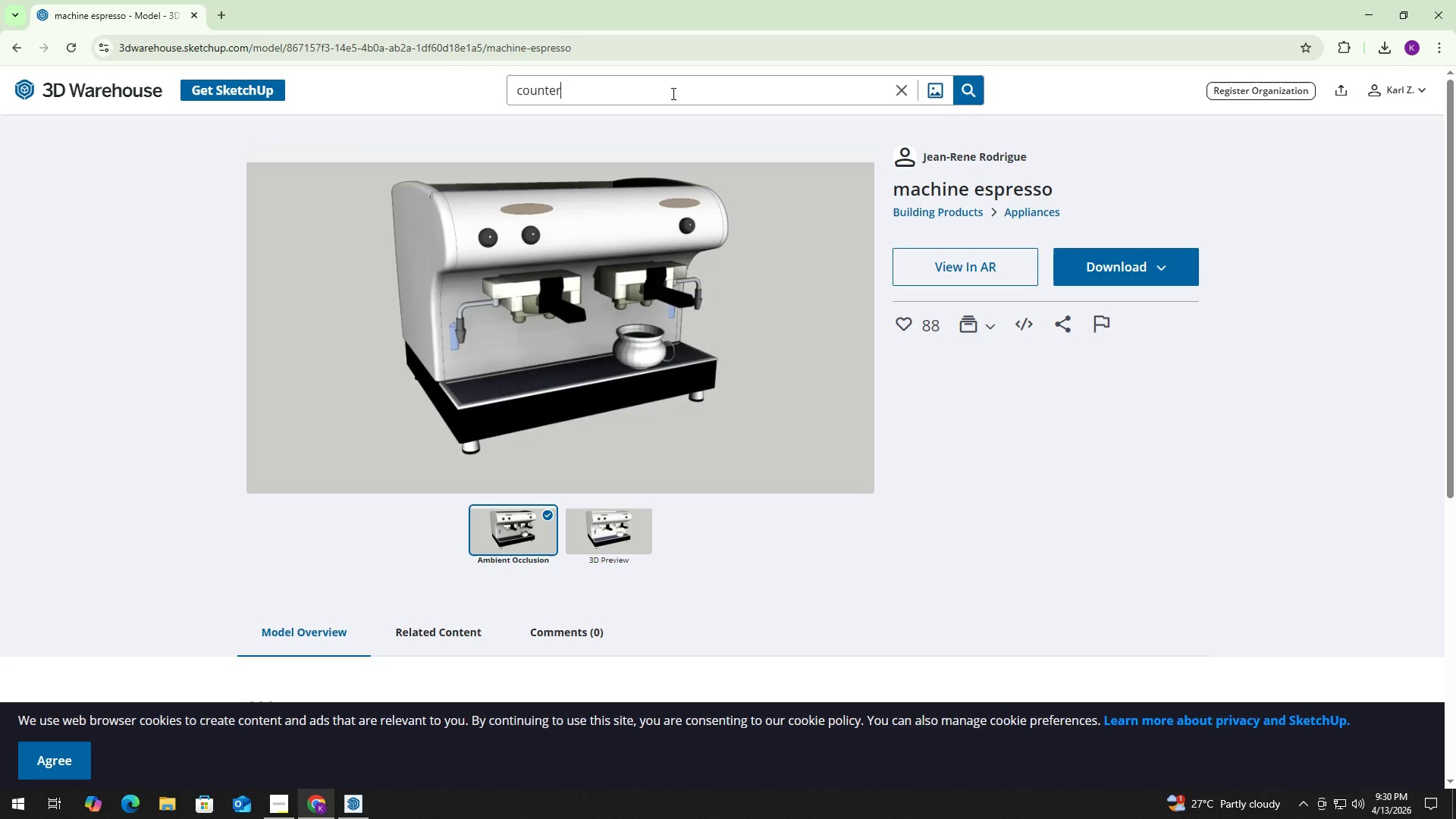 
key(Enter)
 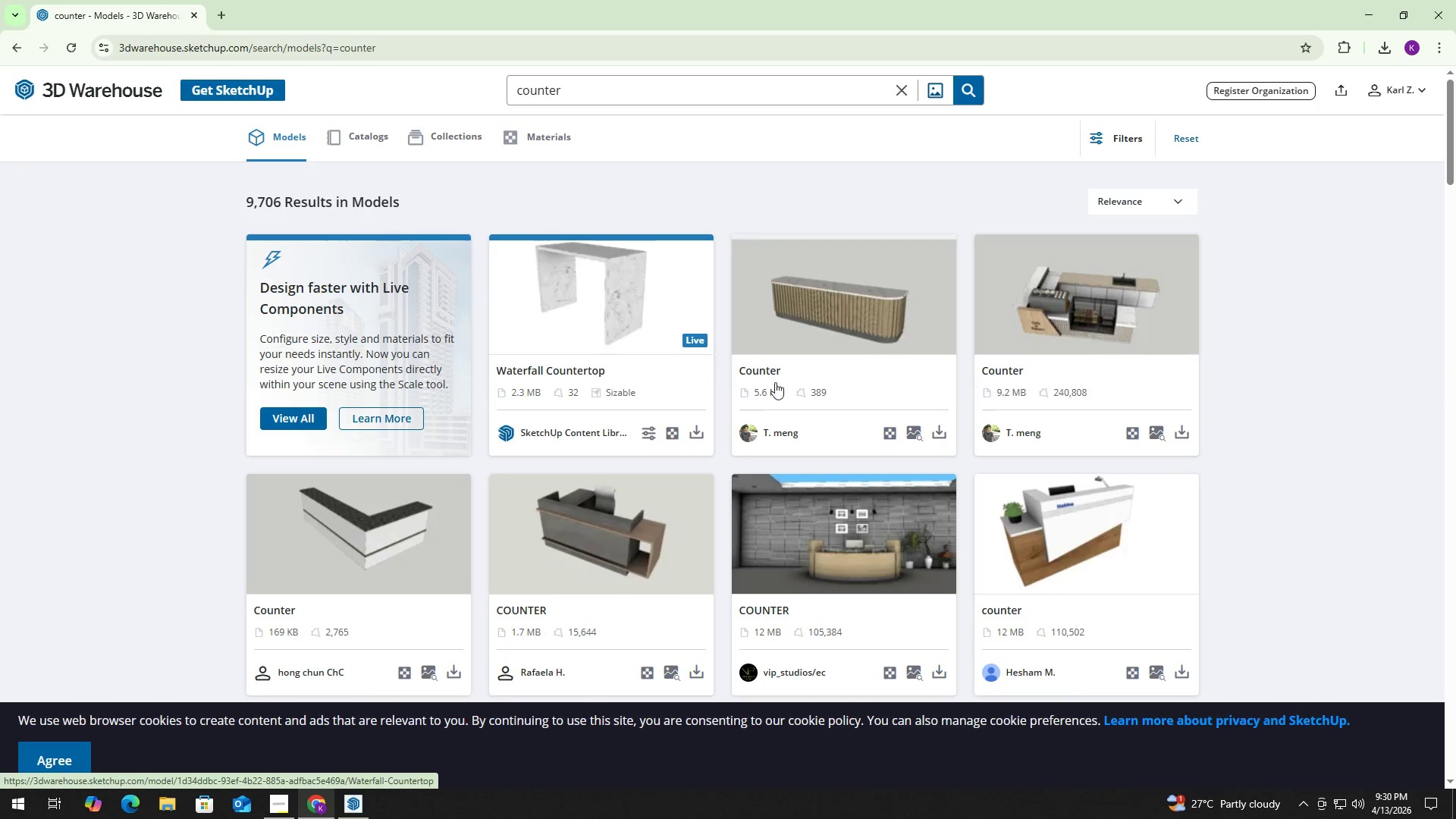 
scroll: coordinate [807, 437], scroll_direction: down, amount: 4.0
 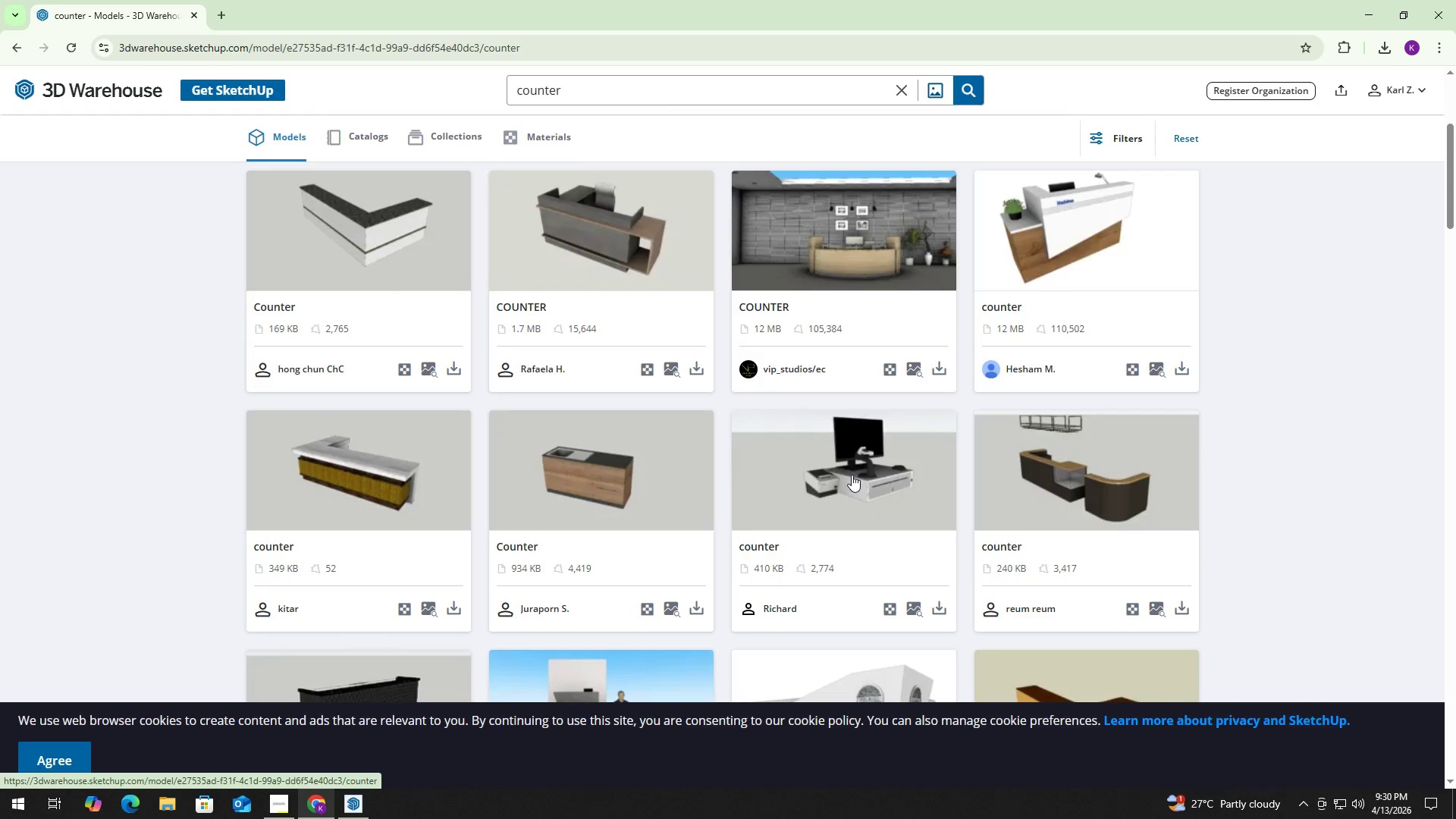 
left_click([1128, 270])
 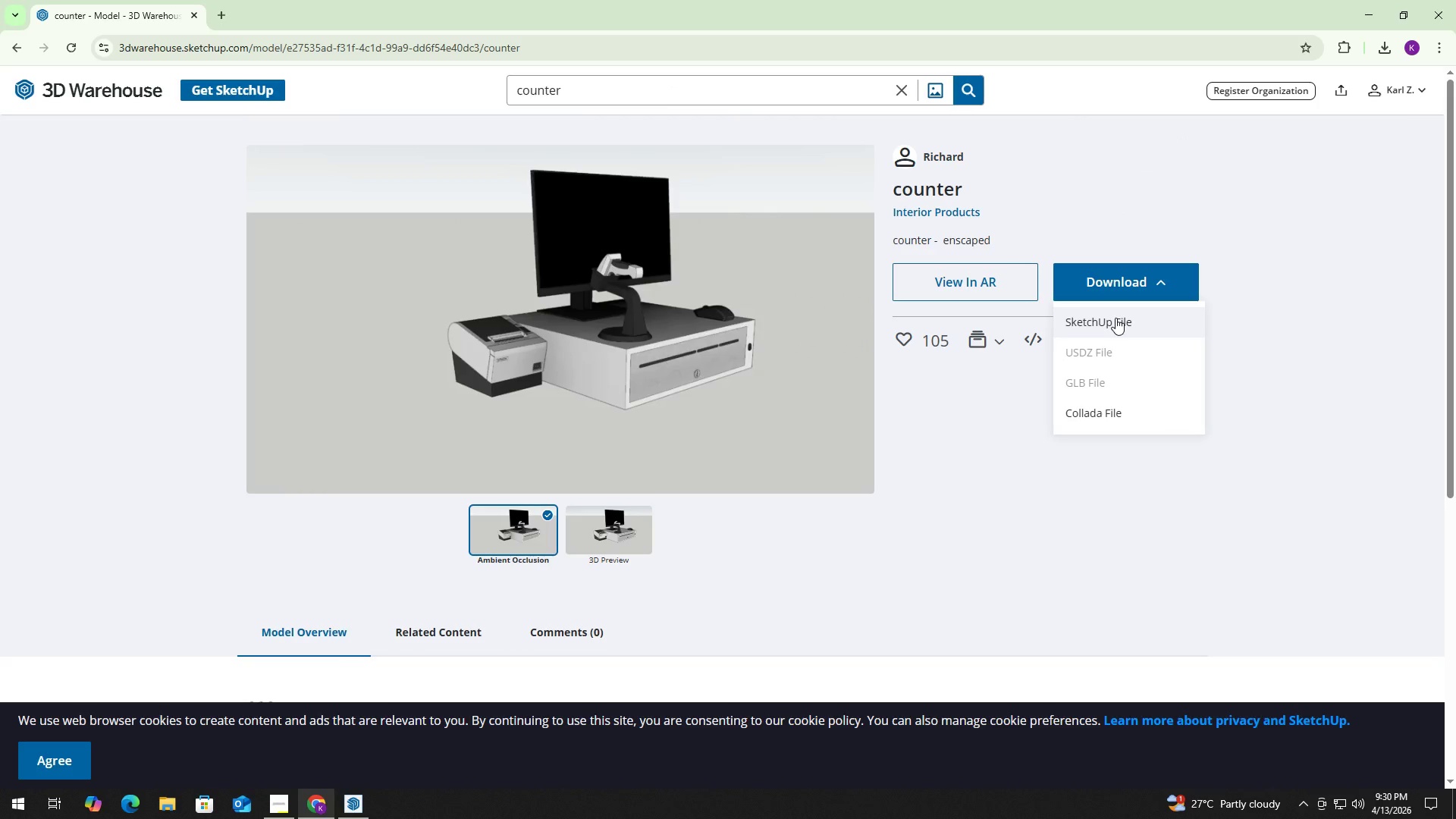 
wait(5.17)
 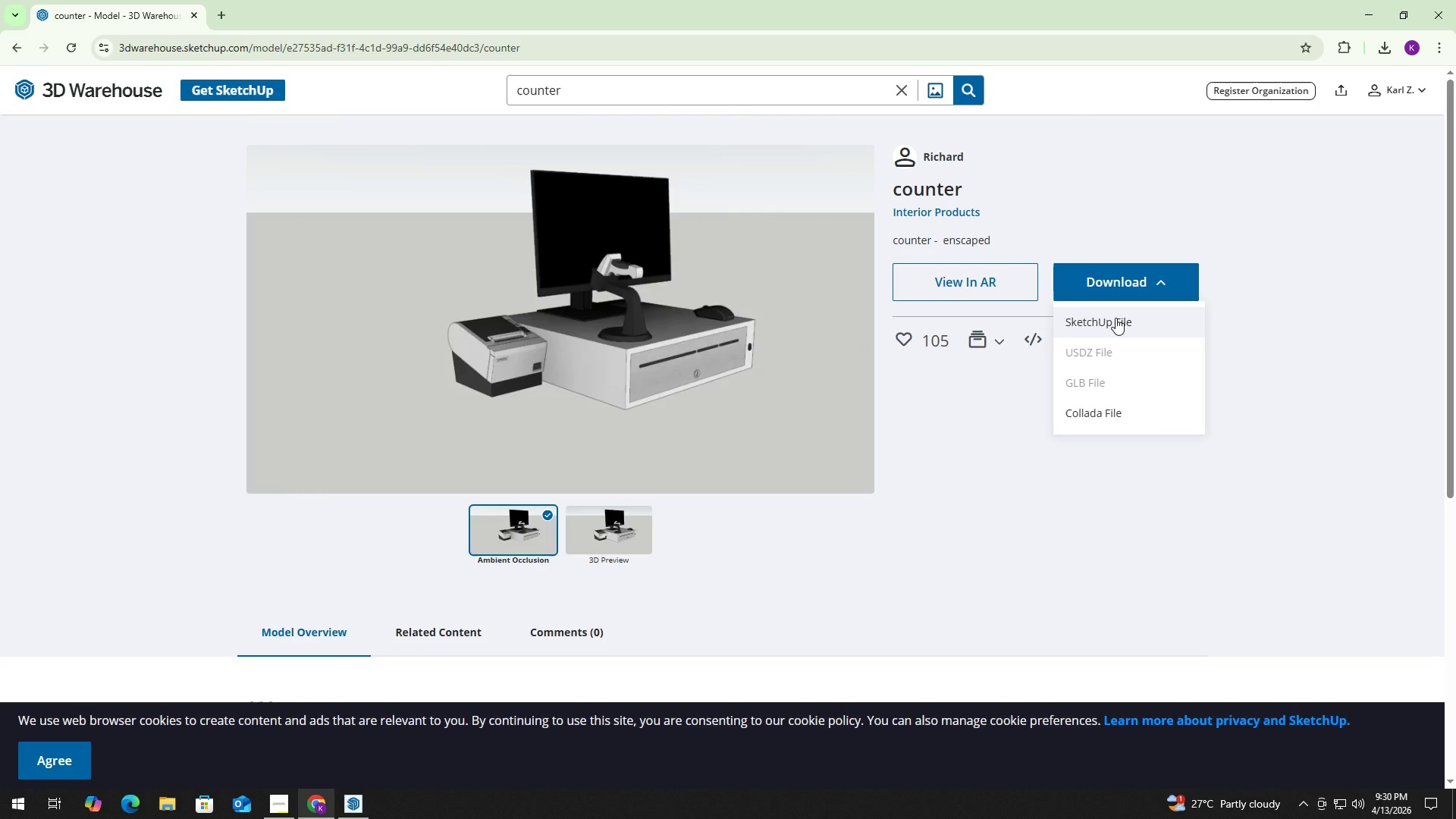 
left_click([20, 46])
 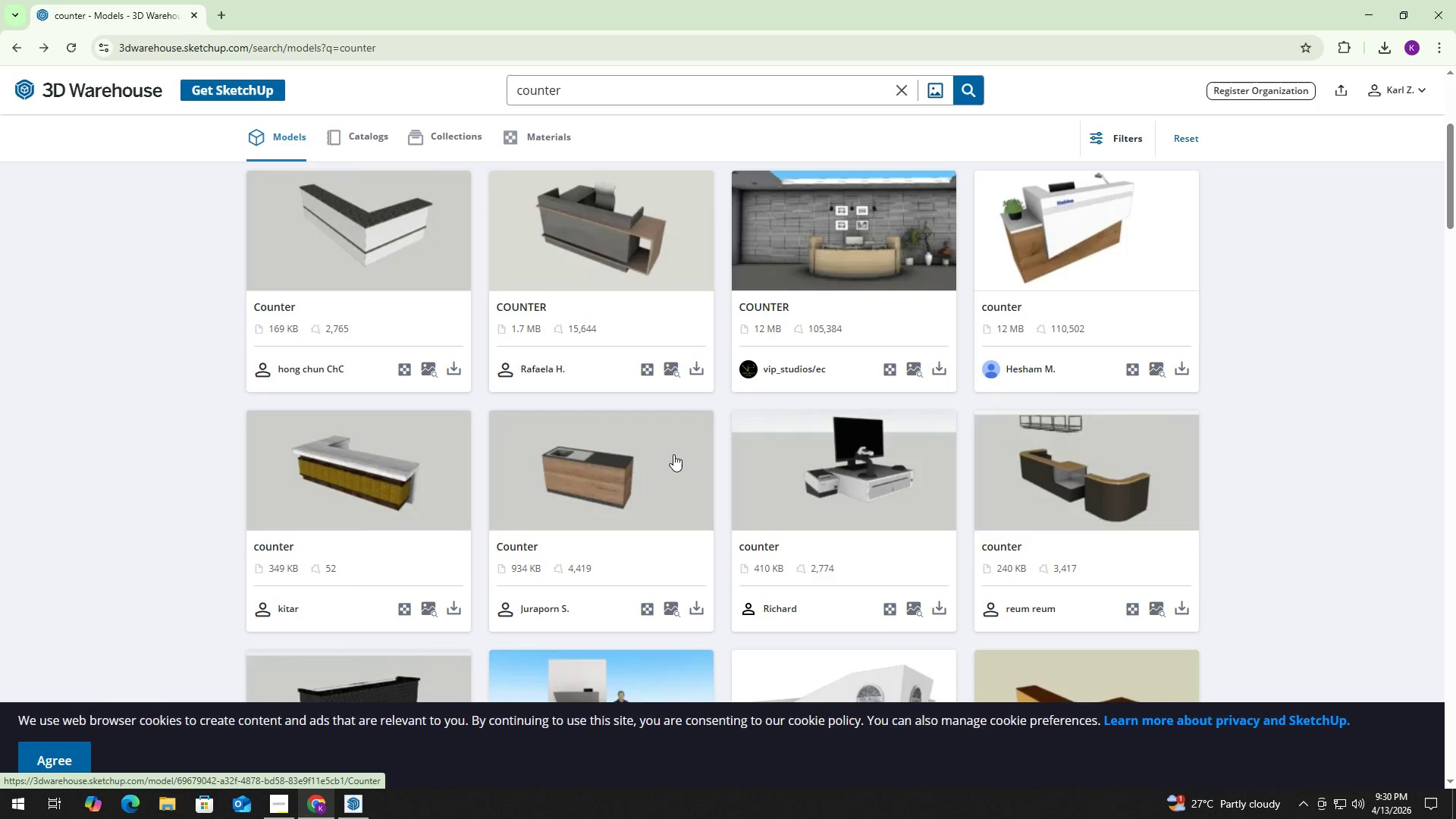 
scroll: coordinate [746, 508], scroll_direction: down, amount: 18.0
 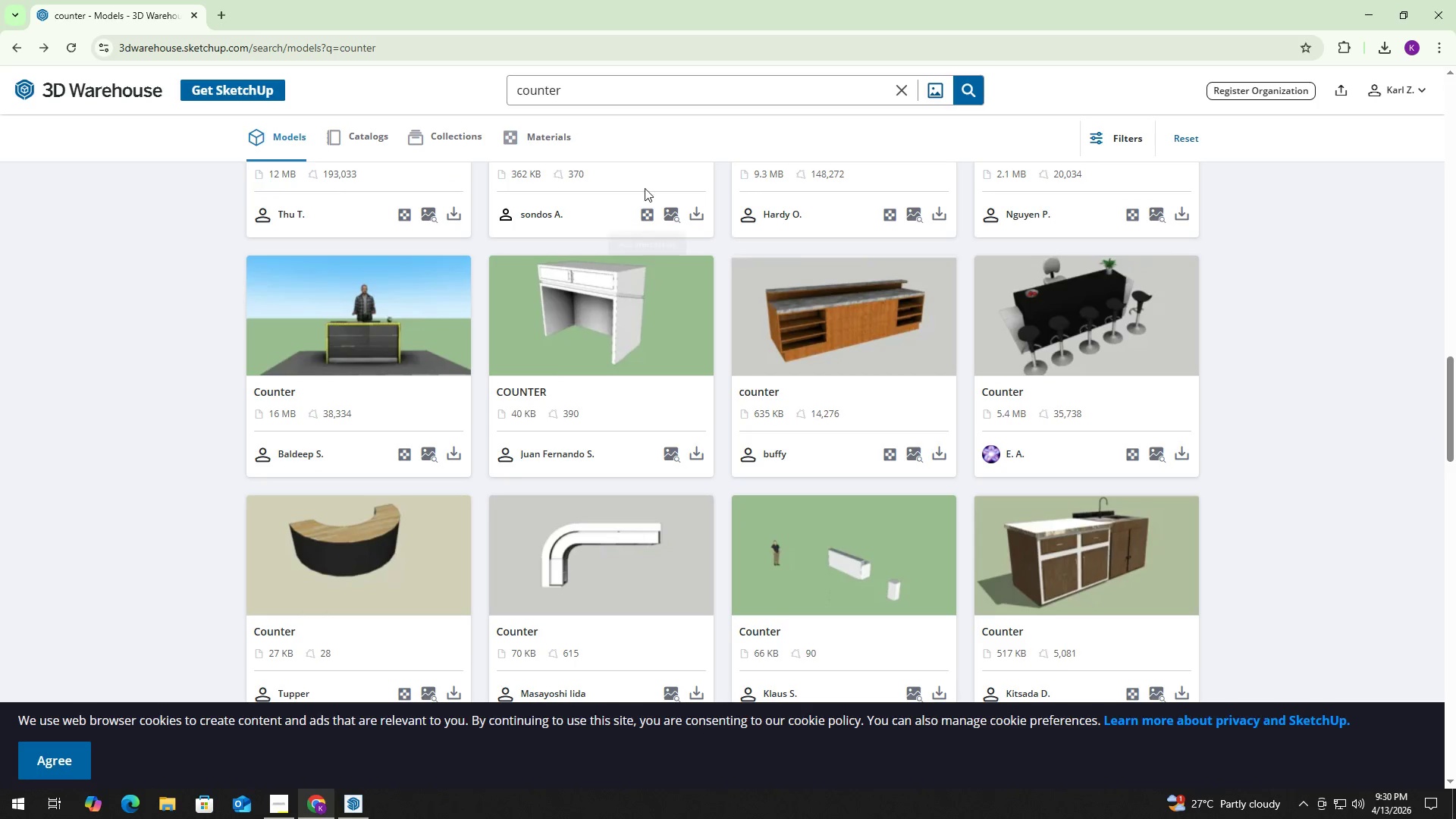 
left_click([669, 93])
 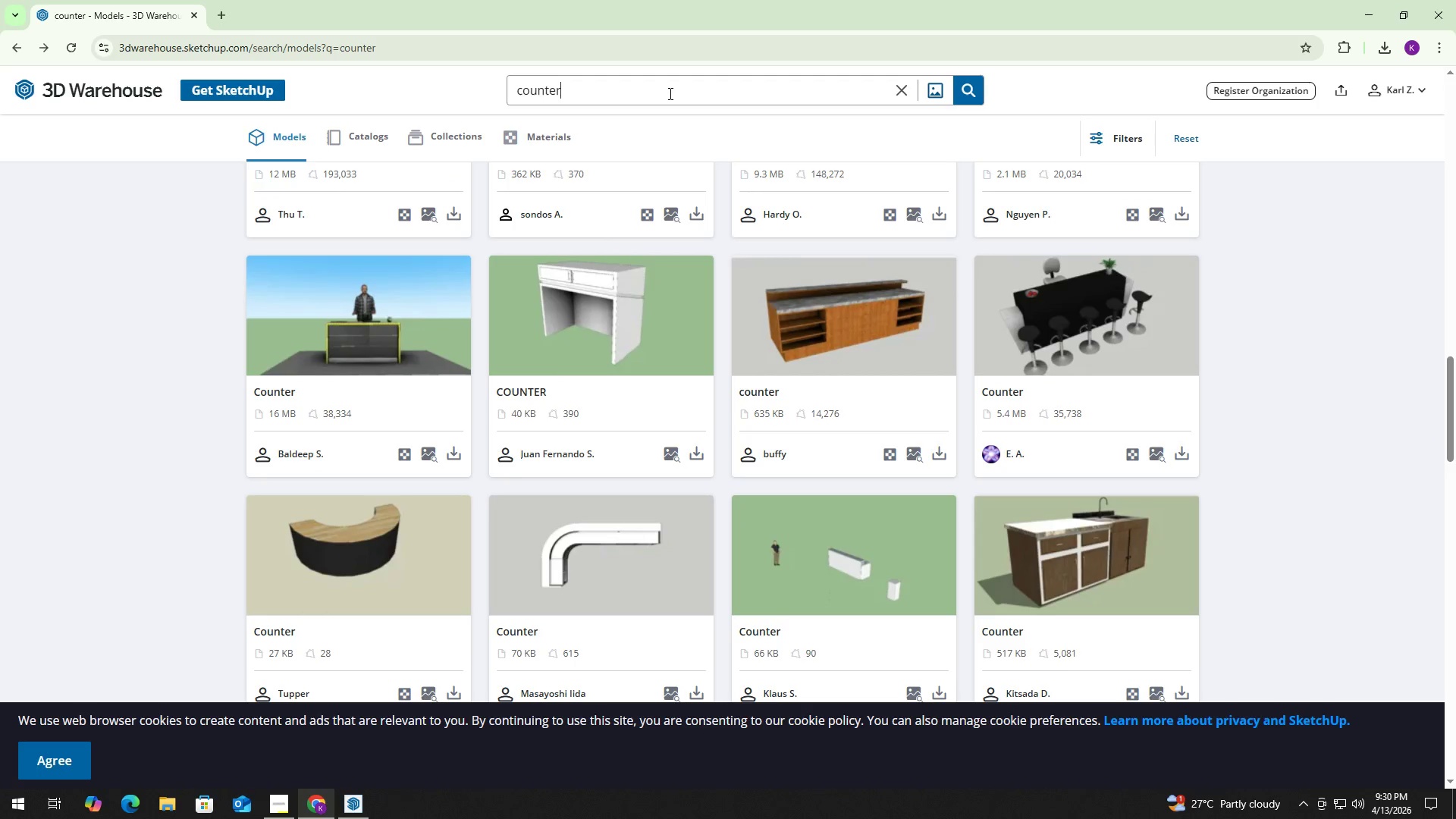 
key(Control+ControlLeft)
 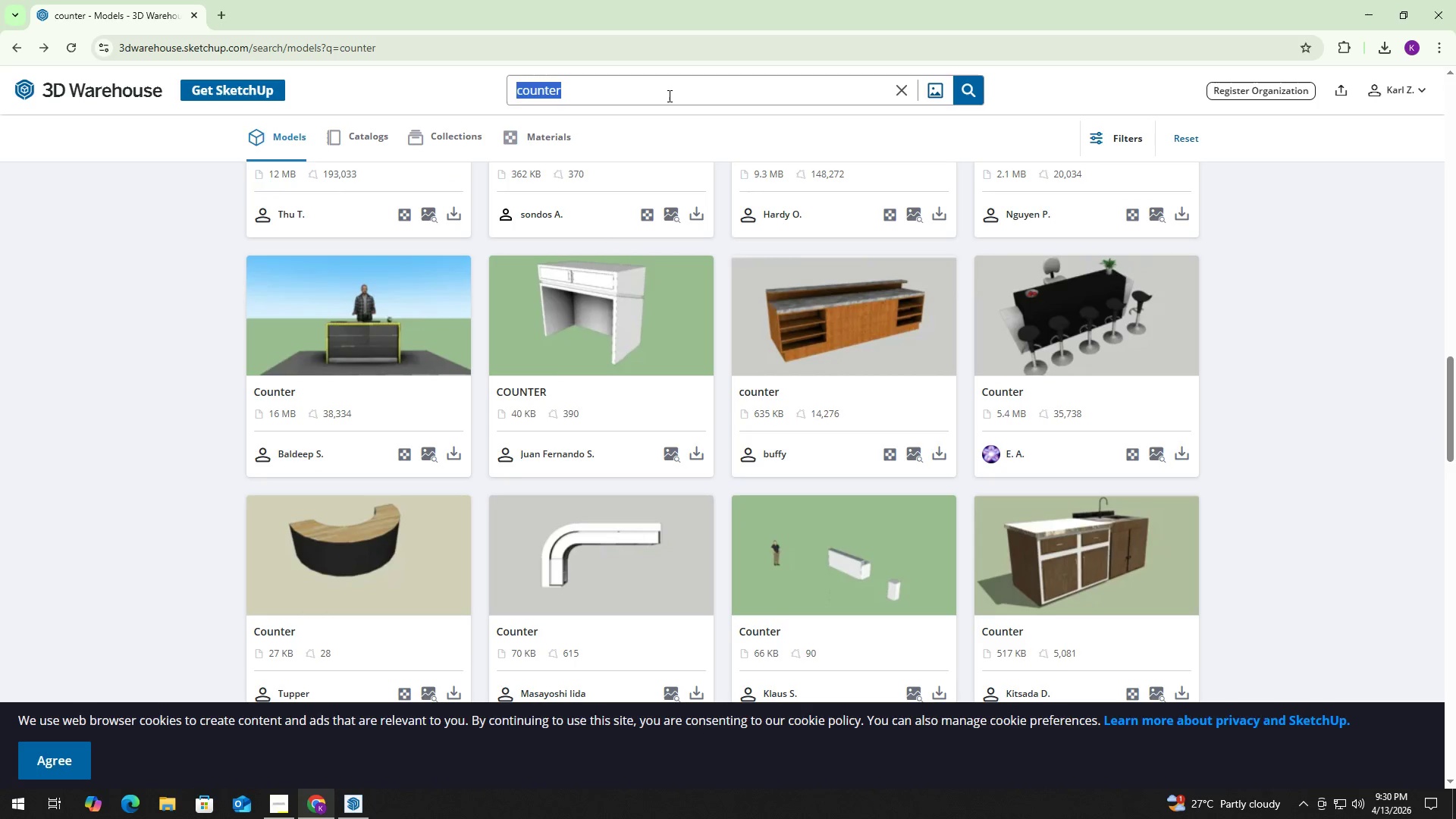 
key(Control+A)
 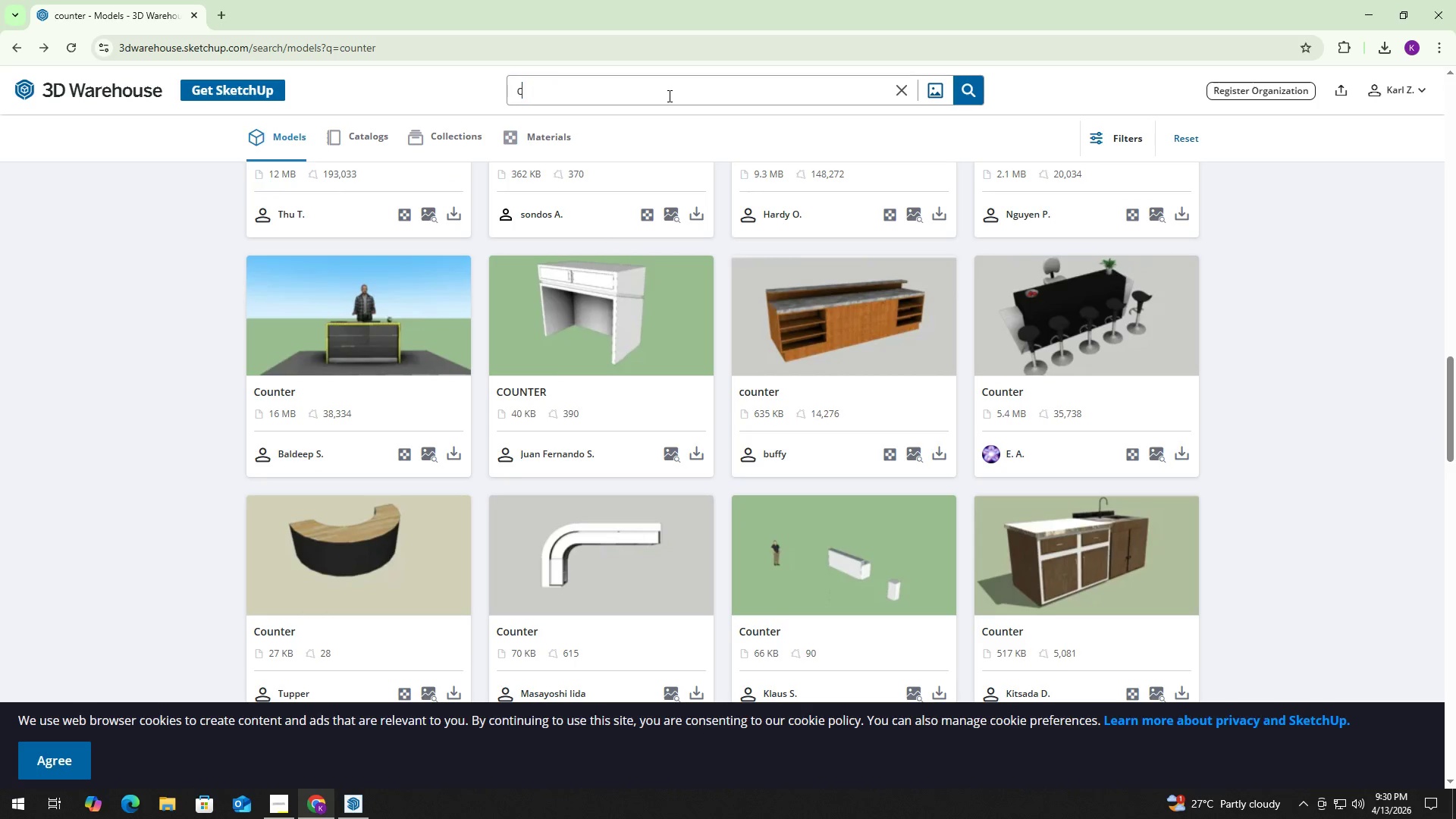 
type(cafe counter)
 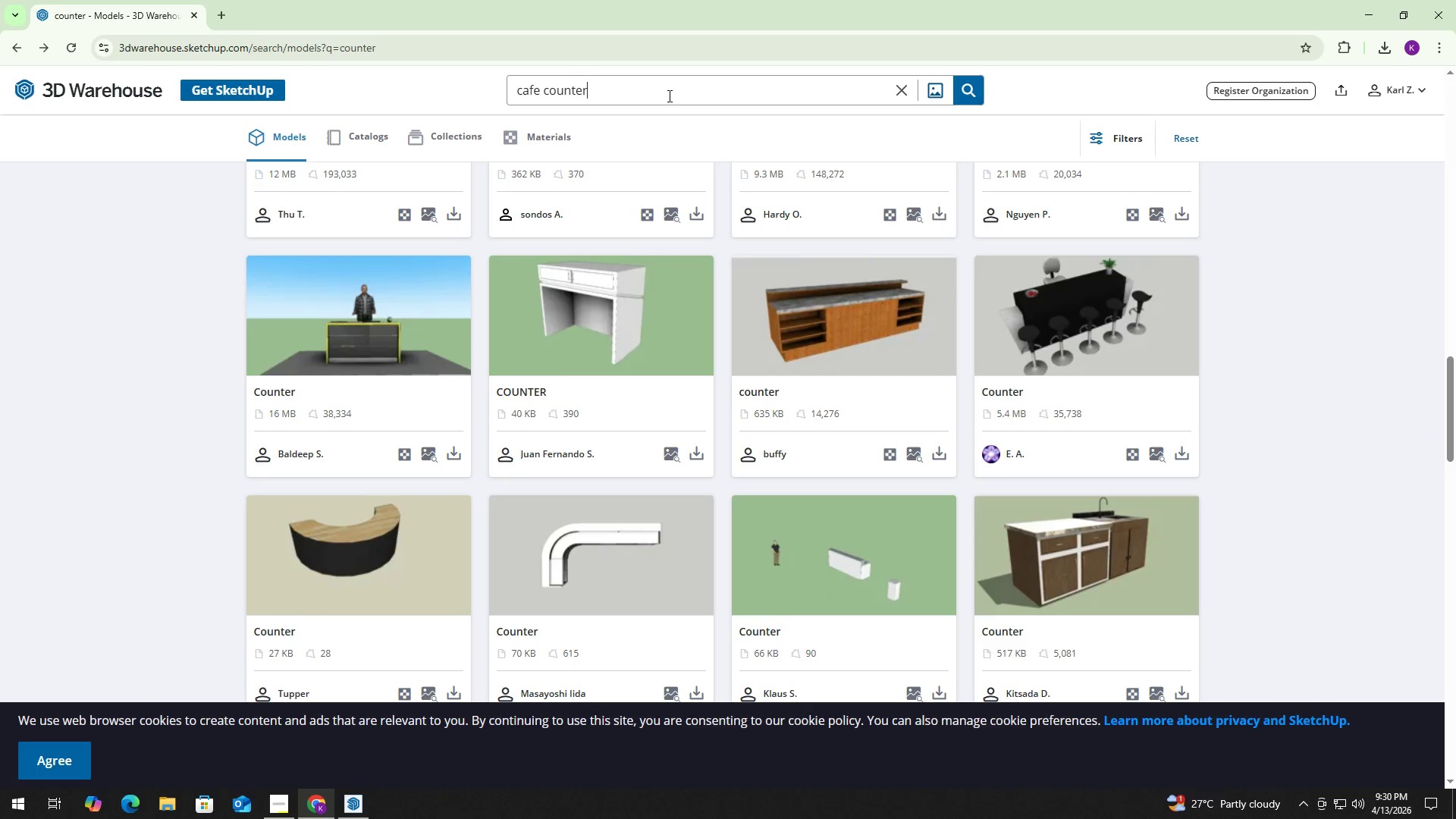 
key(Enter)
 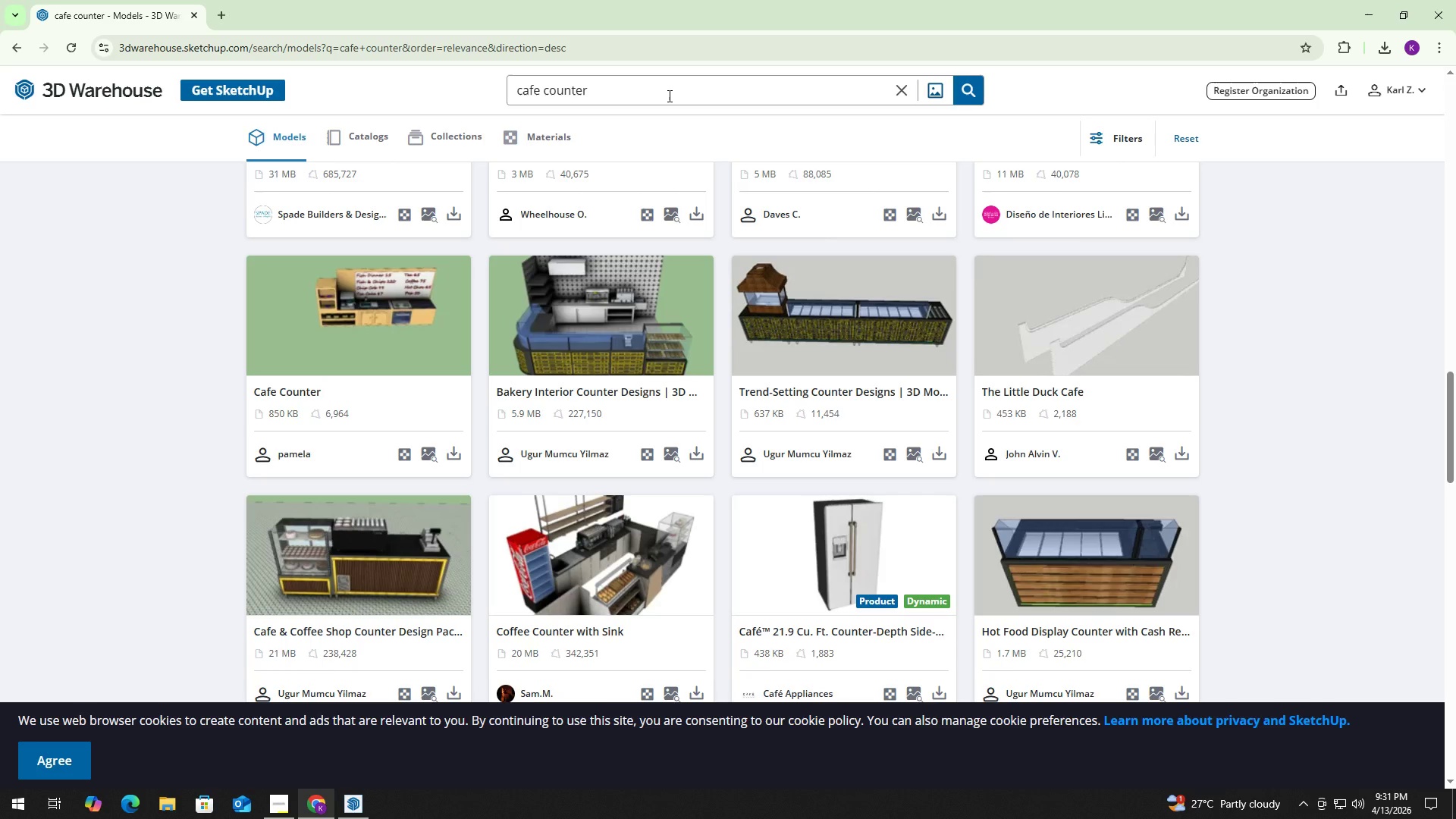 
wait(6.86)
 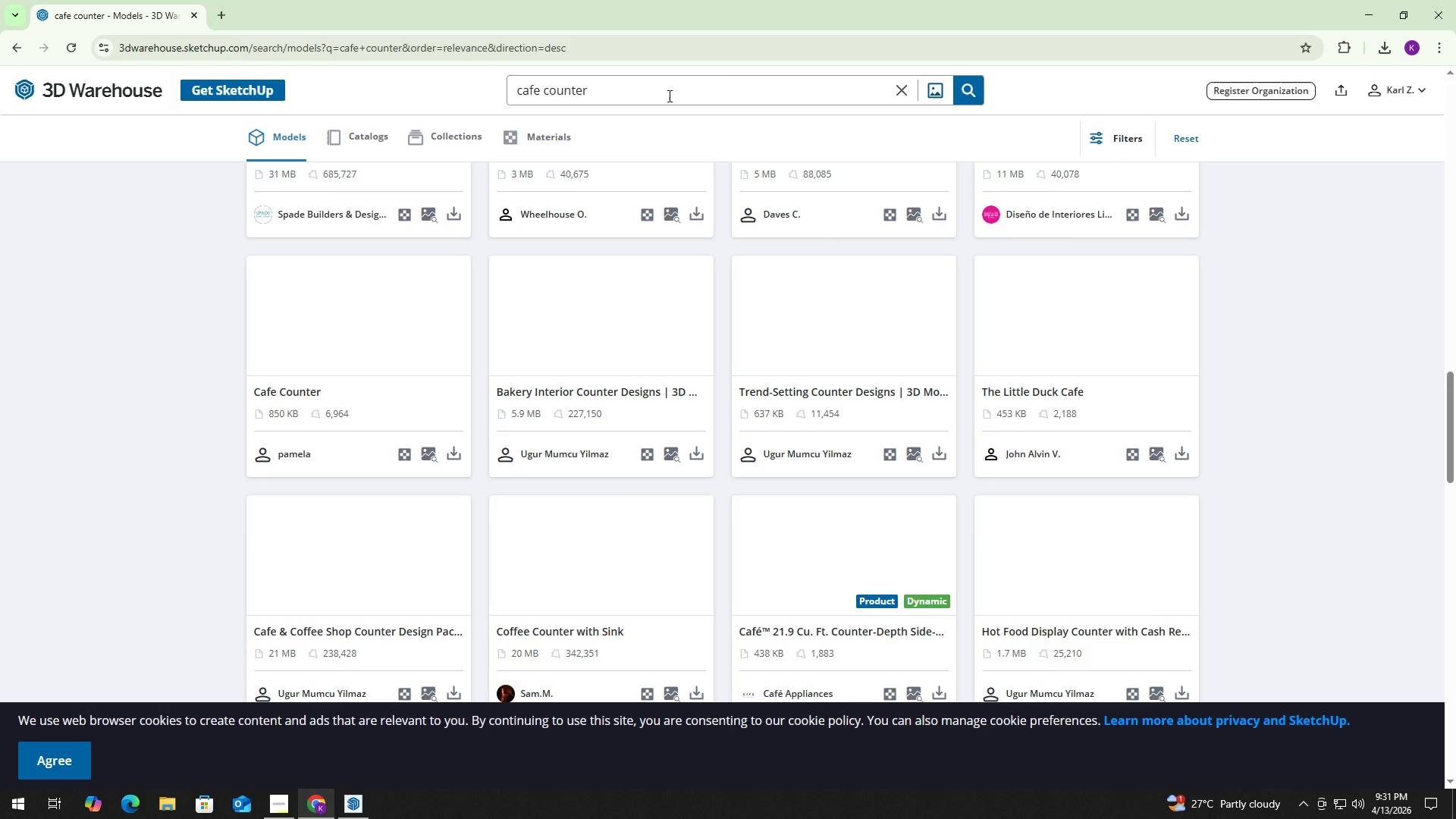 
key(Alt+Tab)
 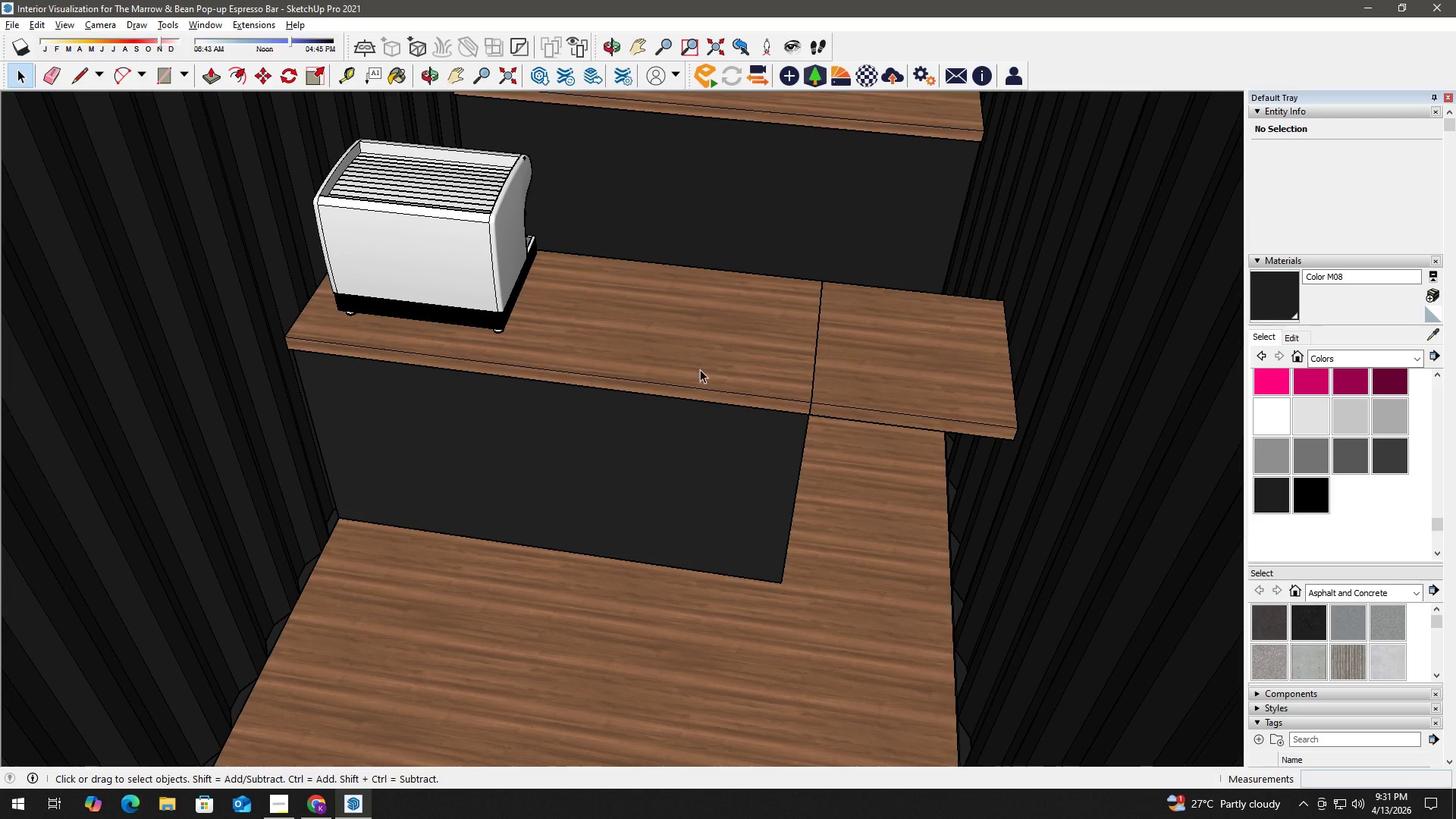 
key(Alt+AltLeft)
 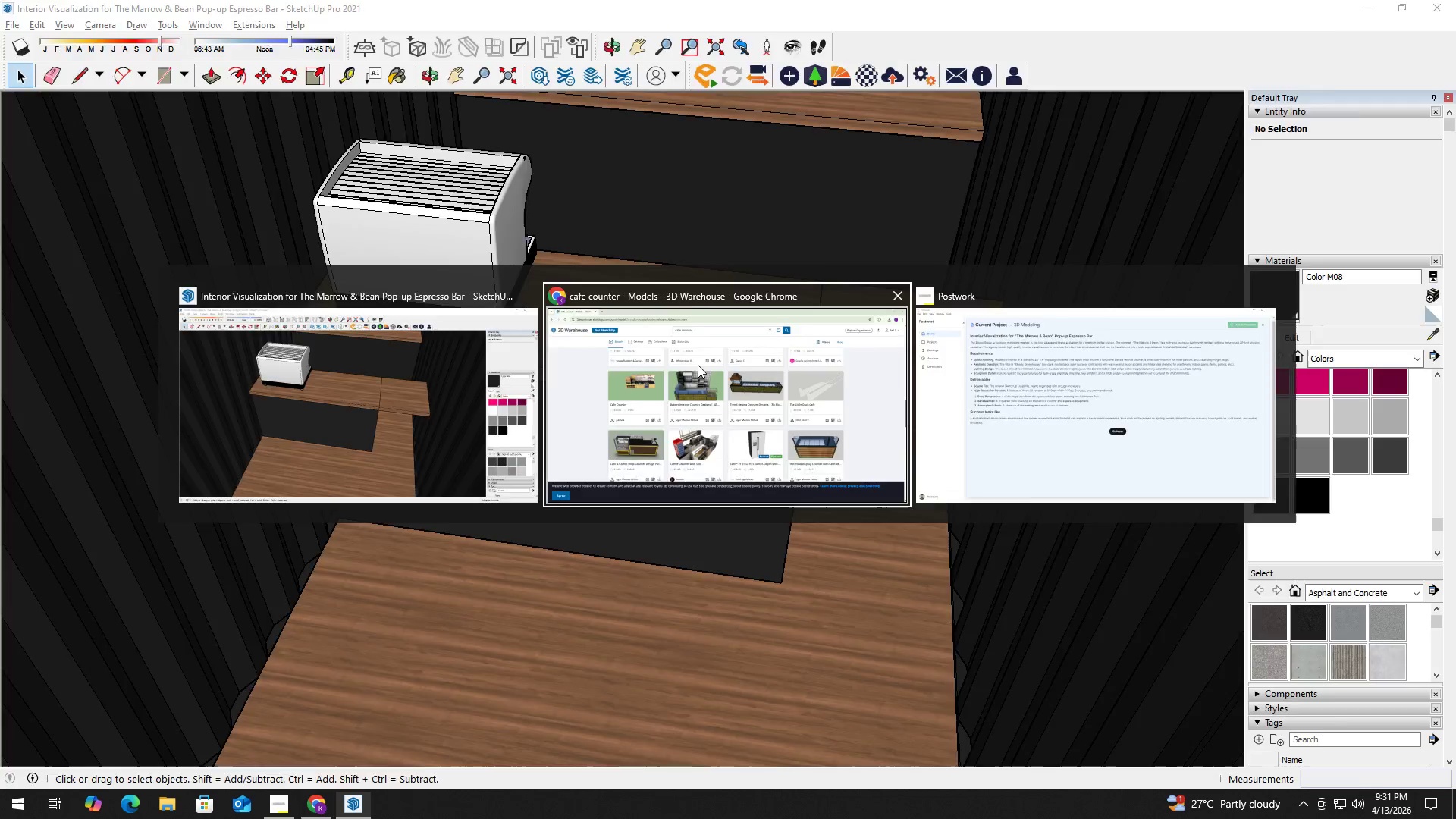 
key(Alt+Tab)
 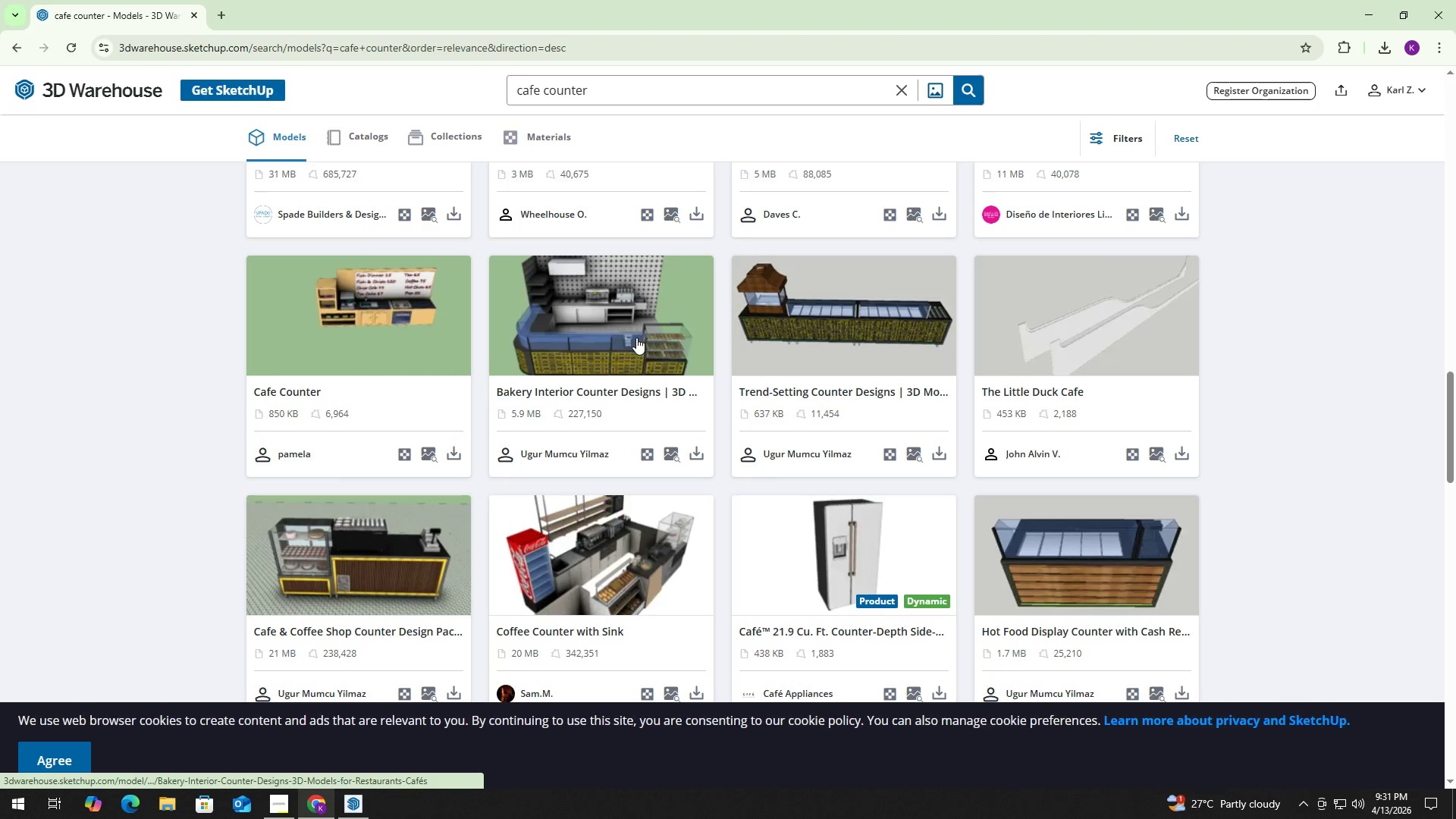 
scroll: coordinate [635, 337], scroll_direction: down, amount: 3.0
 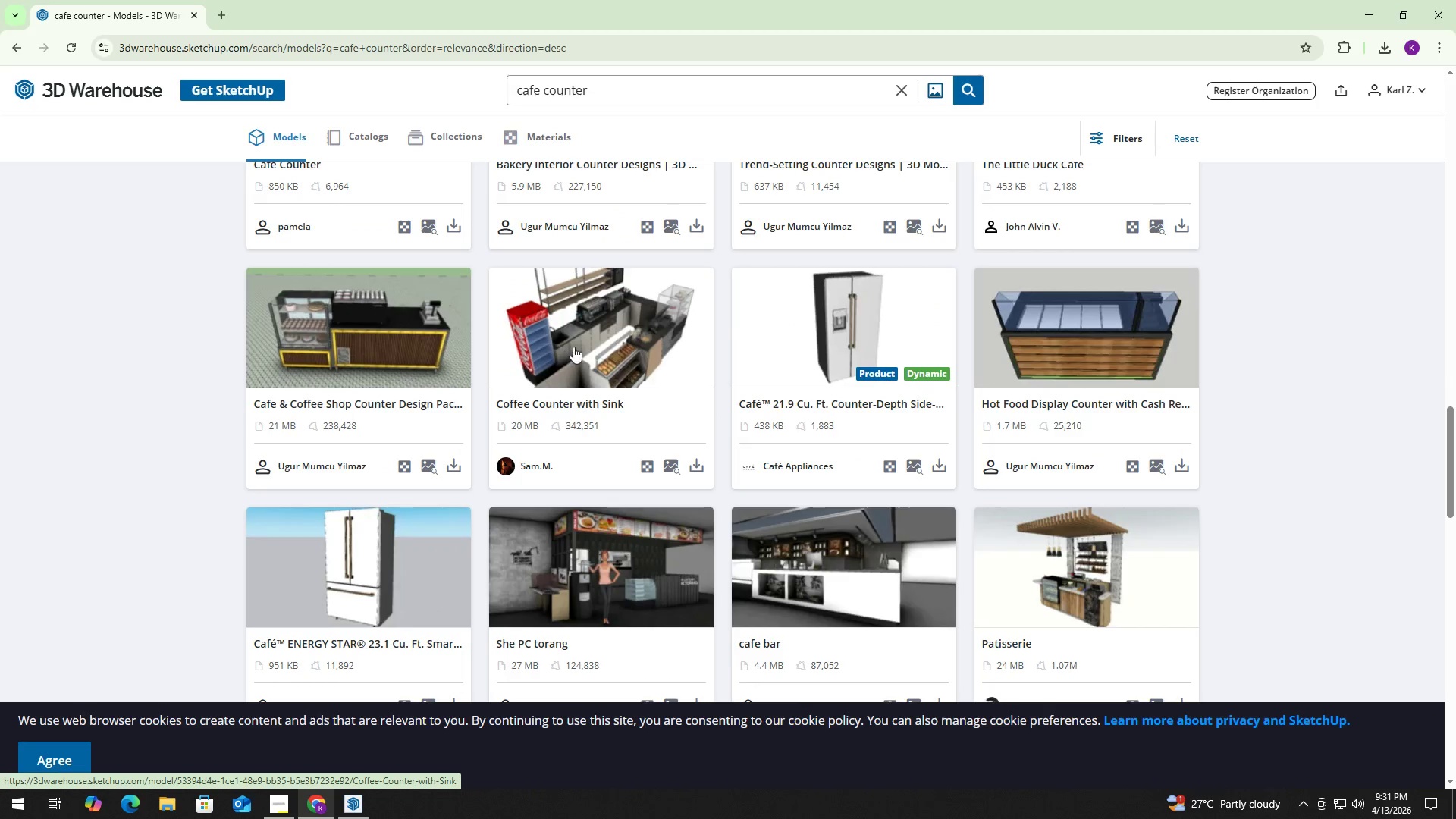 
left_click([610, 329])
 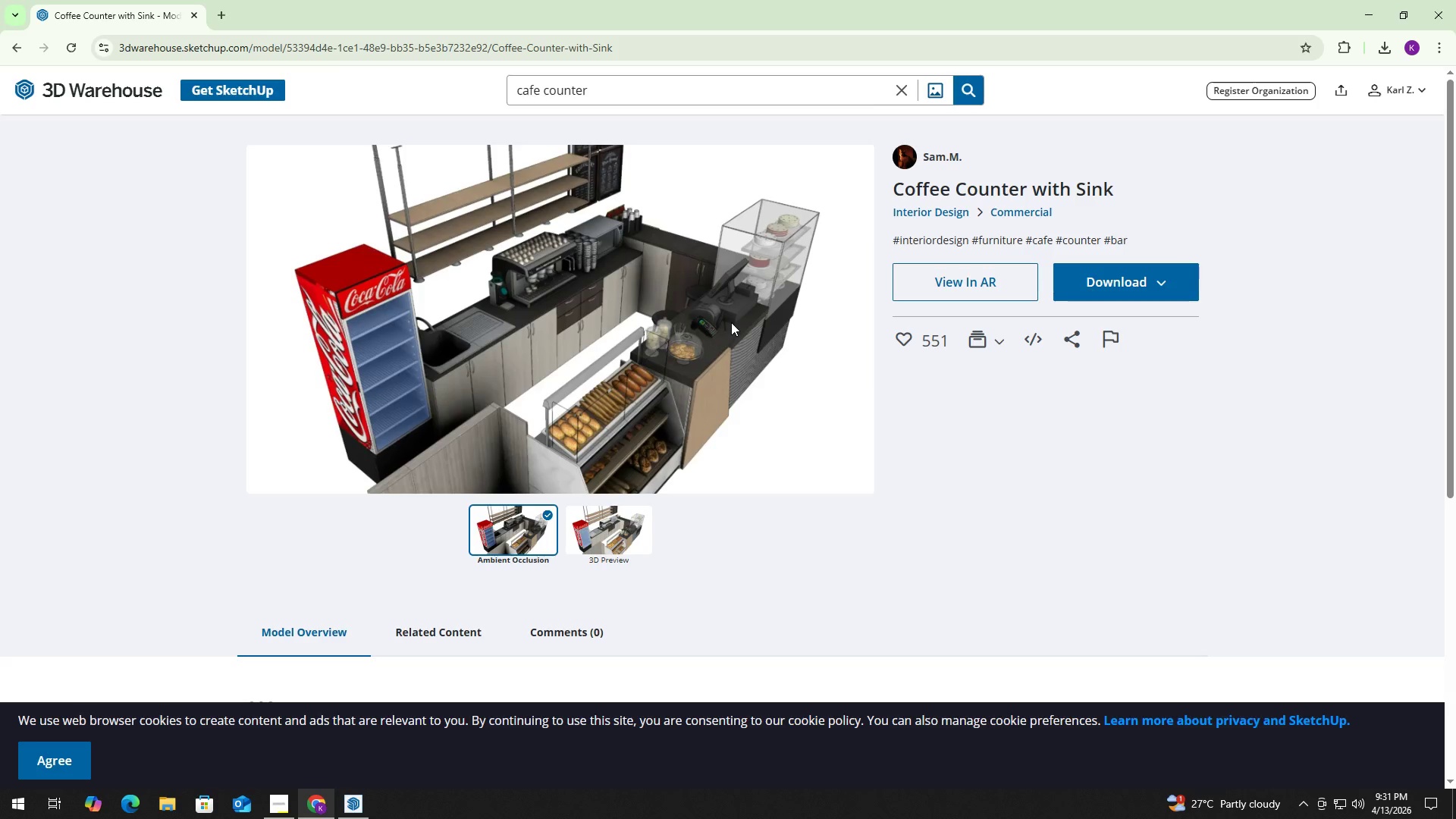 
wait(9.78)
 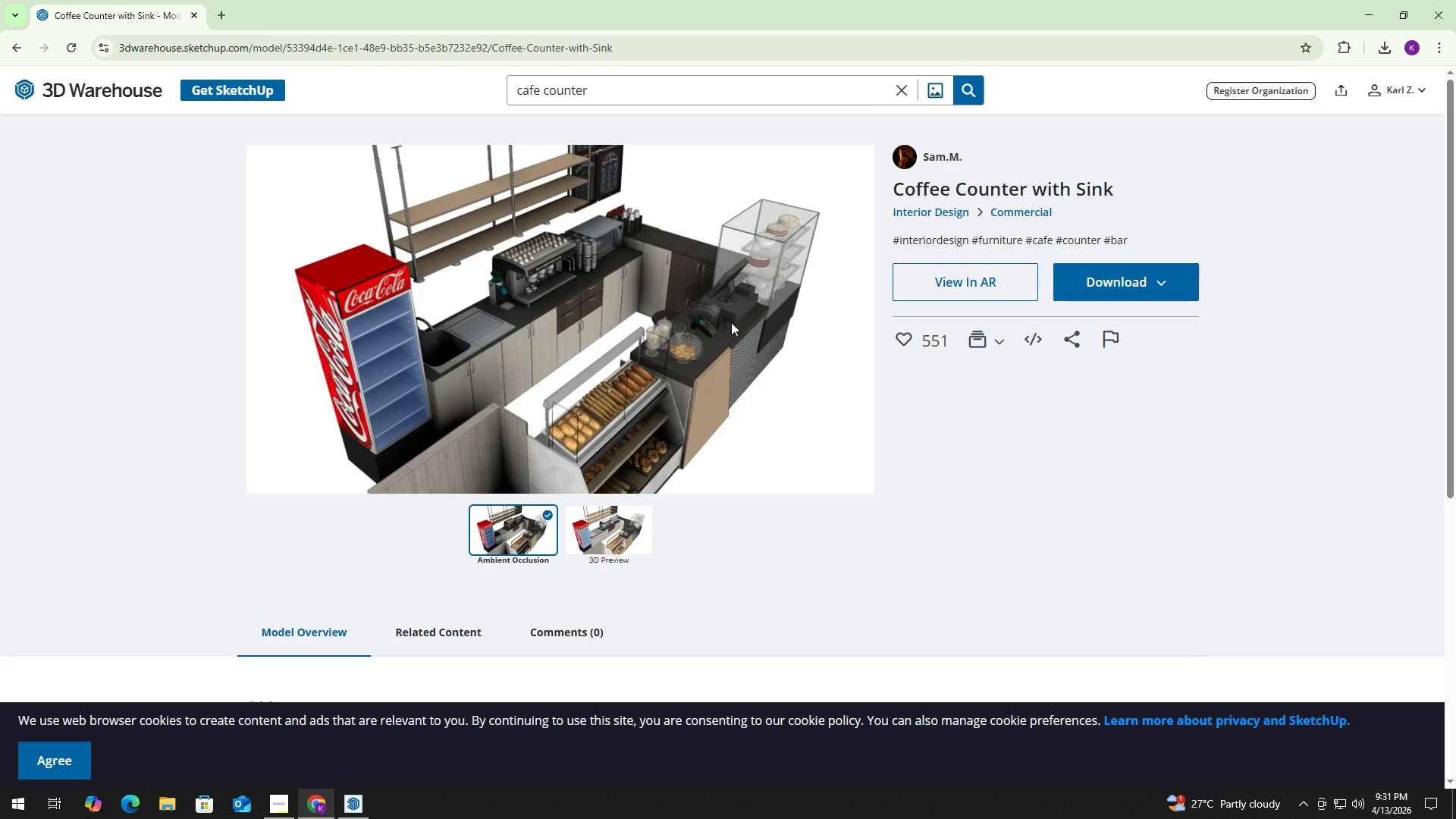 
left_click([25, 48])
 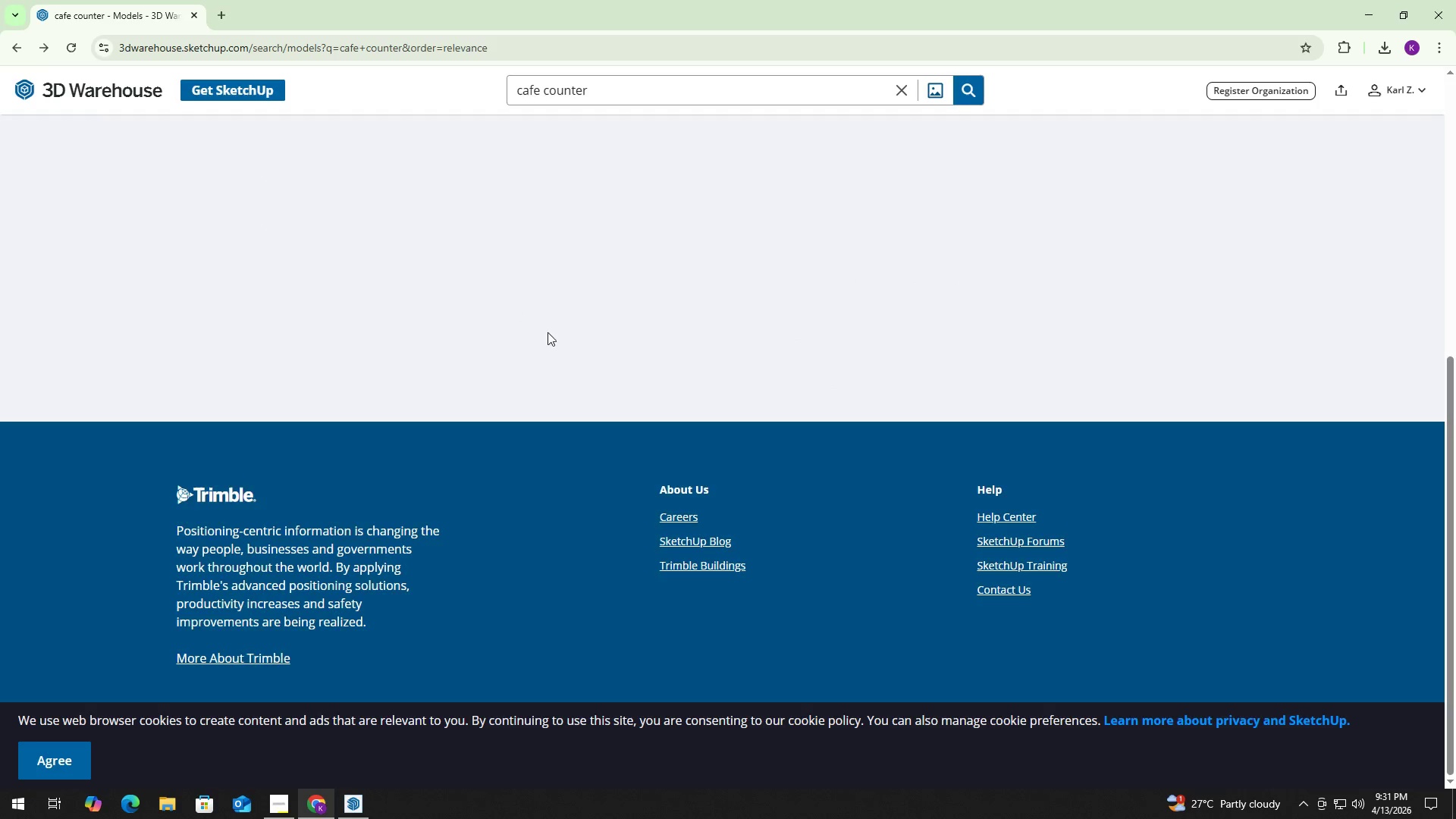 
mouse_move([569, 357])
 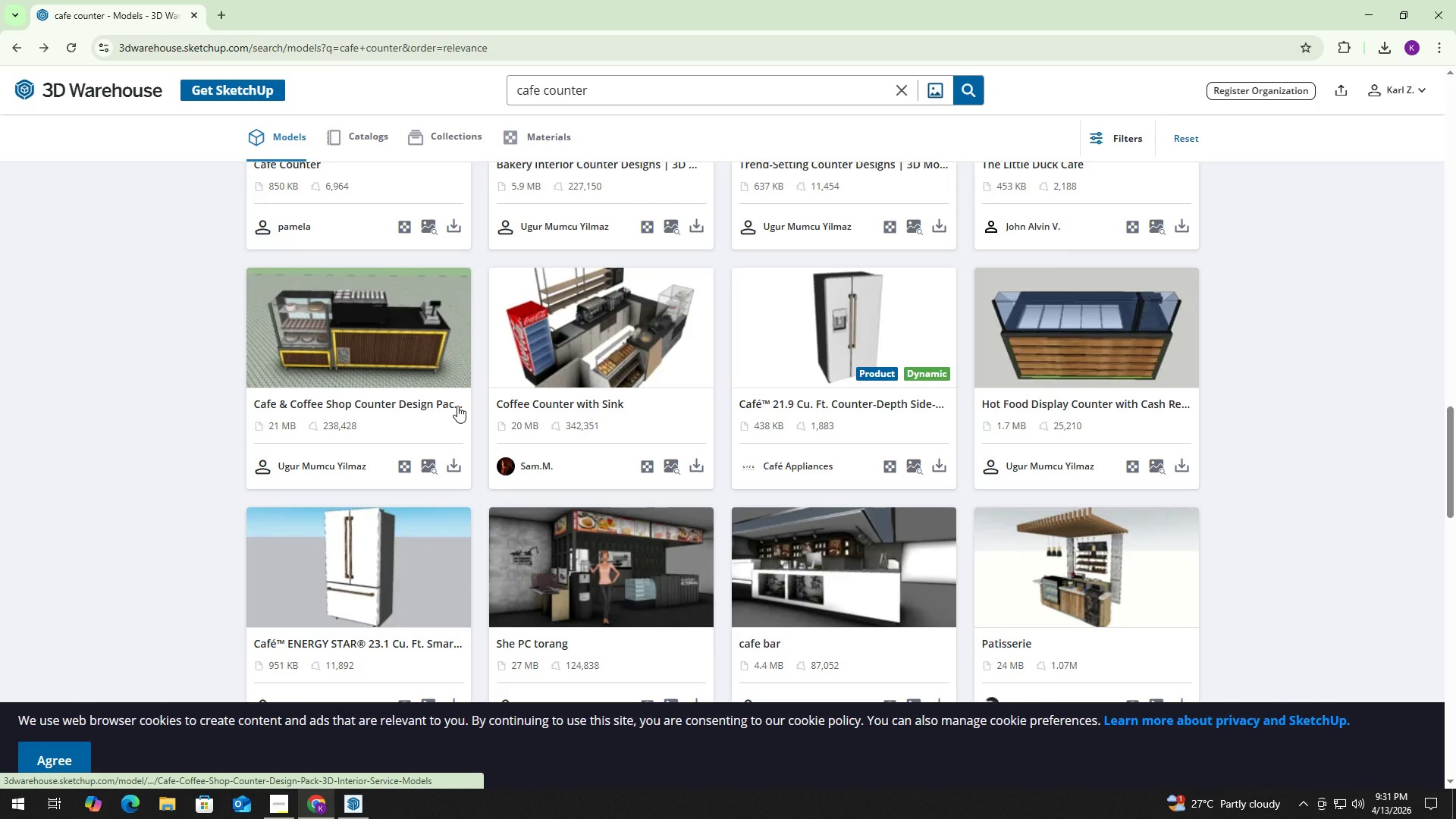 
wait(10.43)
 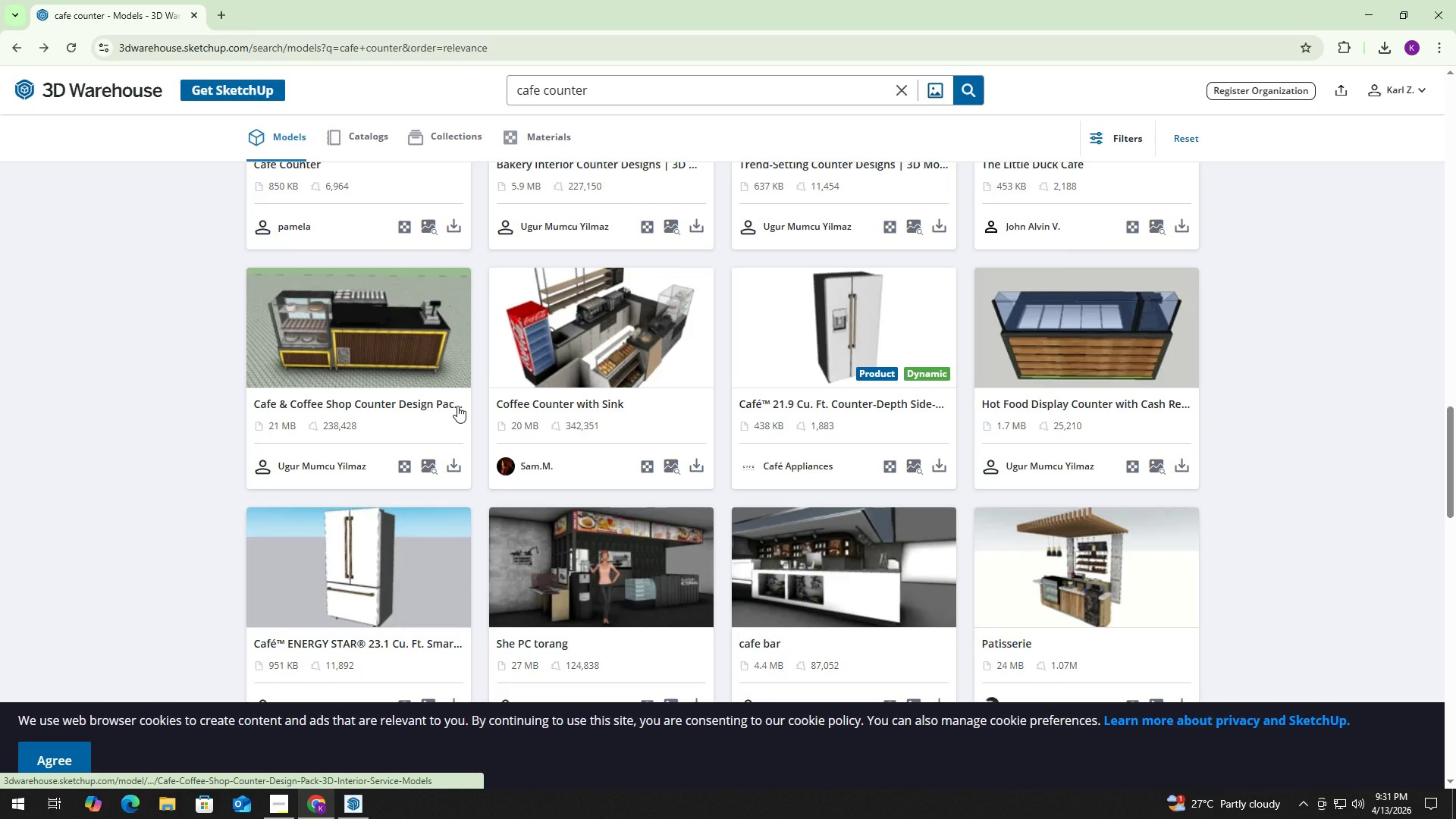 
scroll: coordinate [614, 485], scroll_direction: down, amount: 13.0
 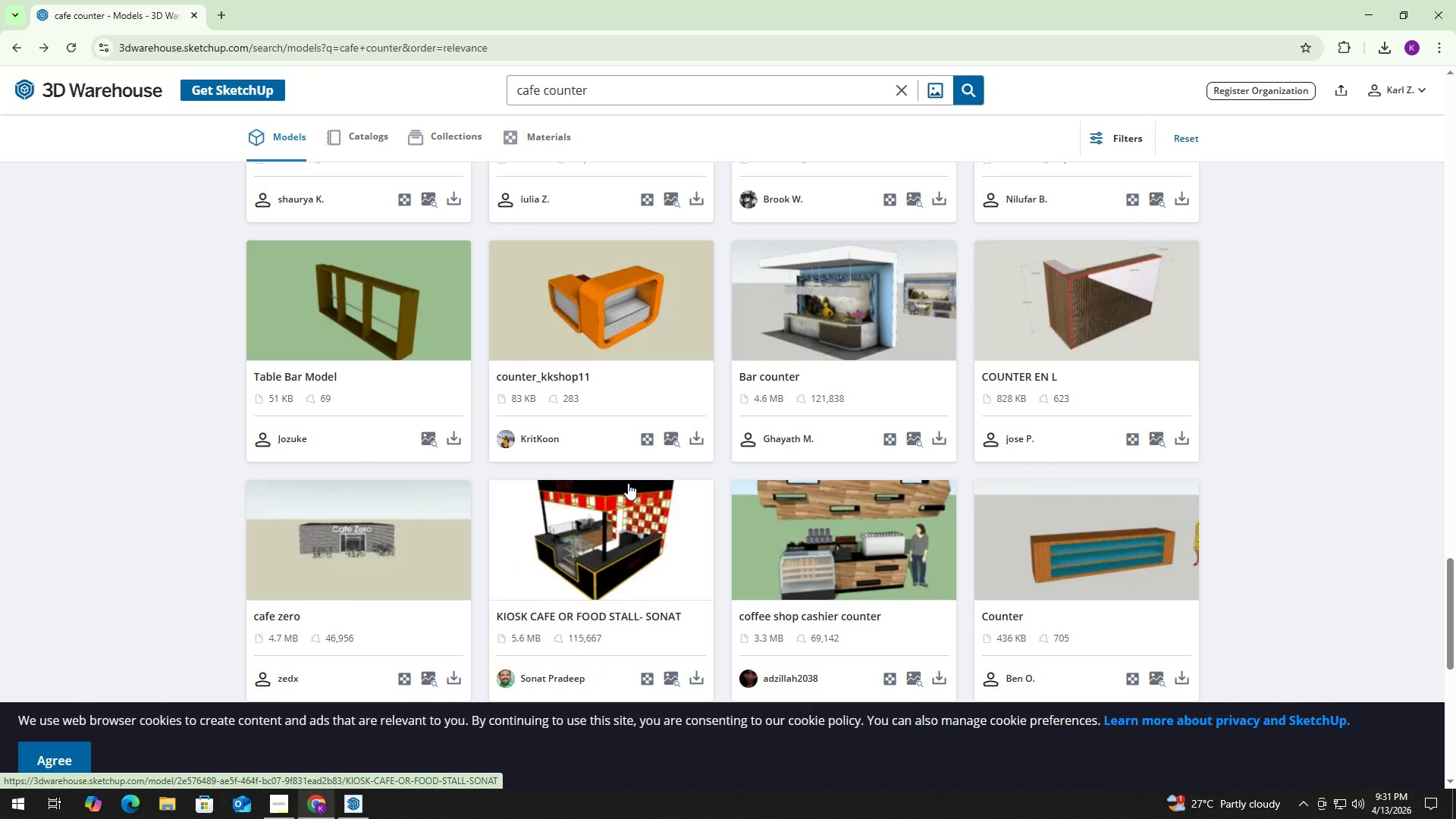 
scroll: coordinate [664, 474], scroll_direction: up, amount: 29.0
 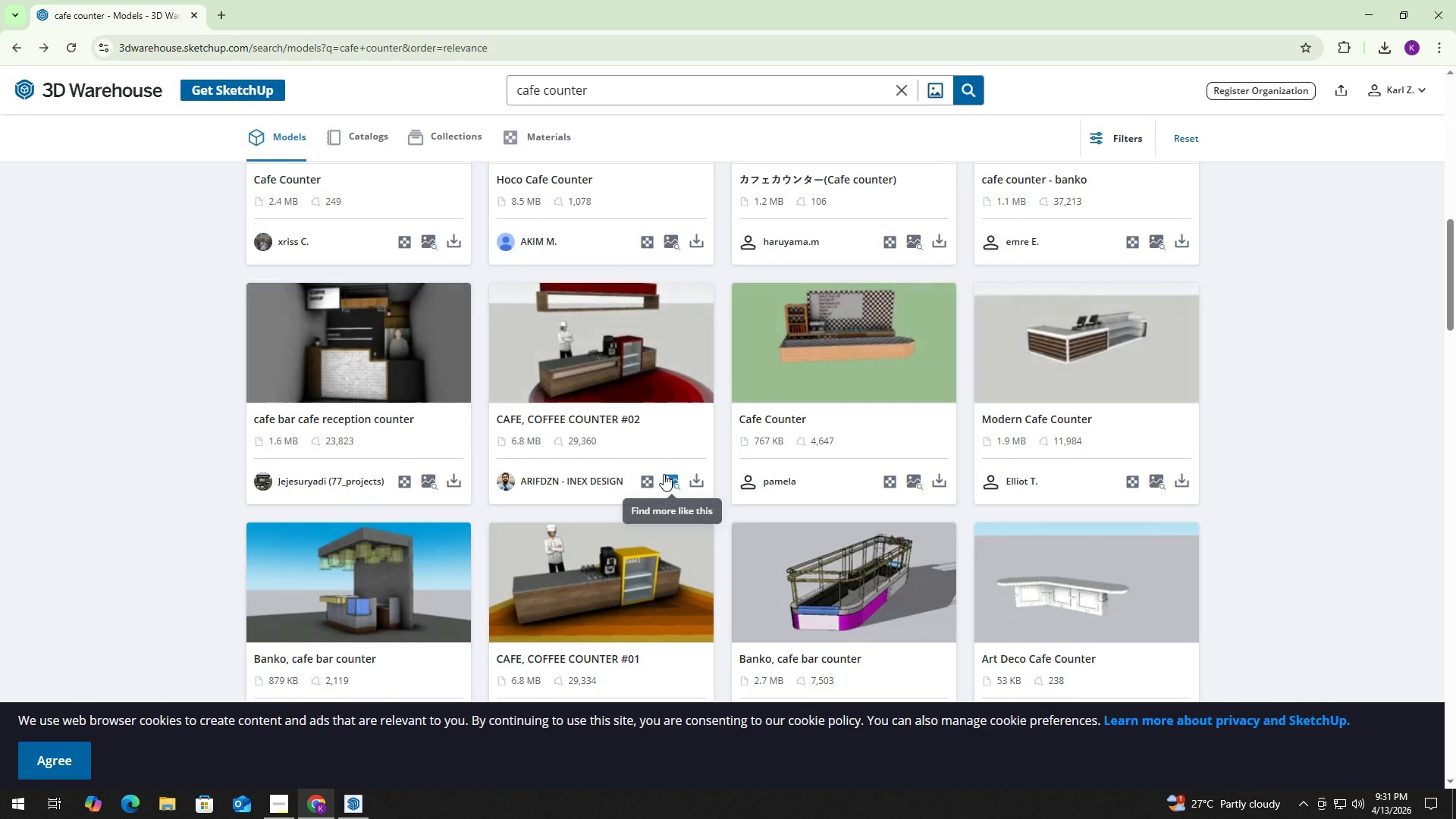 
scroll: coordinate [669, 463], scroll_direction: up, amount: 14.0
 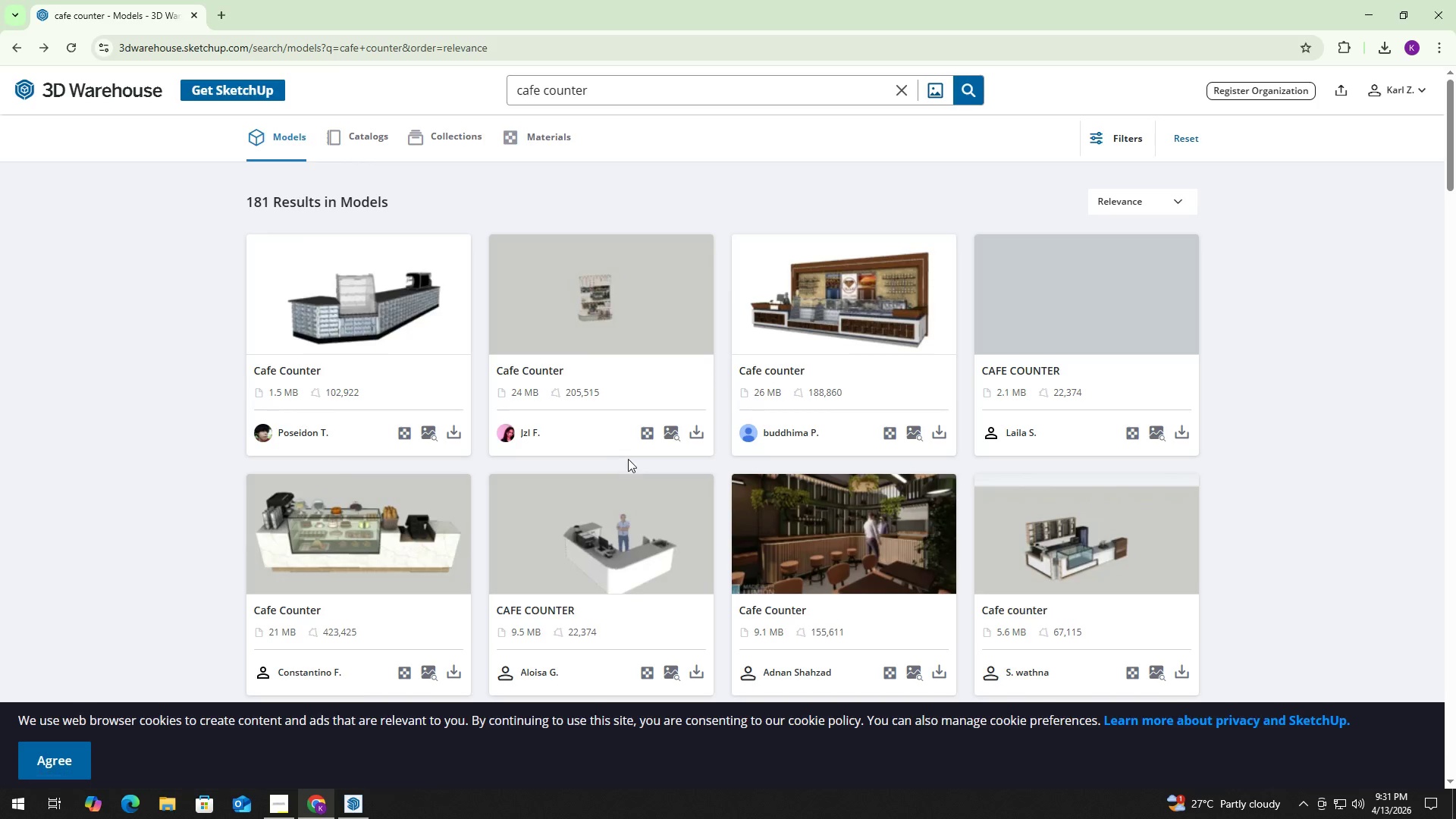 
scroll: coordinate [558, 545], scroll_direction: down, amount: 3.0
 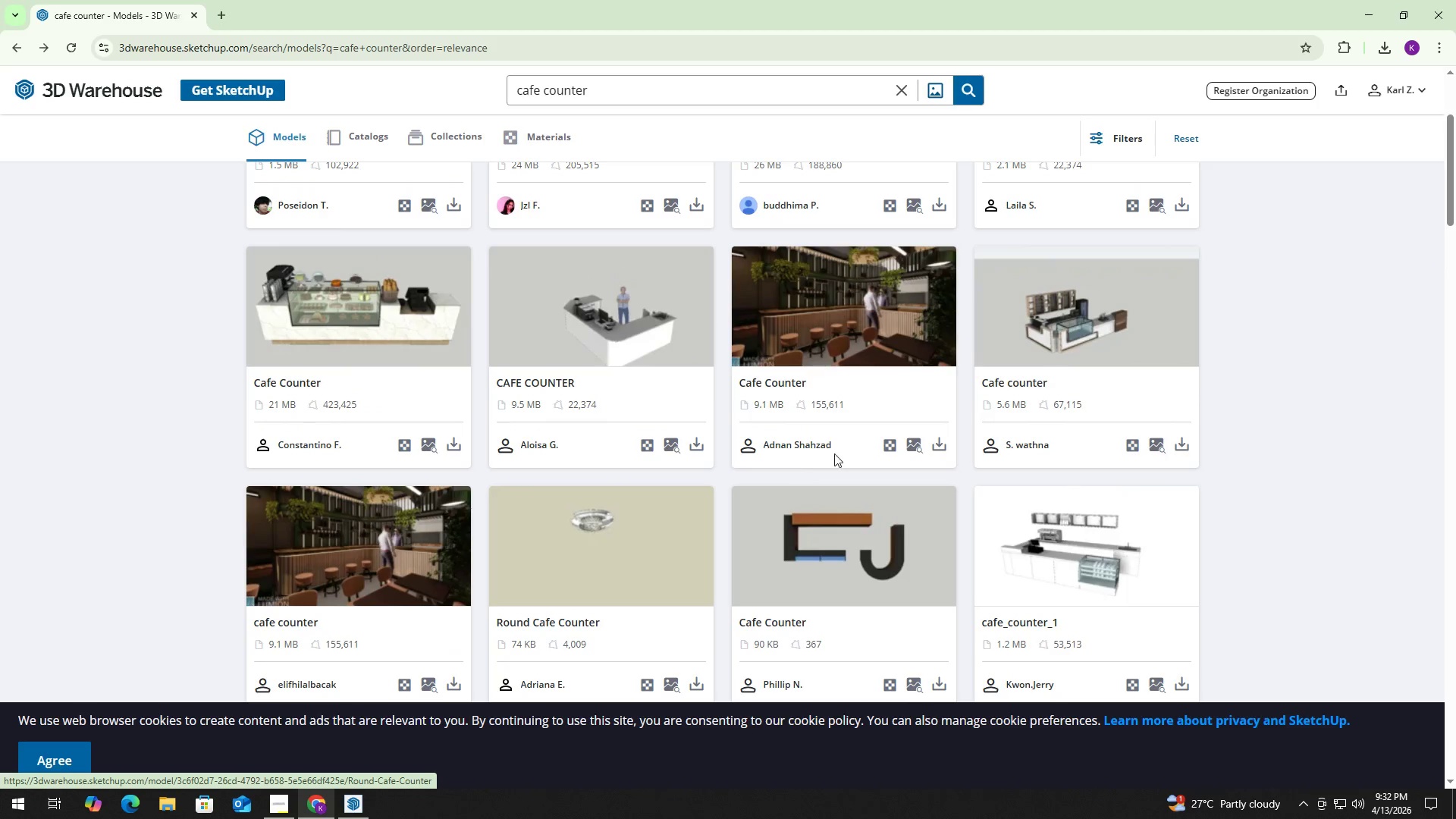 
left_click([940, 443])
 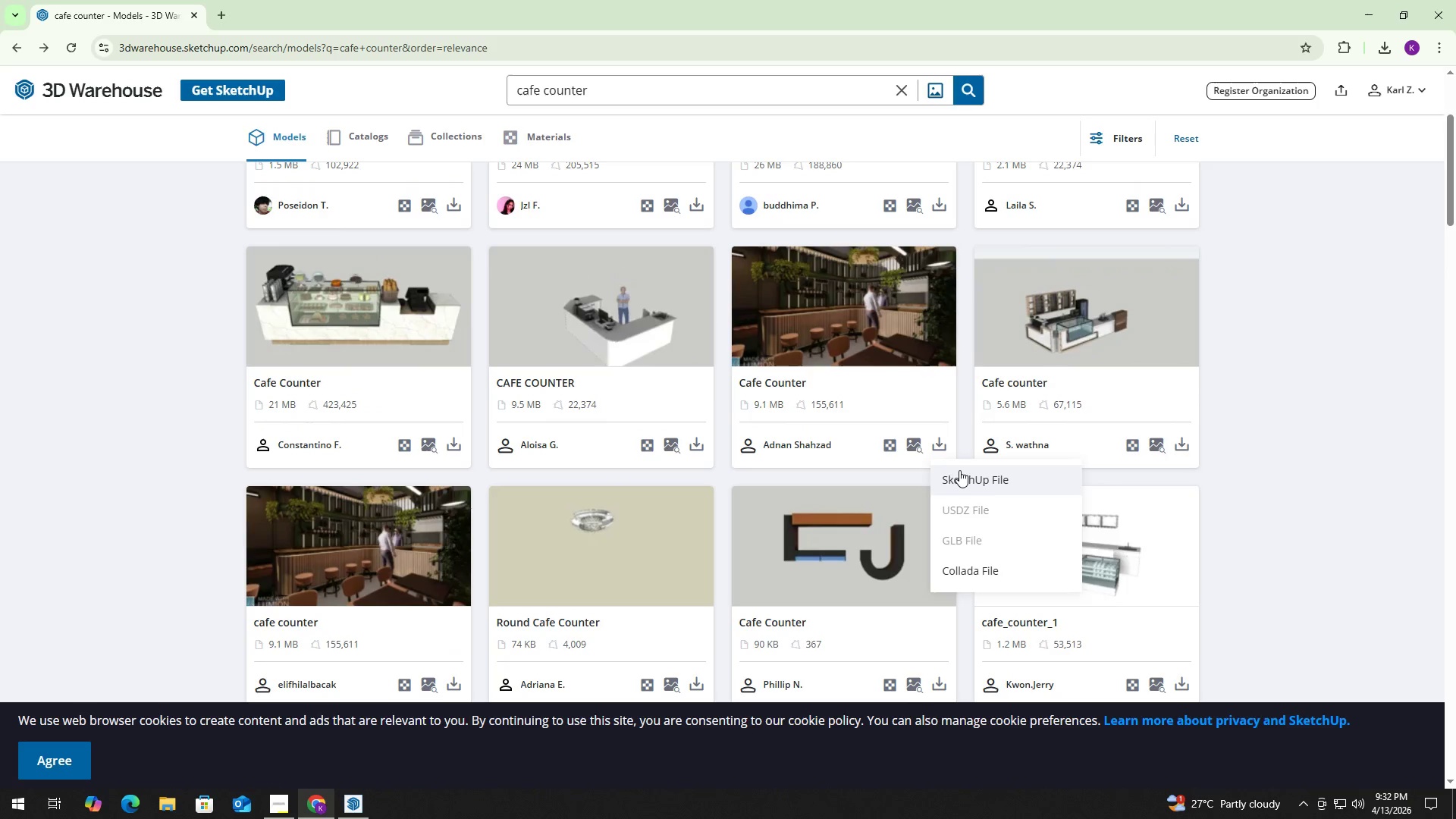 
left_click([965, 472])
 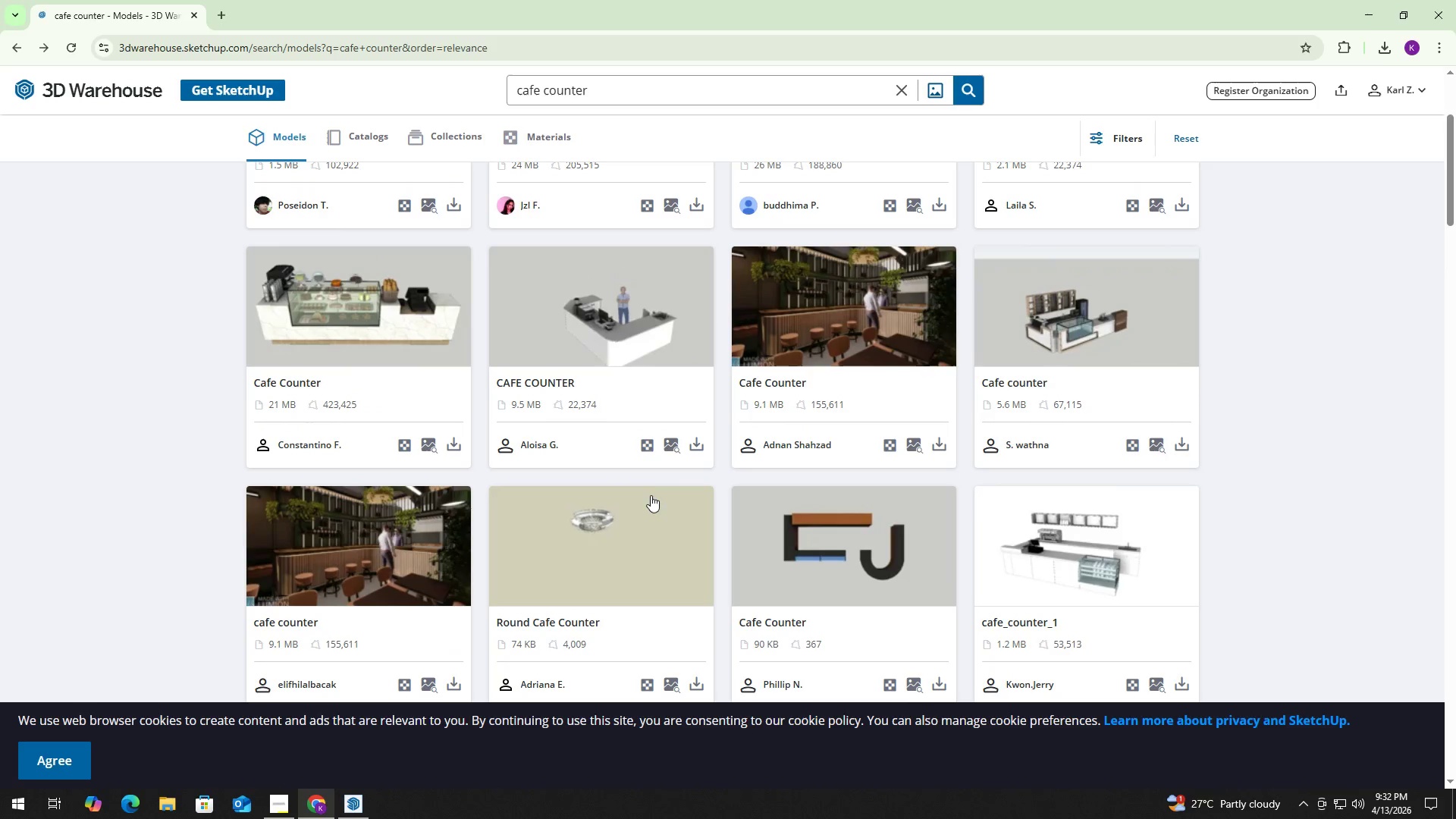 
scroll: coordinate [648, 488], scroll_direction: down, amount: 23.0
 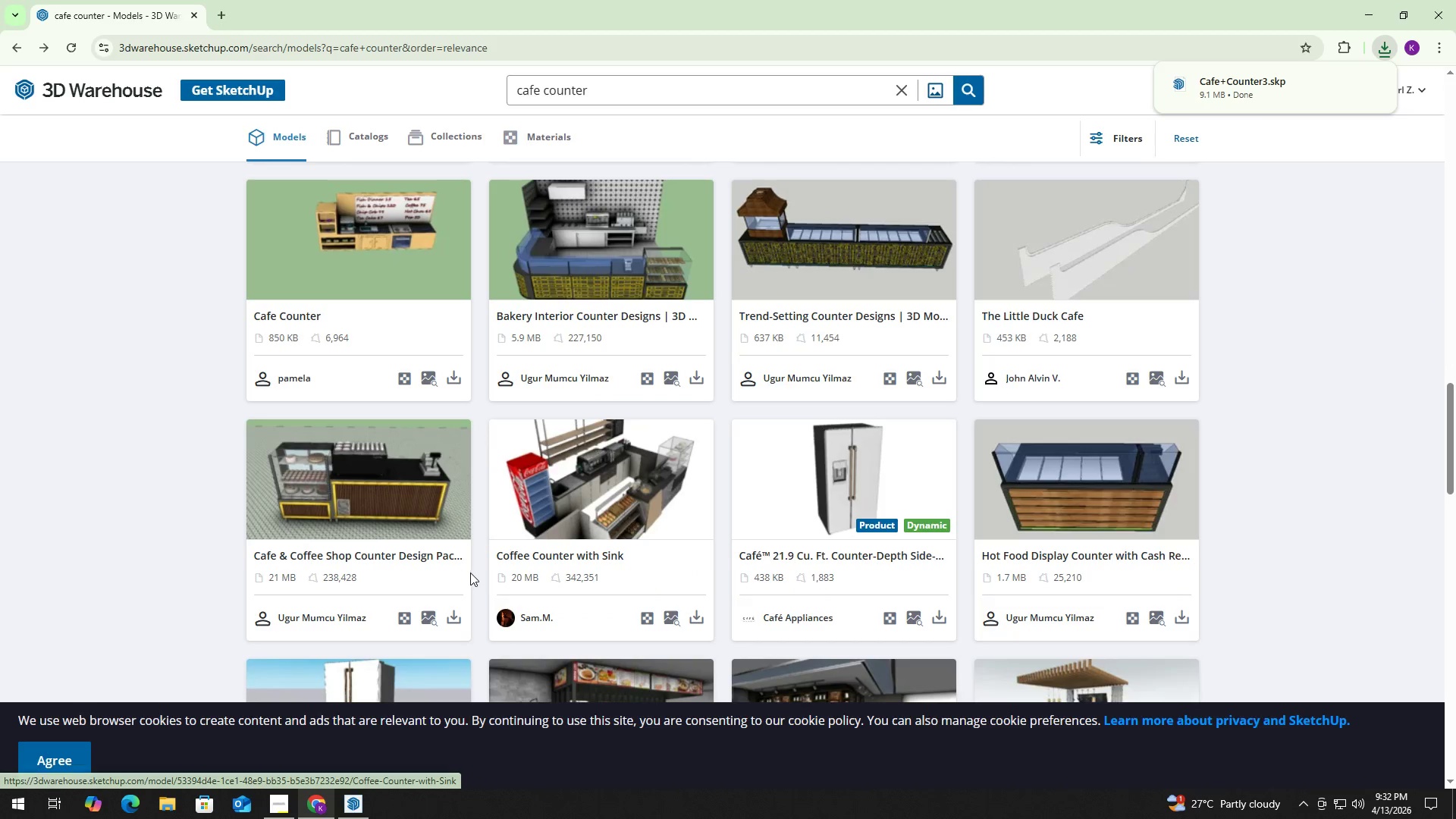 
left_click([451, 617])
 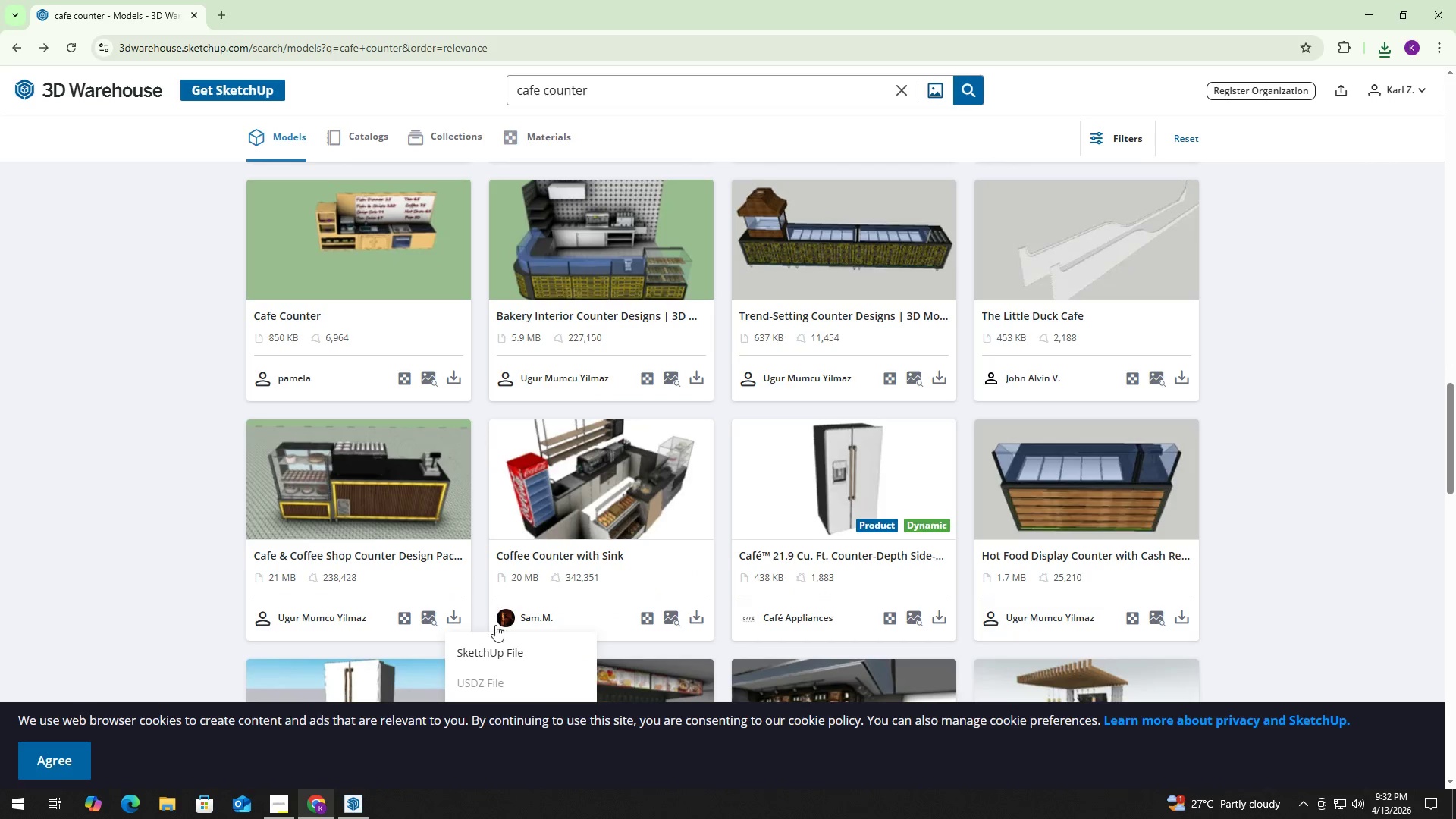 
left_click([488, 649])
 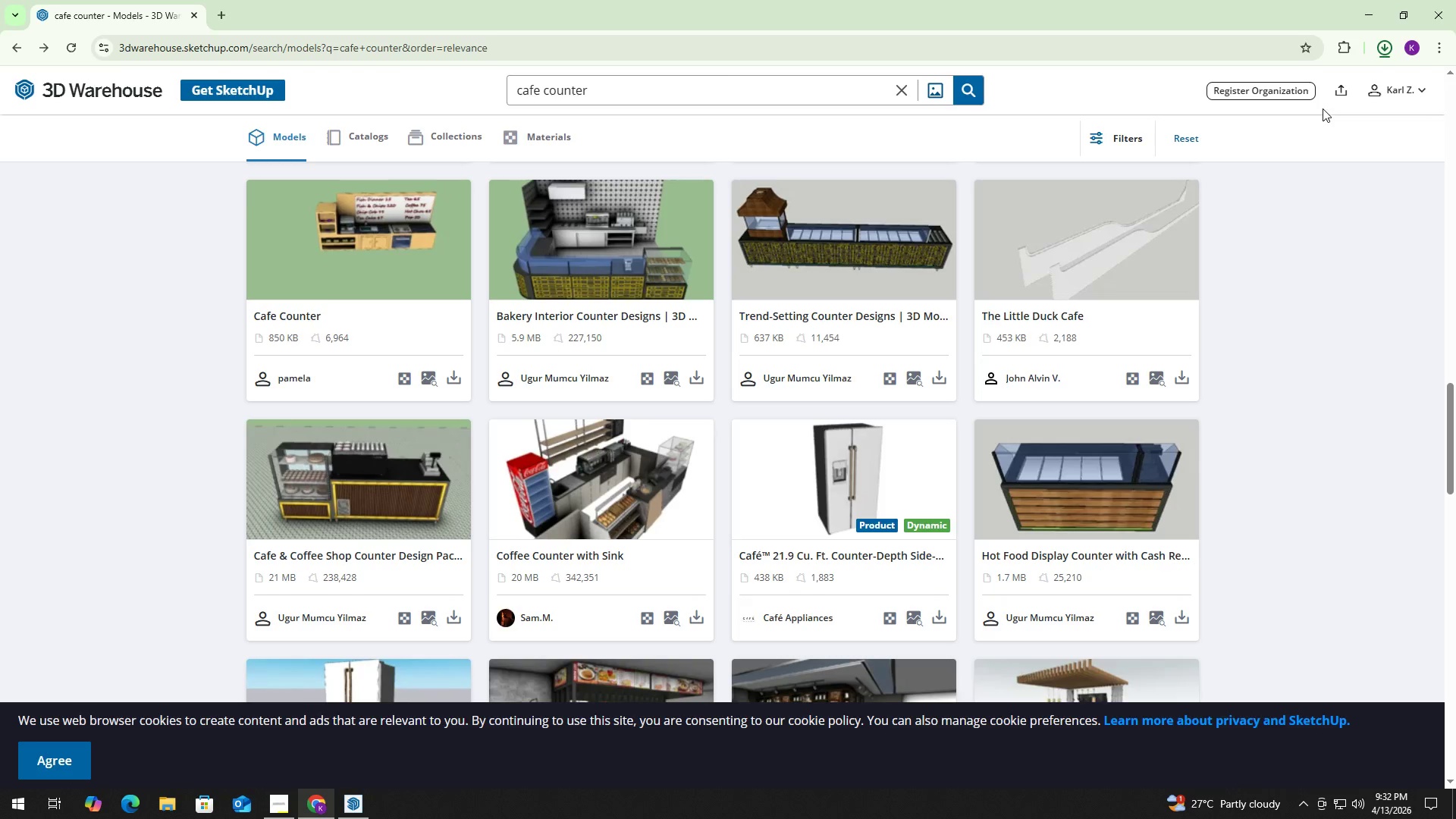 
wait(7.37)
 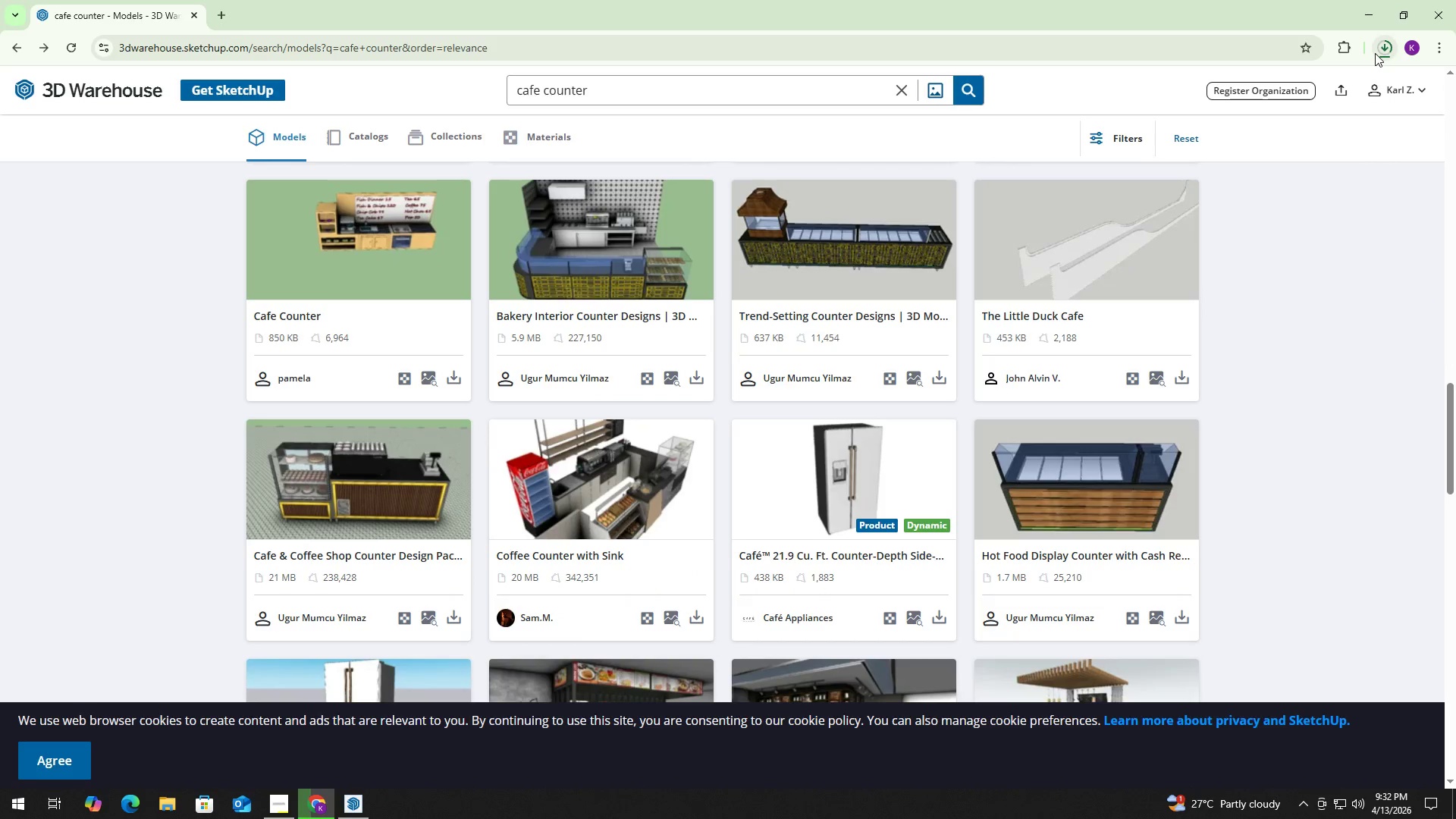 
mouse_move([1320, 119])
 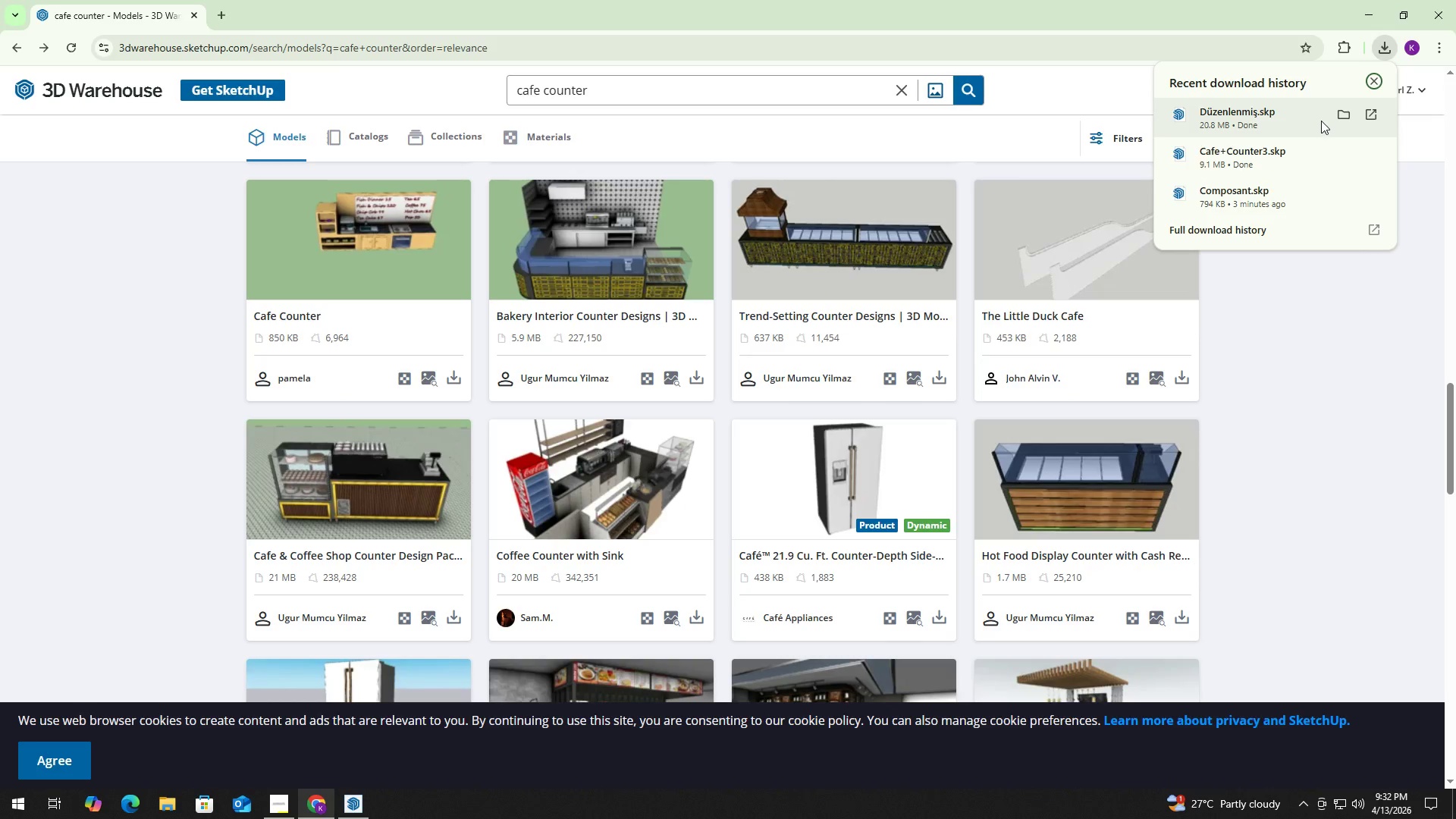 
key(Alt+Tab)
 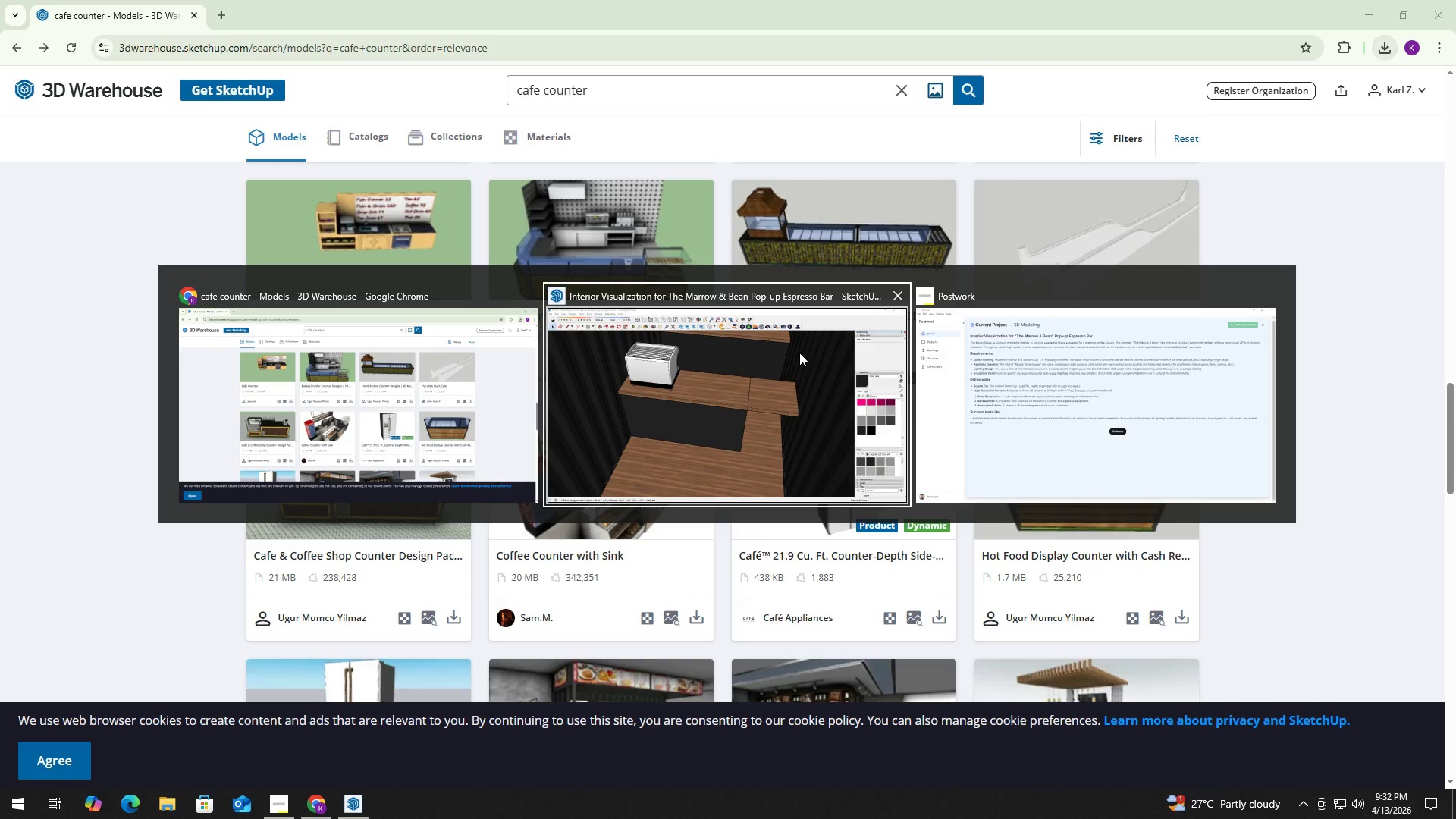 
left_click([777, 385])
 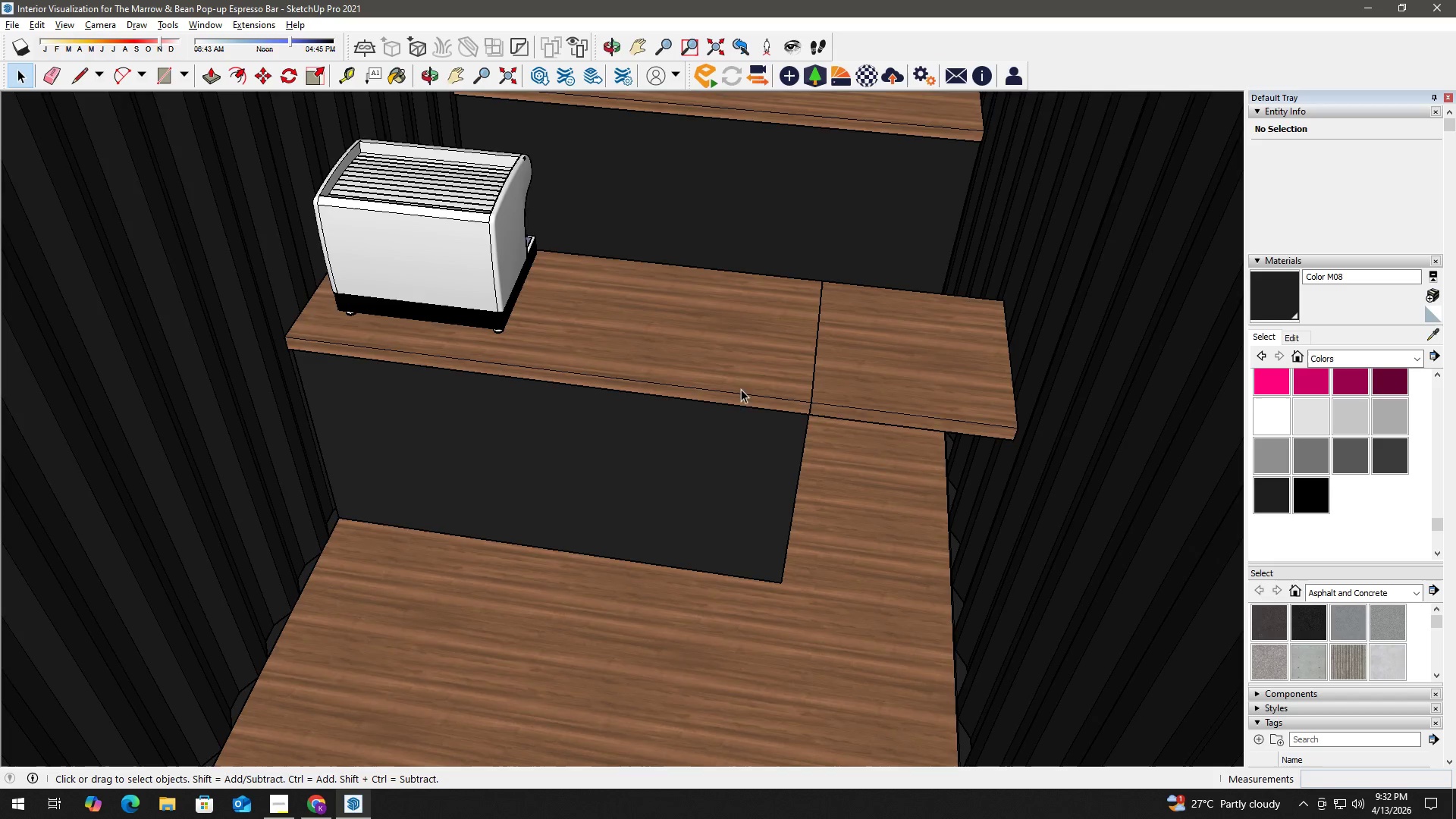 
key(Control+S)
 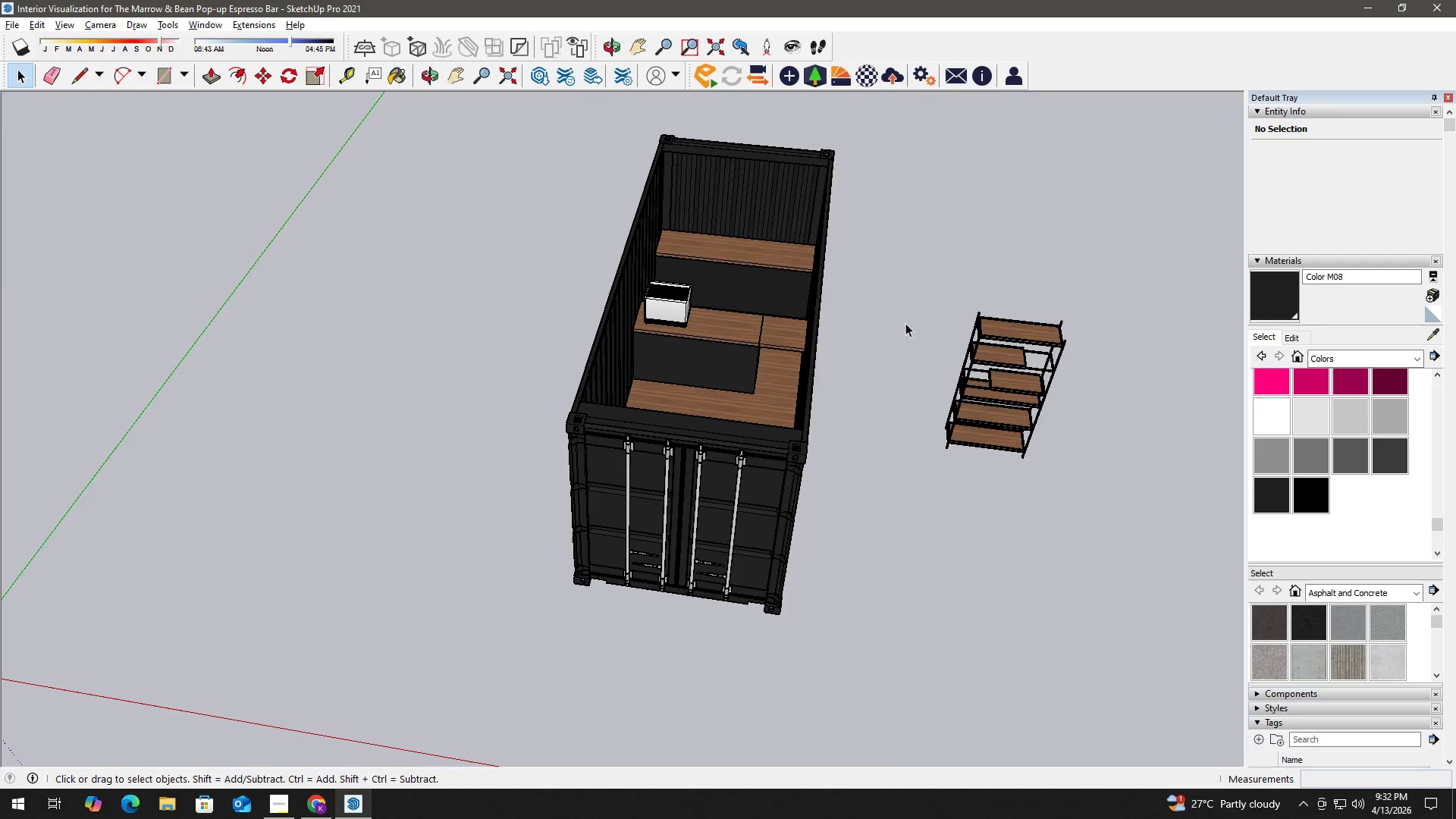 
scroll: coordinate [777, 340], scroll_direction: down, amount: 18.0
 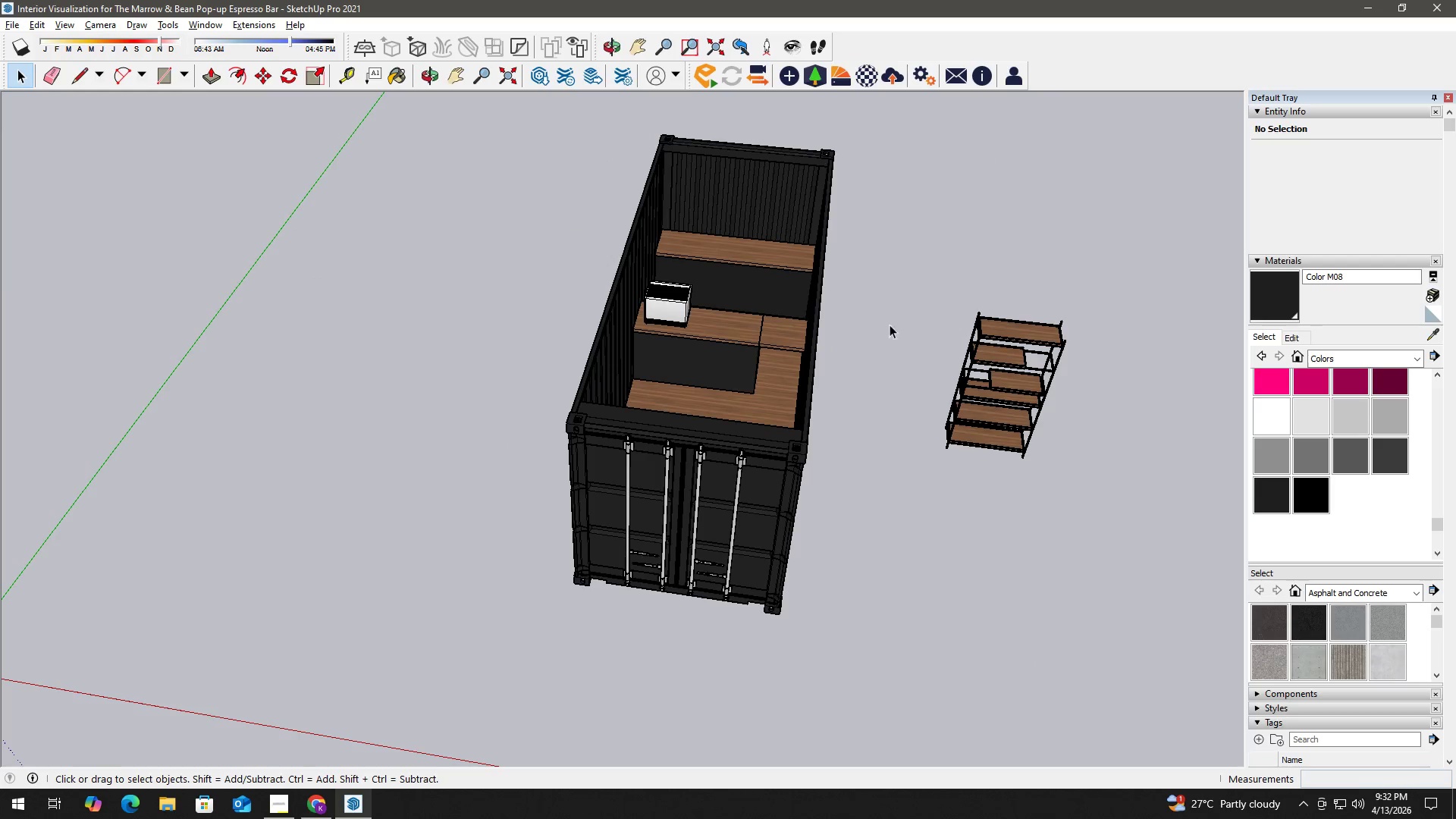 
left_click_drag(start_coordinate=[1099, 488], to_coordinate=[950, 276])
 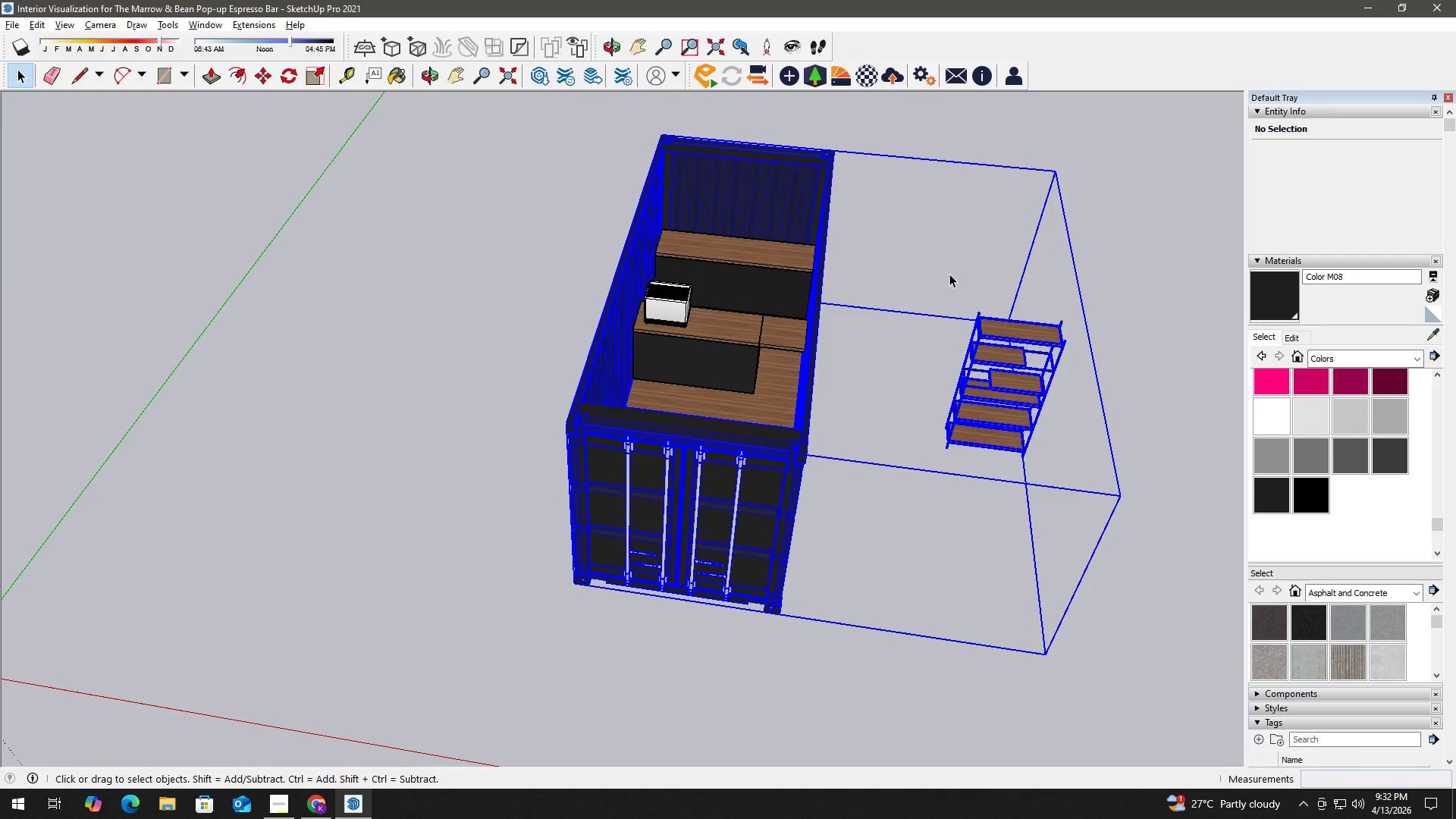 
key(Delete)
 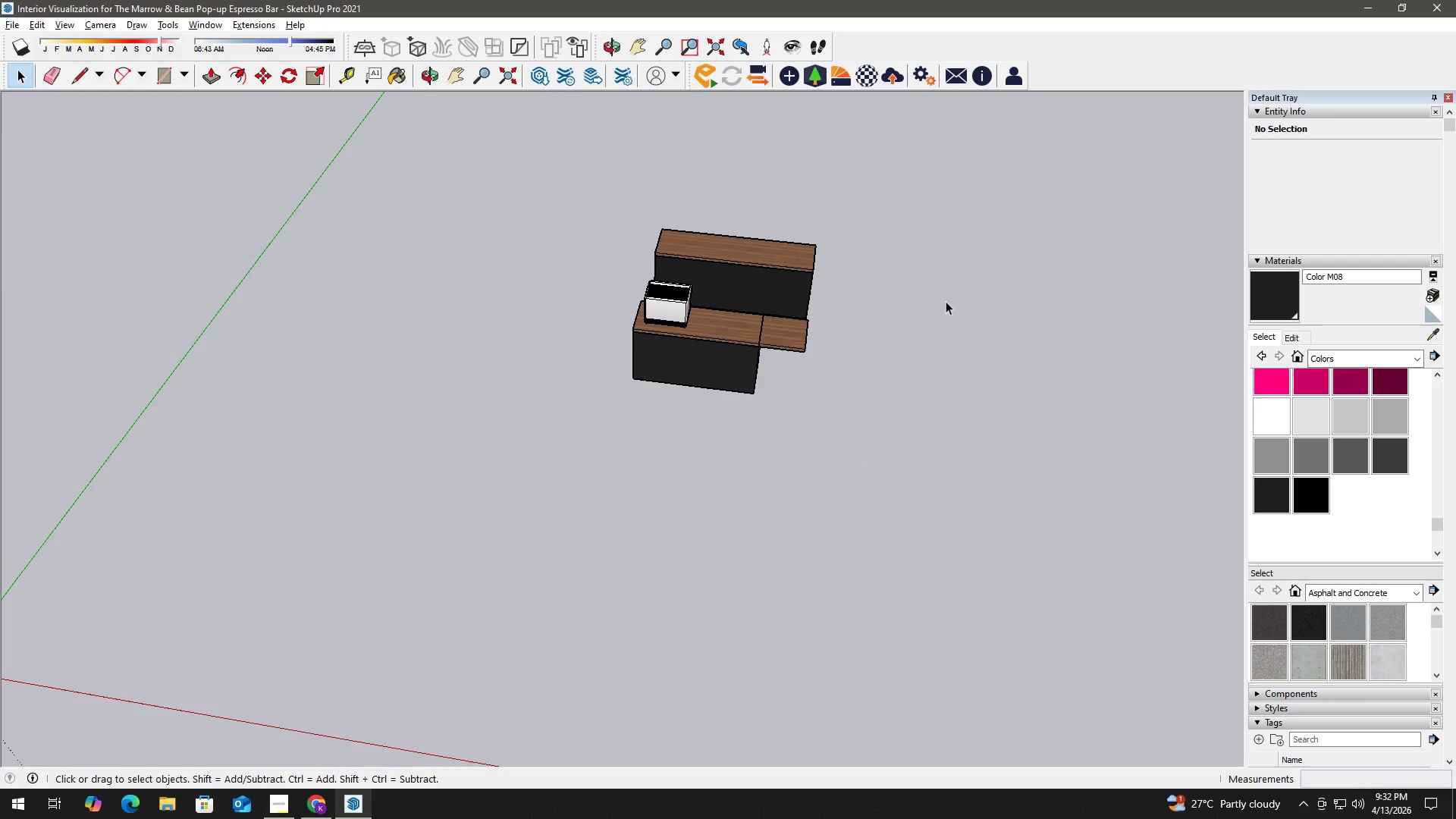 
key(Control+ControlLeft)
 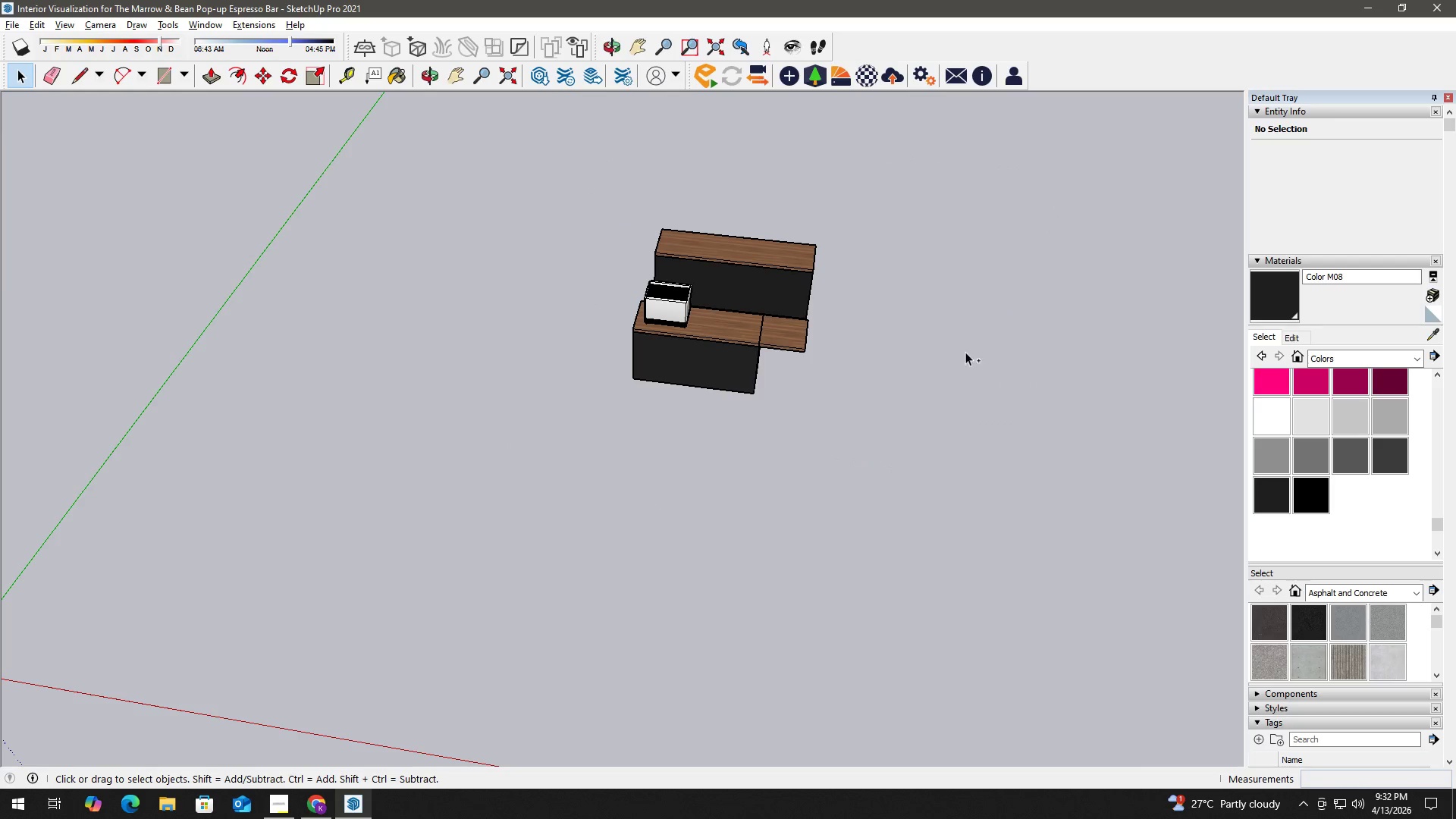 
key(Control+Z)
 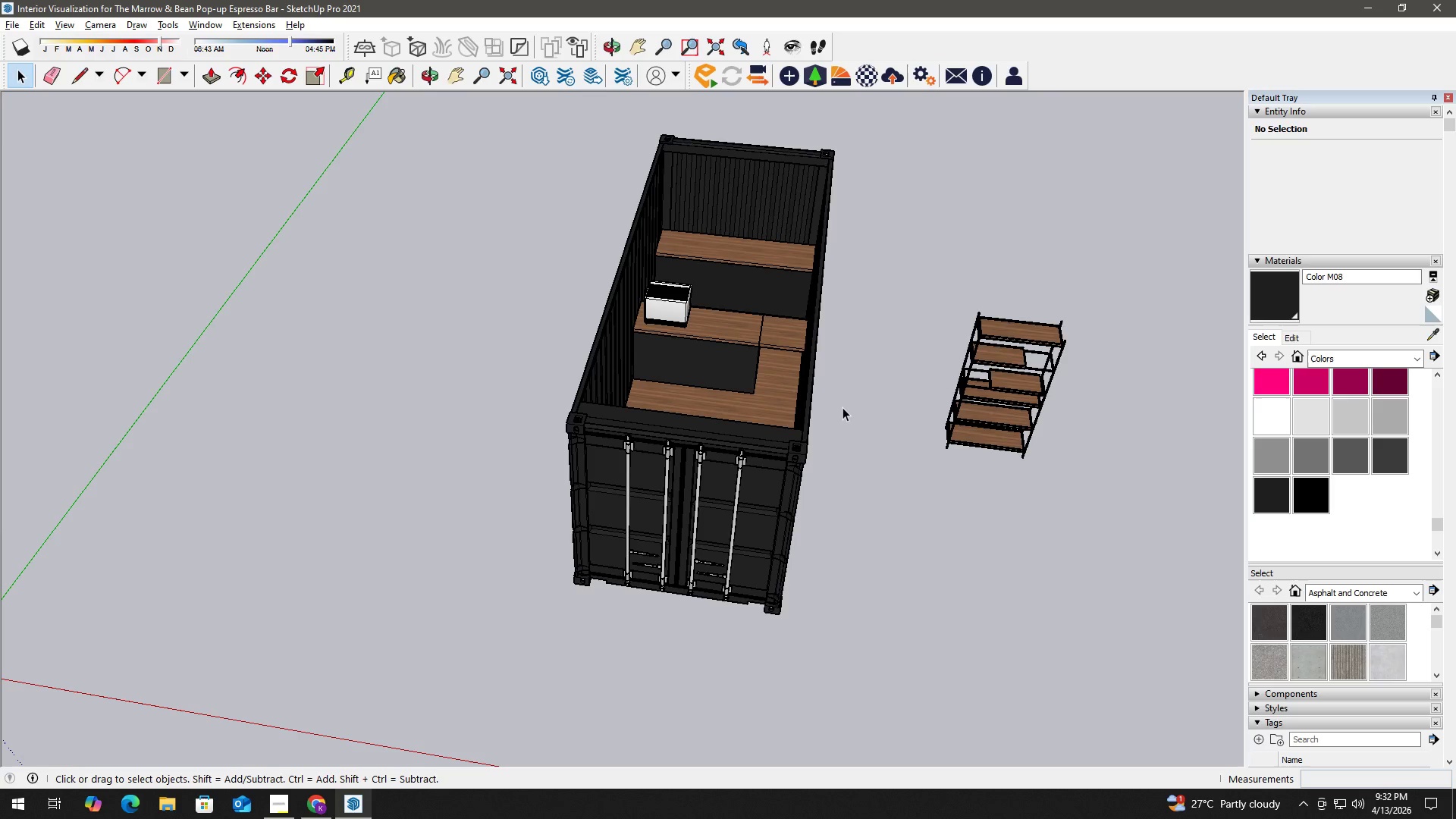 
double_click([802, 407])
 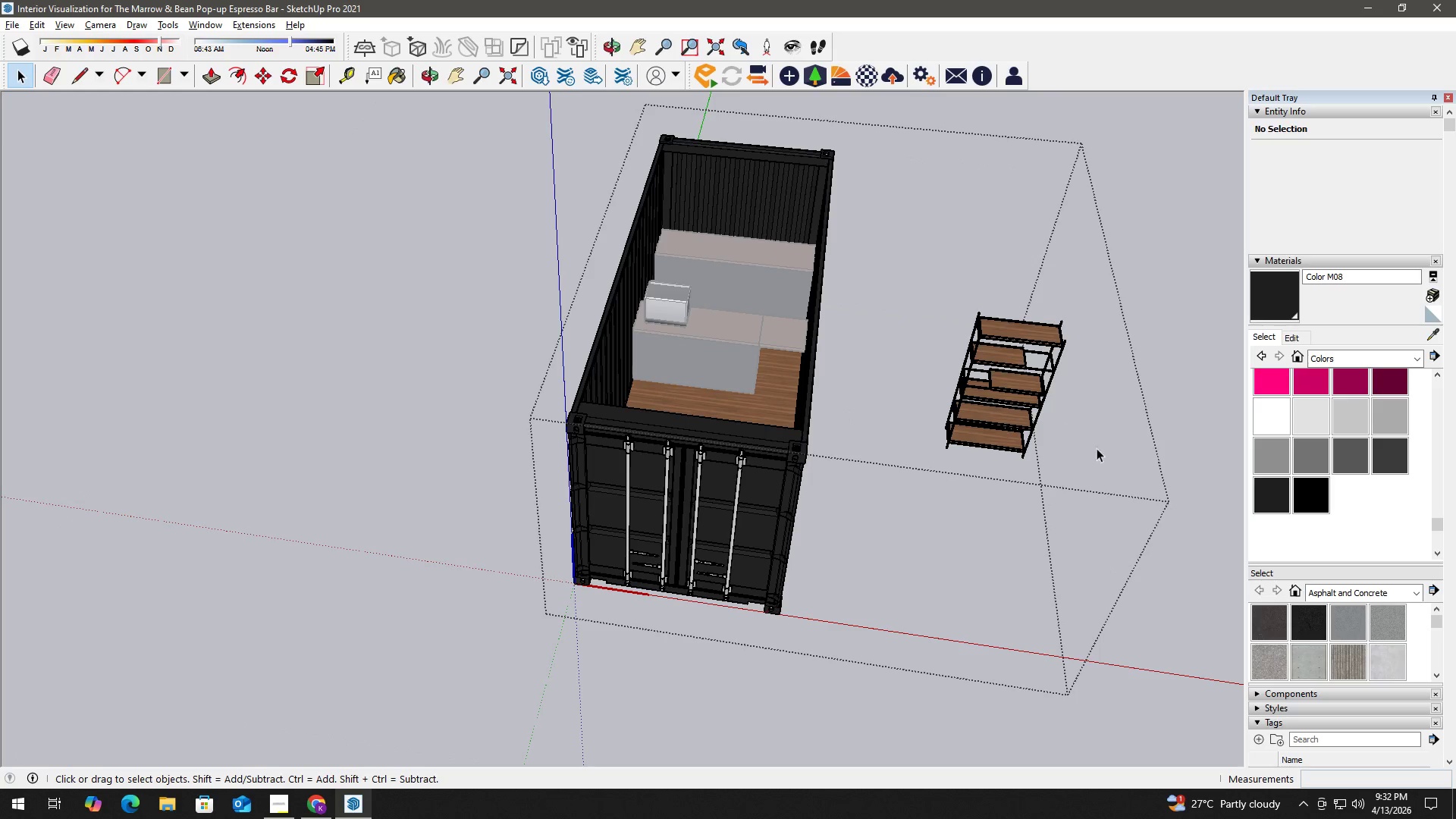 
left_click_drag(start_coordinate=[1137, 509], to_coordinate=[908, 243])
 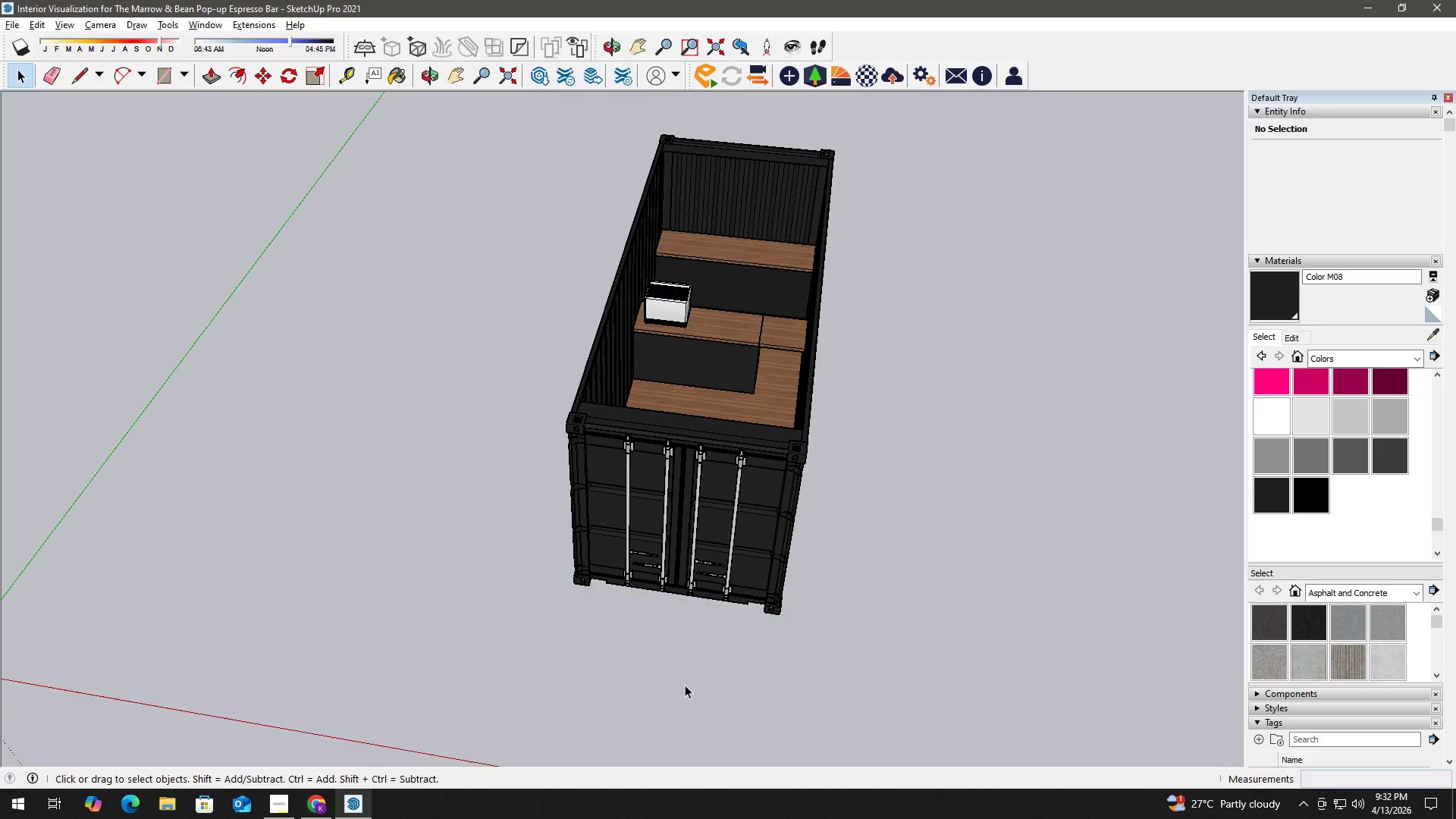 
key(Escape)
 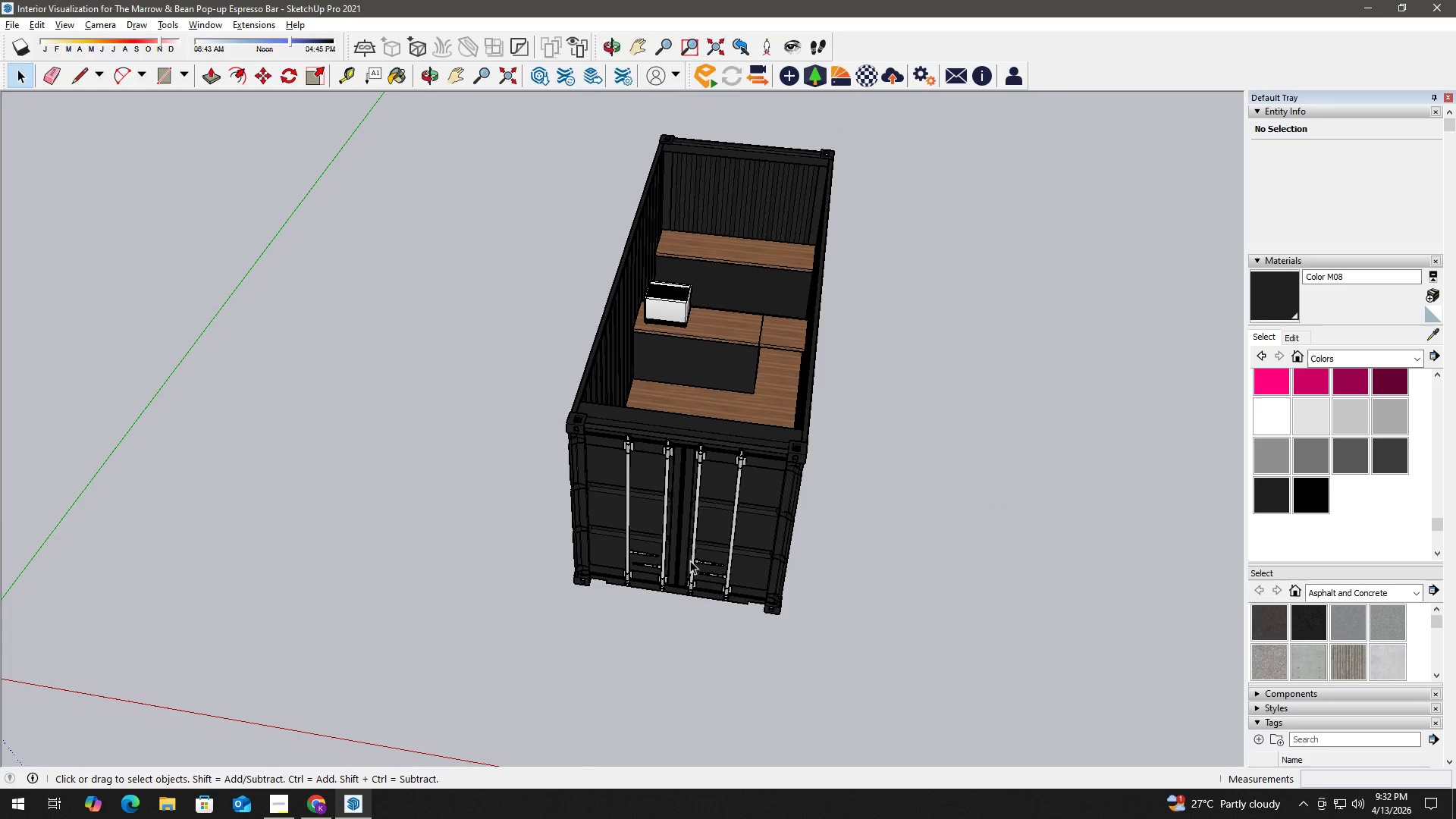 
key(Control+S)
 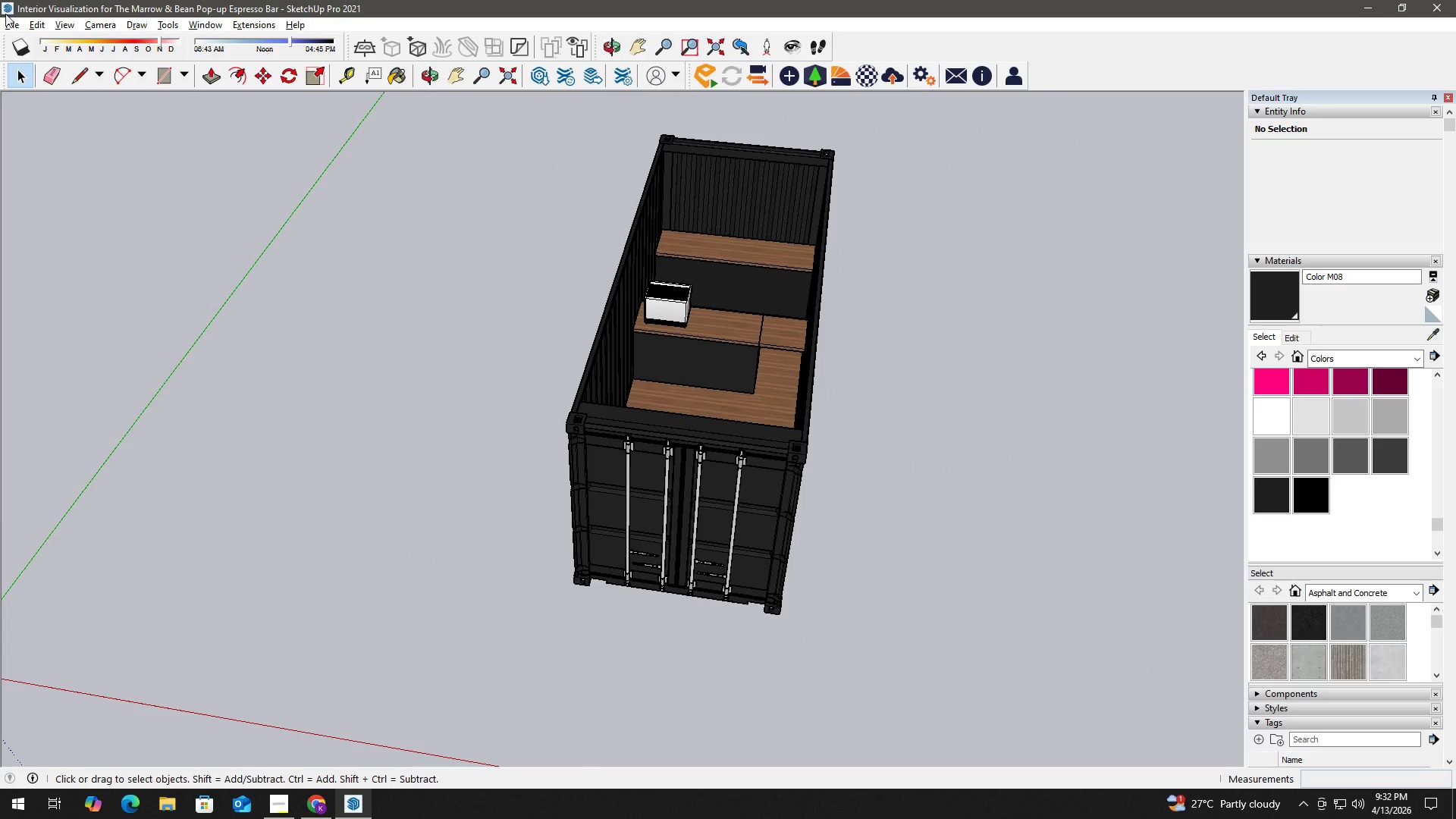 
left_click([4, 30])
 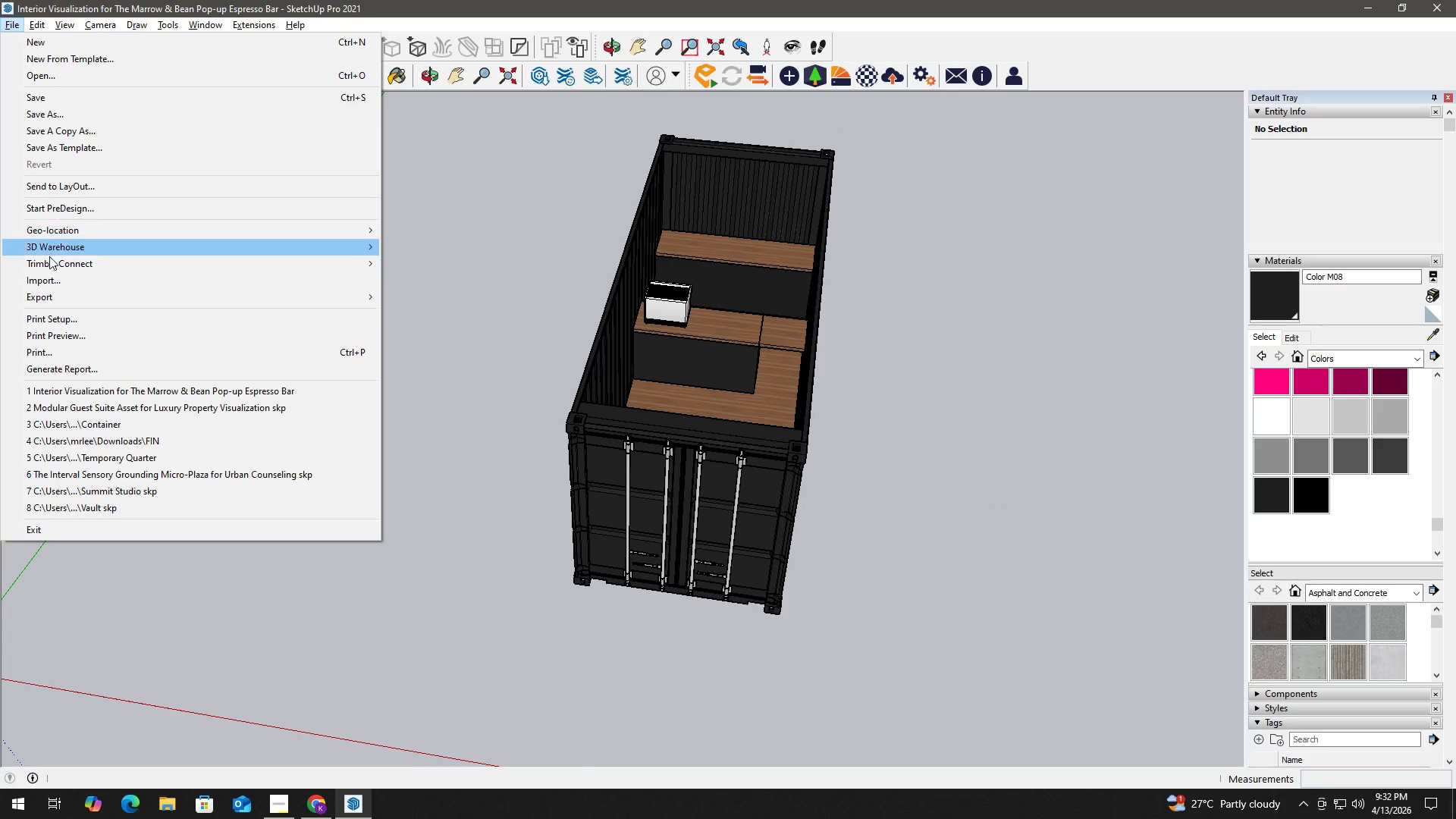 
left_click([57, 278])
 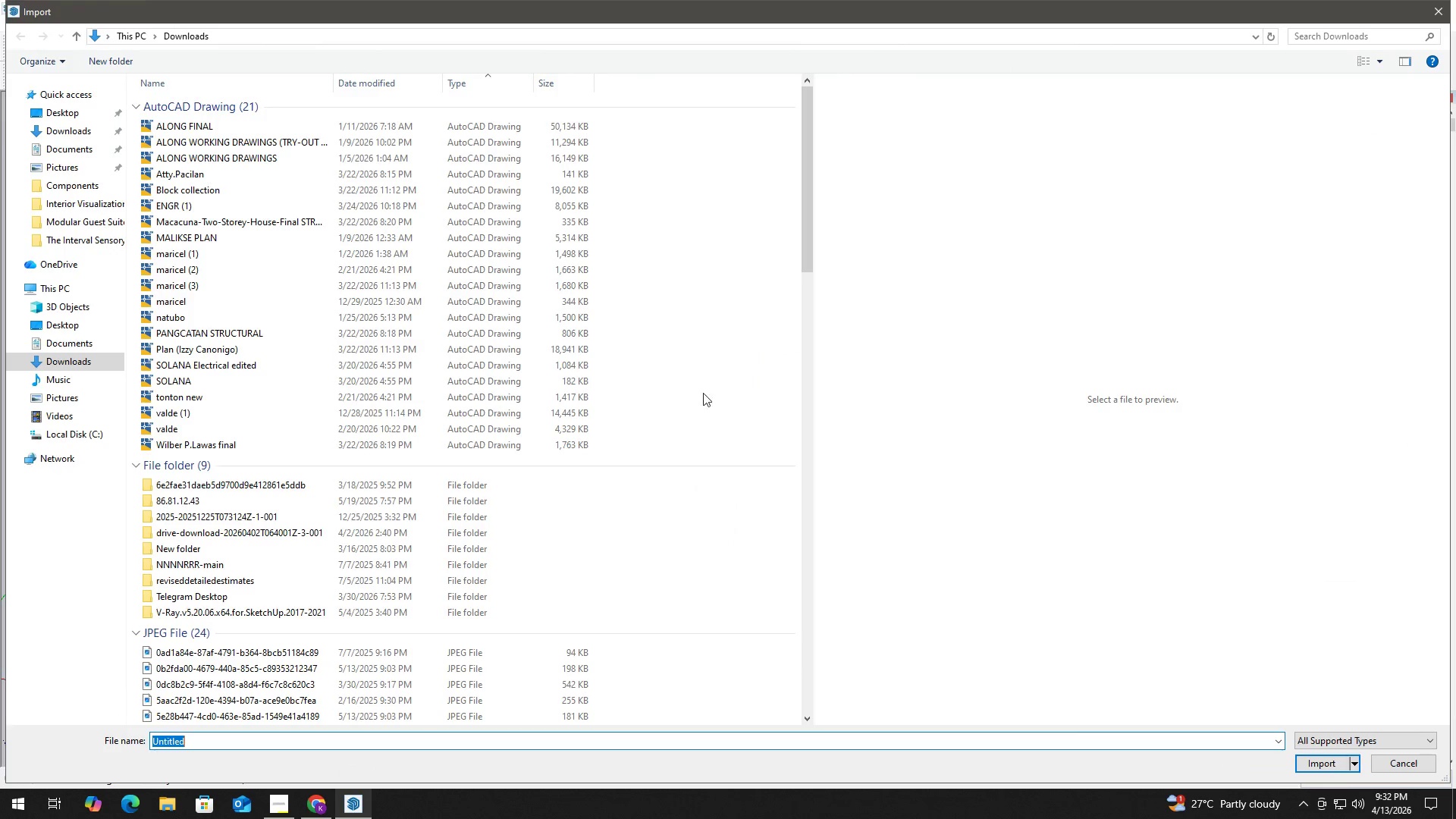 
scroll: coordinate [570, 490], scroll_direction: down, amount: 4.0
 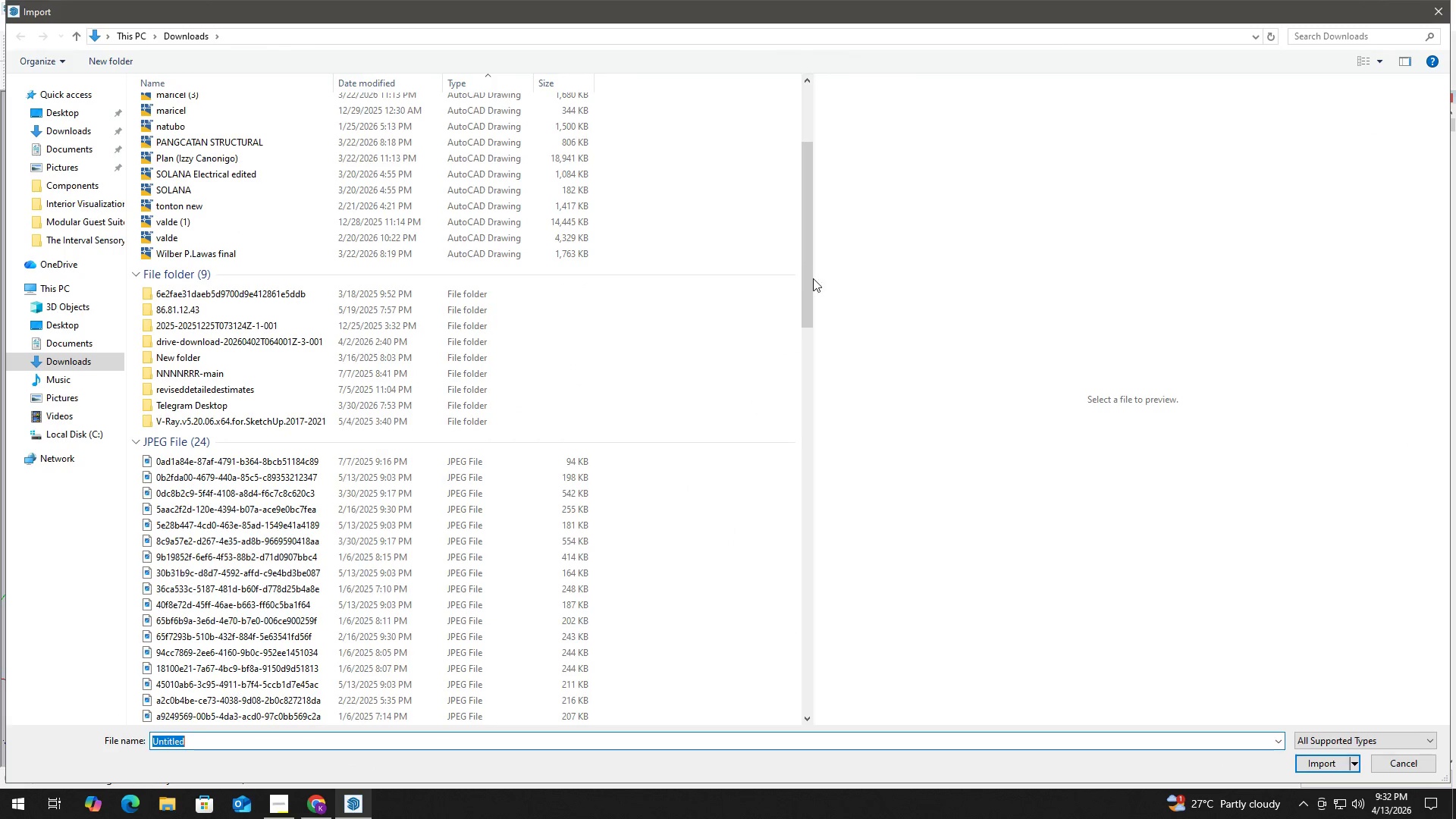 
left_click_drag(start_coordinate=[809, 275], to_coordinate=[790, 601])
 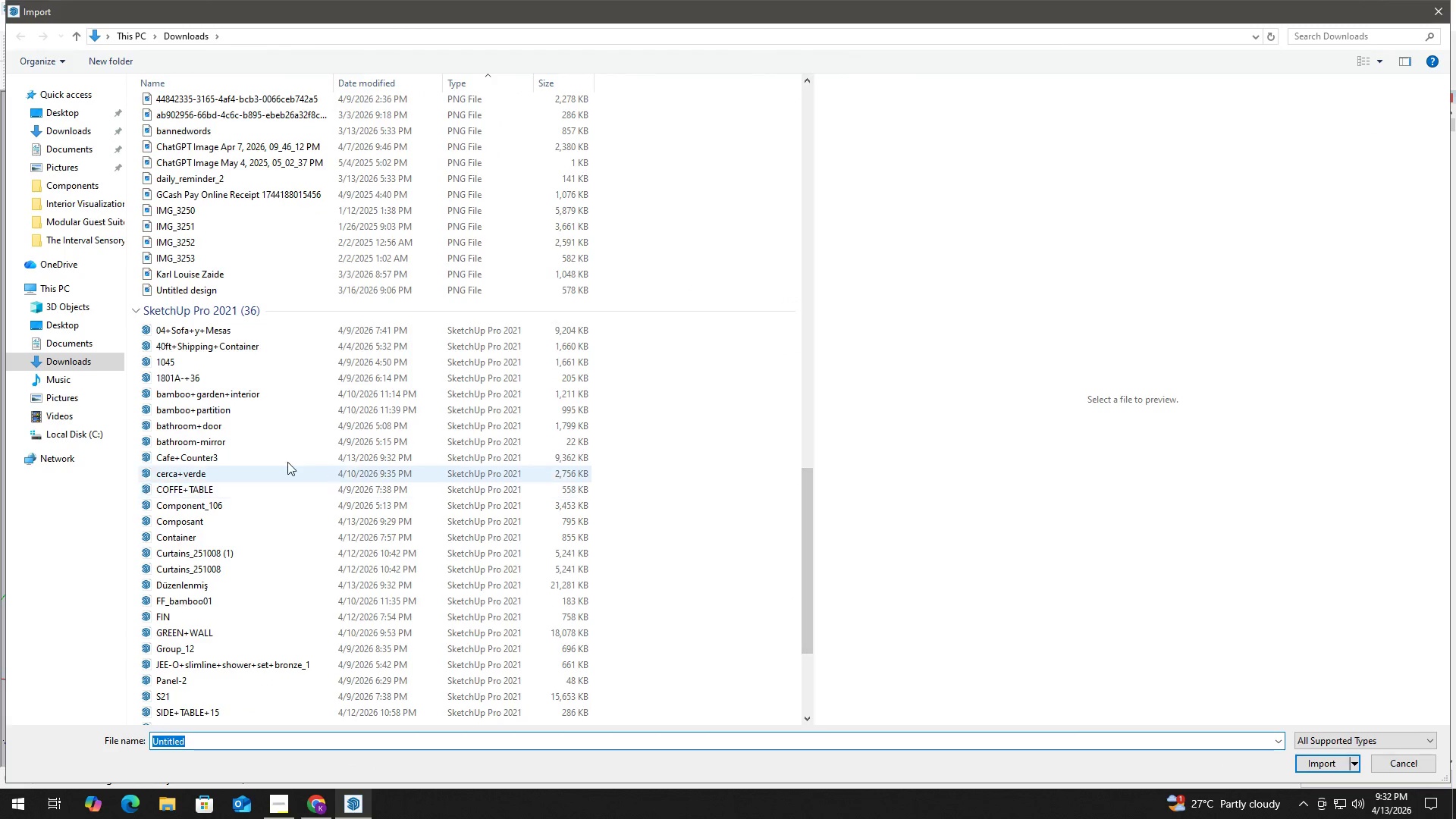 
left_click([278, 454])
 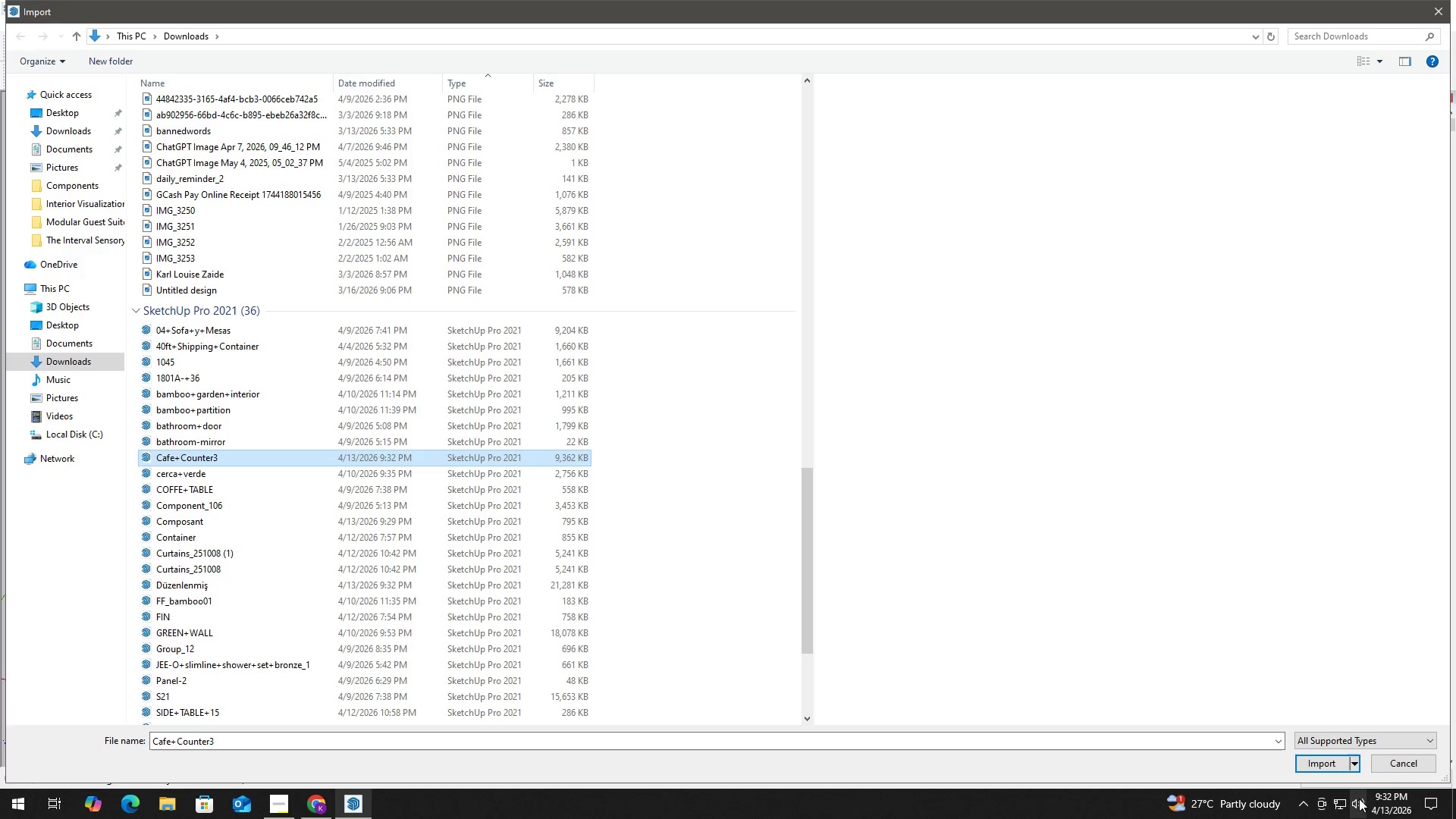 
left_click([1320, 765])
 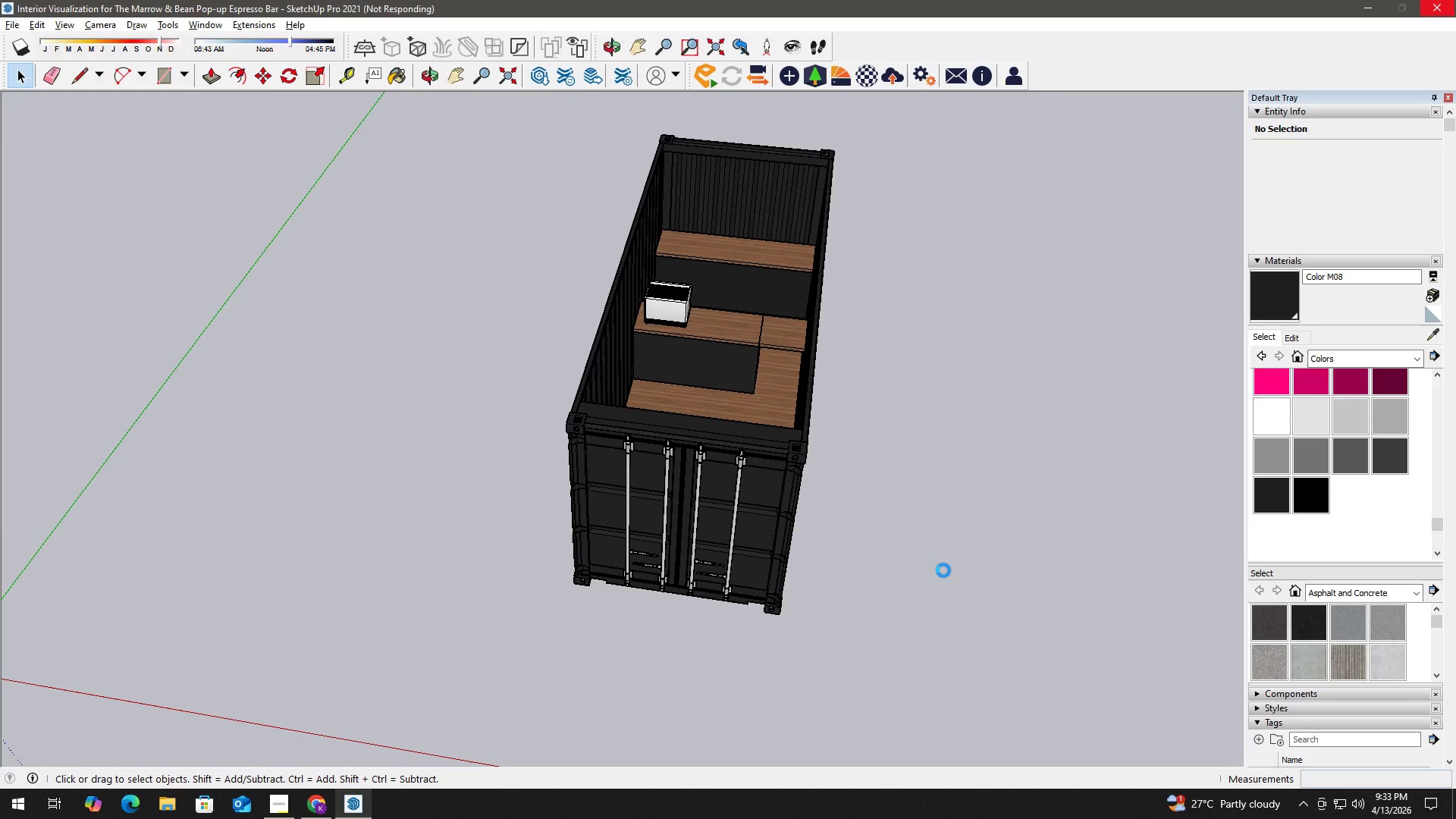 
wait(28.28)
 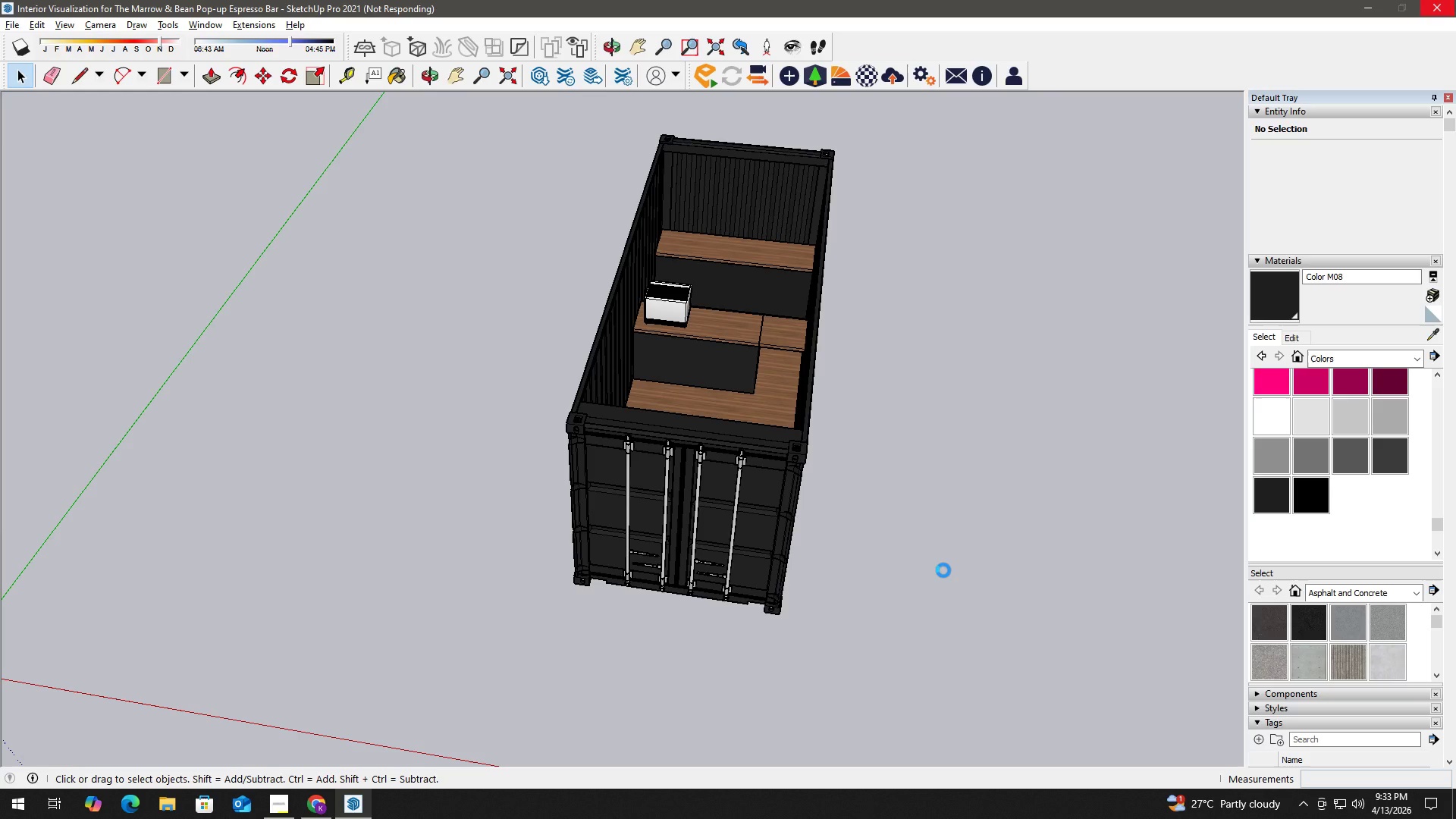 
key(Space)
 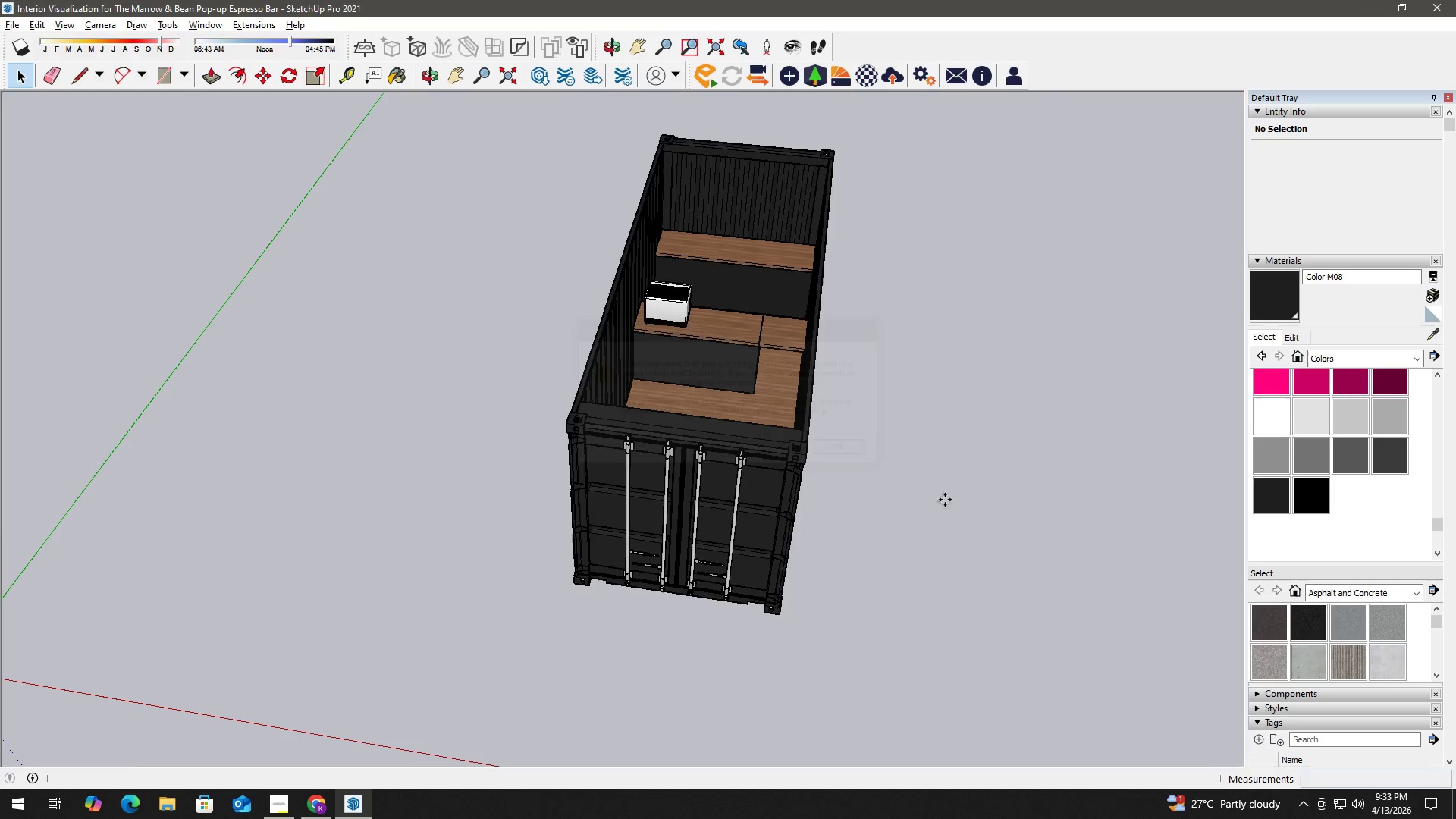 
scroll: coordinate [986, 413], scroll_direction: down, amount: 25.0
 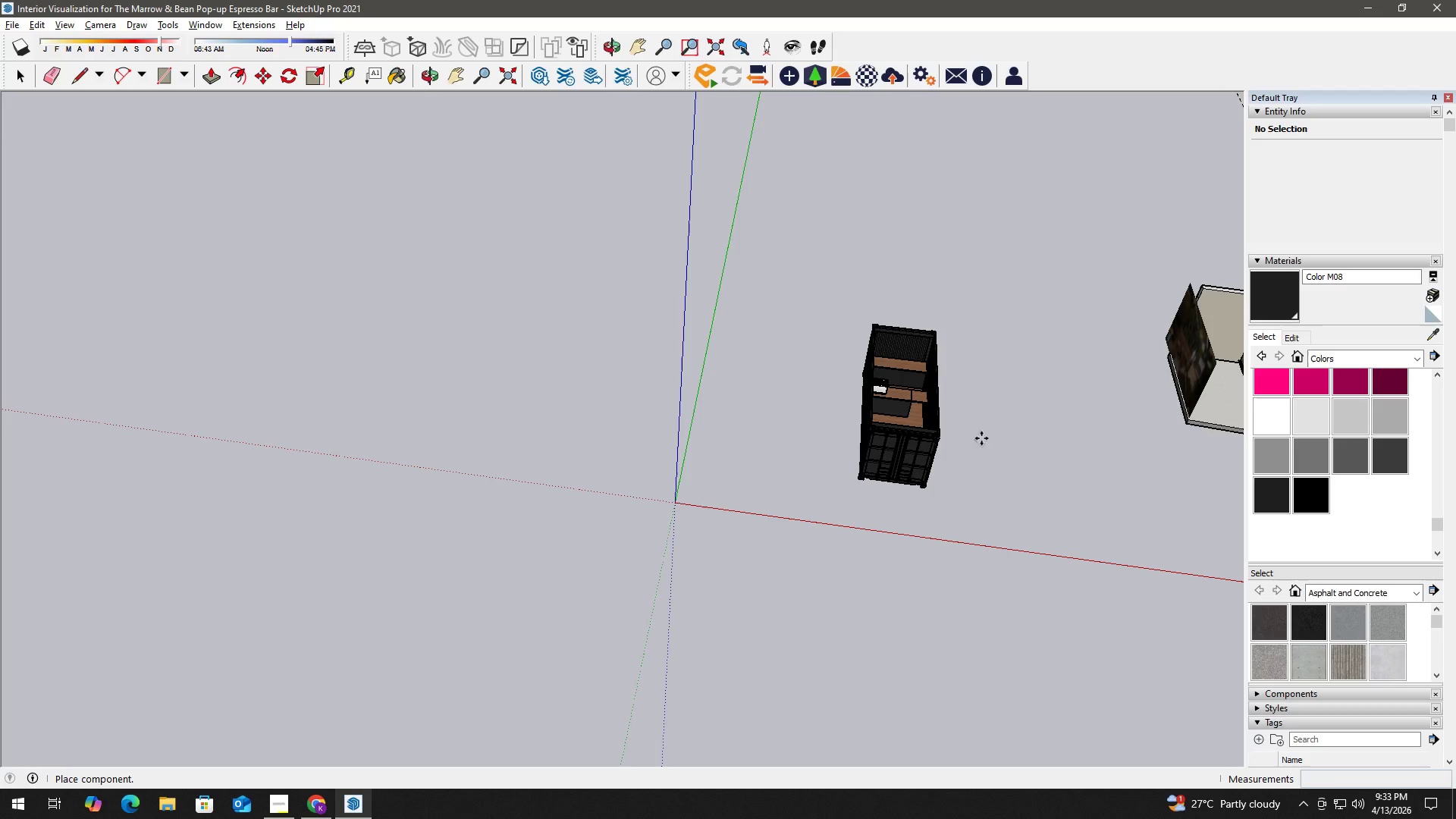 
left_click([980, 458])
 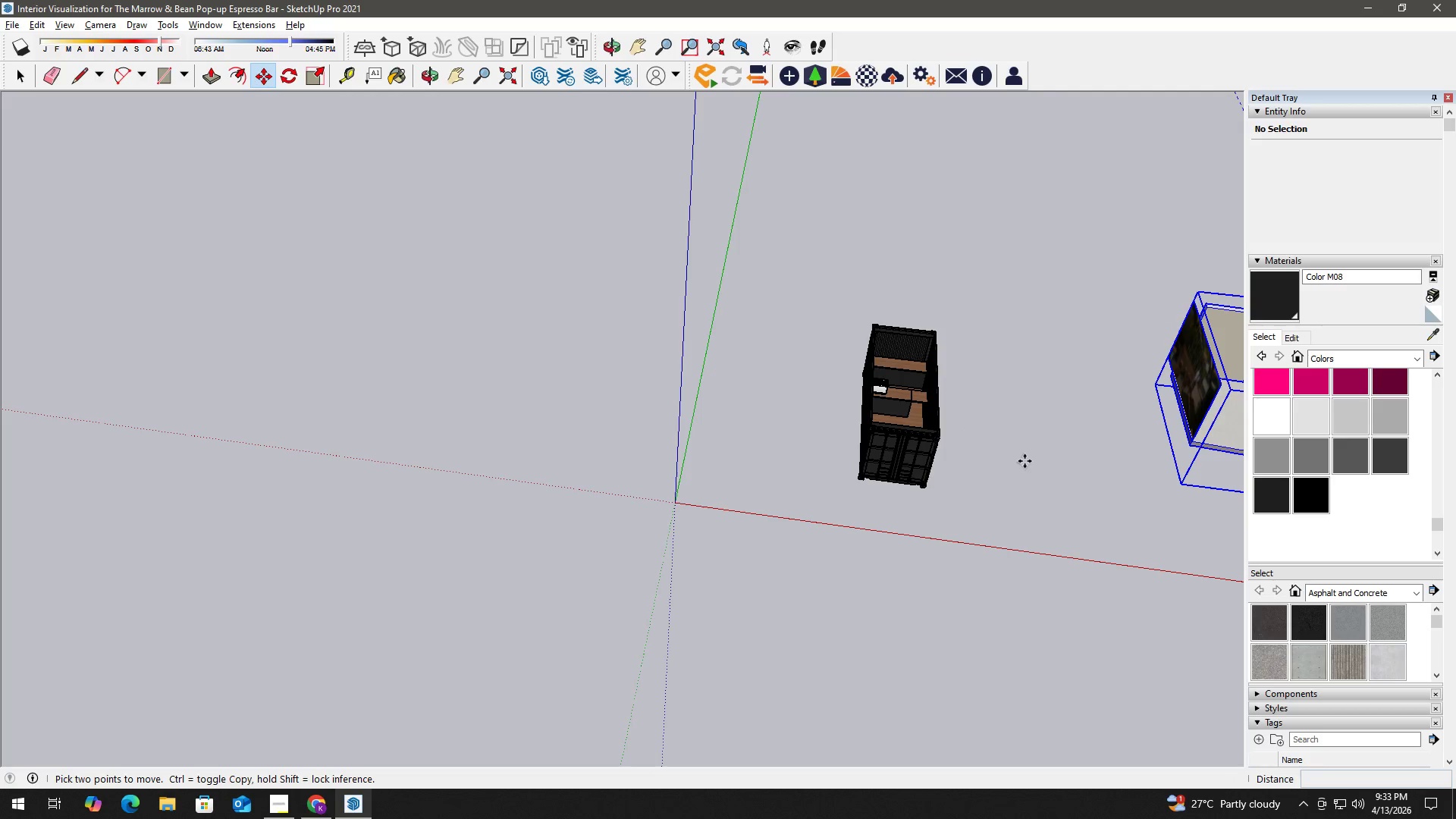 
key(Space)
 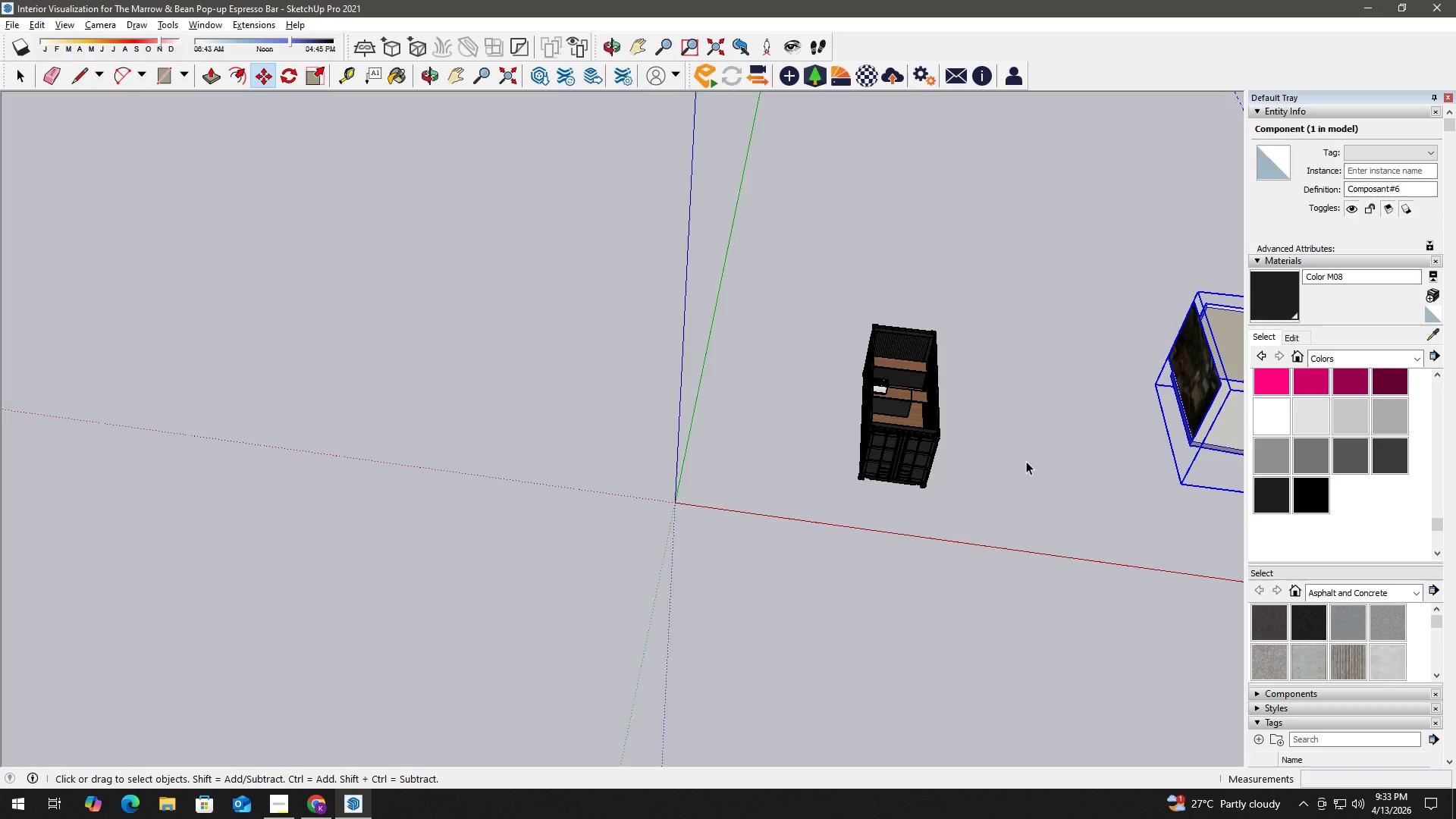 
left_click([1123, 486])
 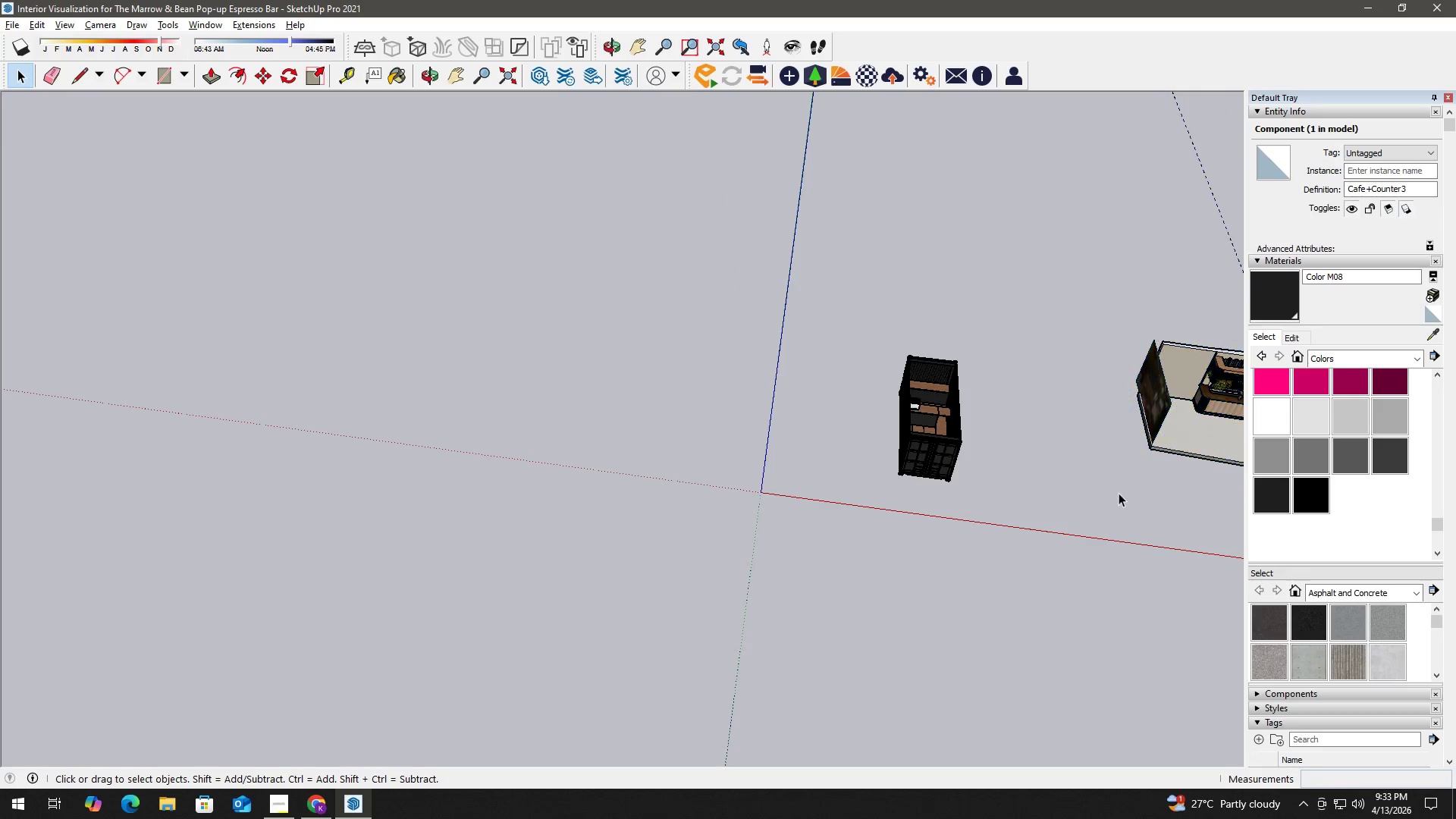 
scroll: coordinate [1026, 461], scroll_direction: down, amount: 4.0
 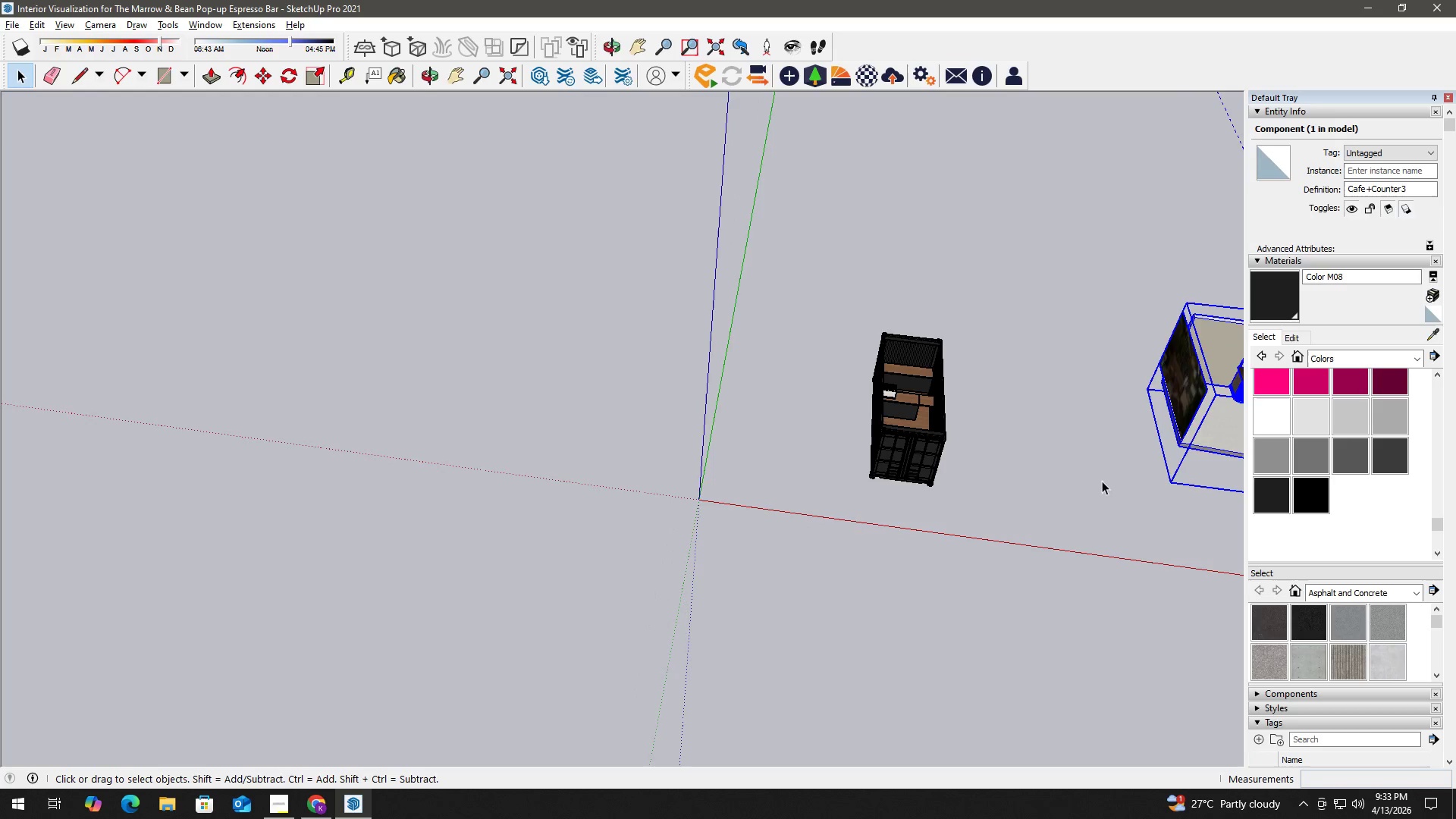 
key(H)
 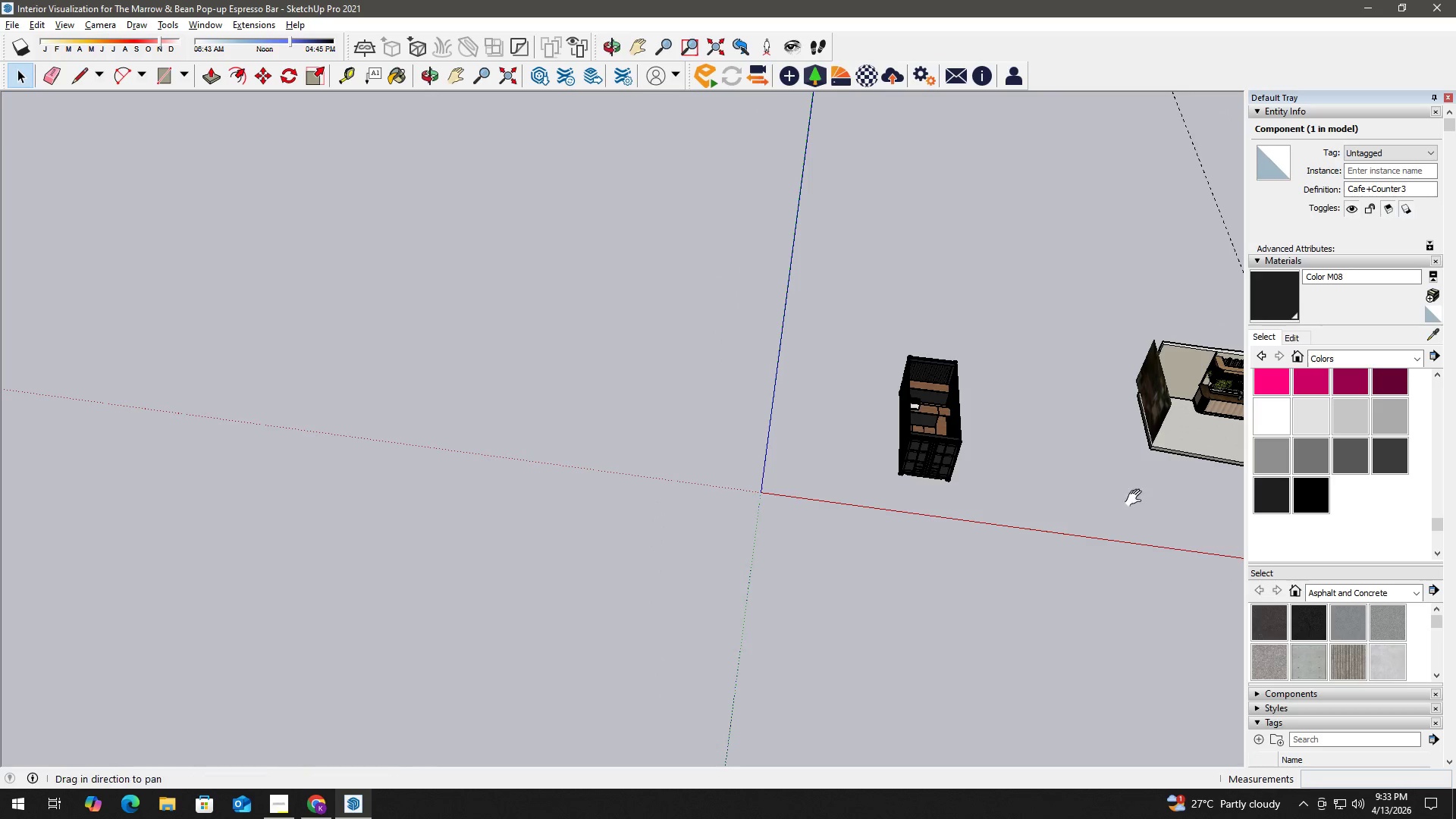 
left_click_drag(start_coordinate=[1159, 491], to_coordinate=[703, 491])
 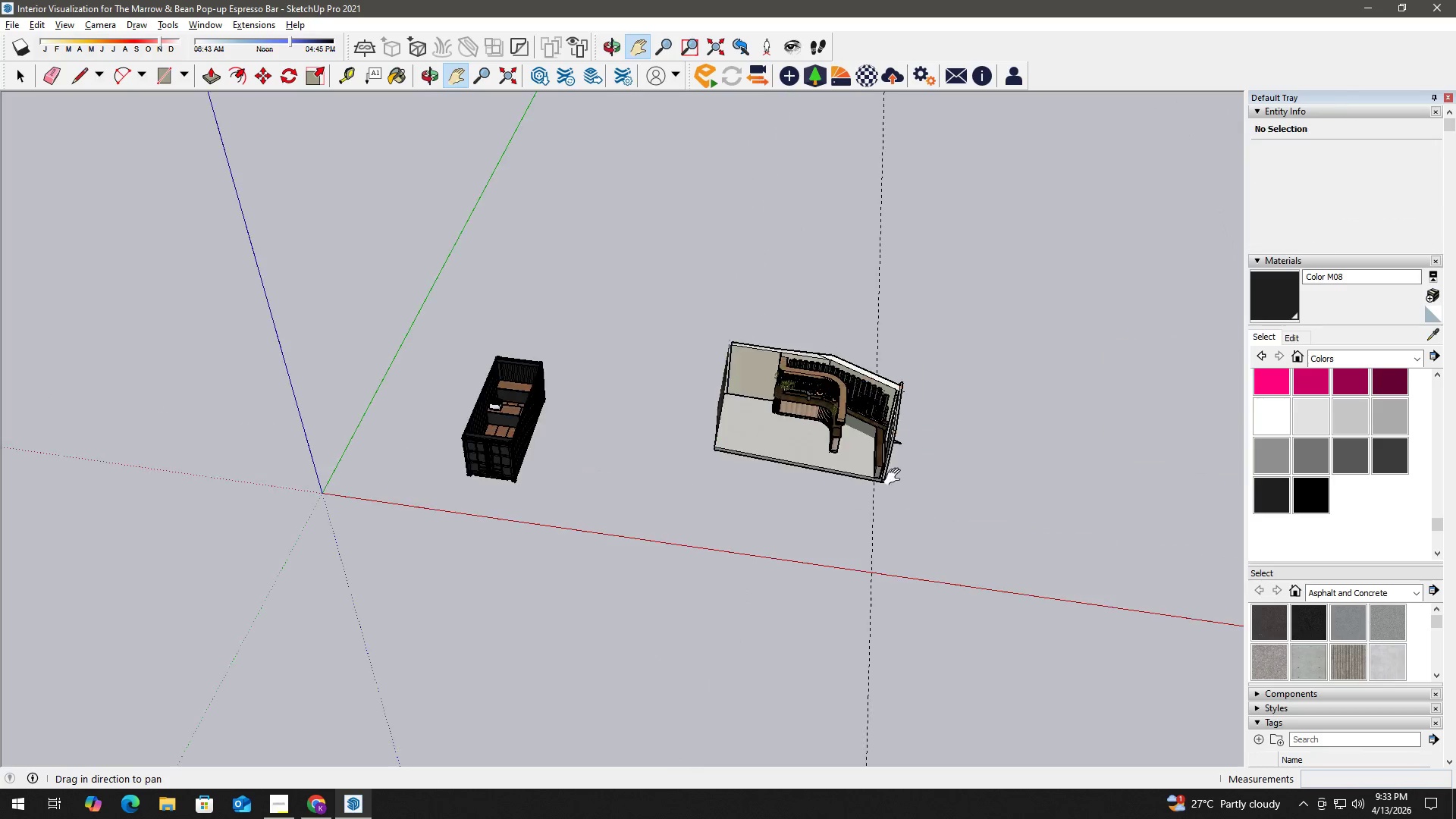 
scroll: coordinate [692, 419], scroll_direction: up, amount: 39.0
 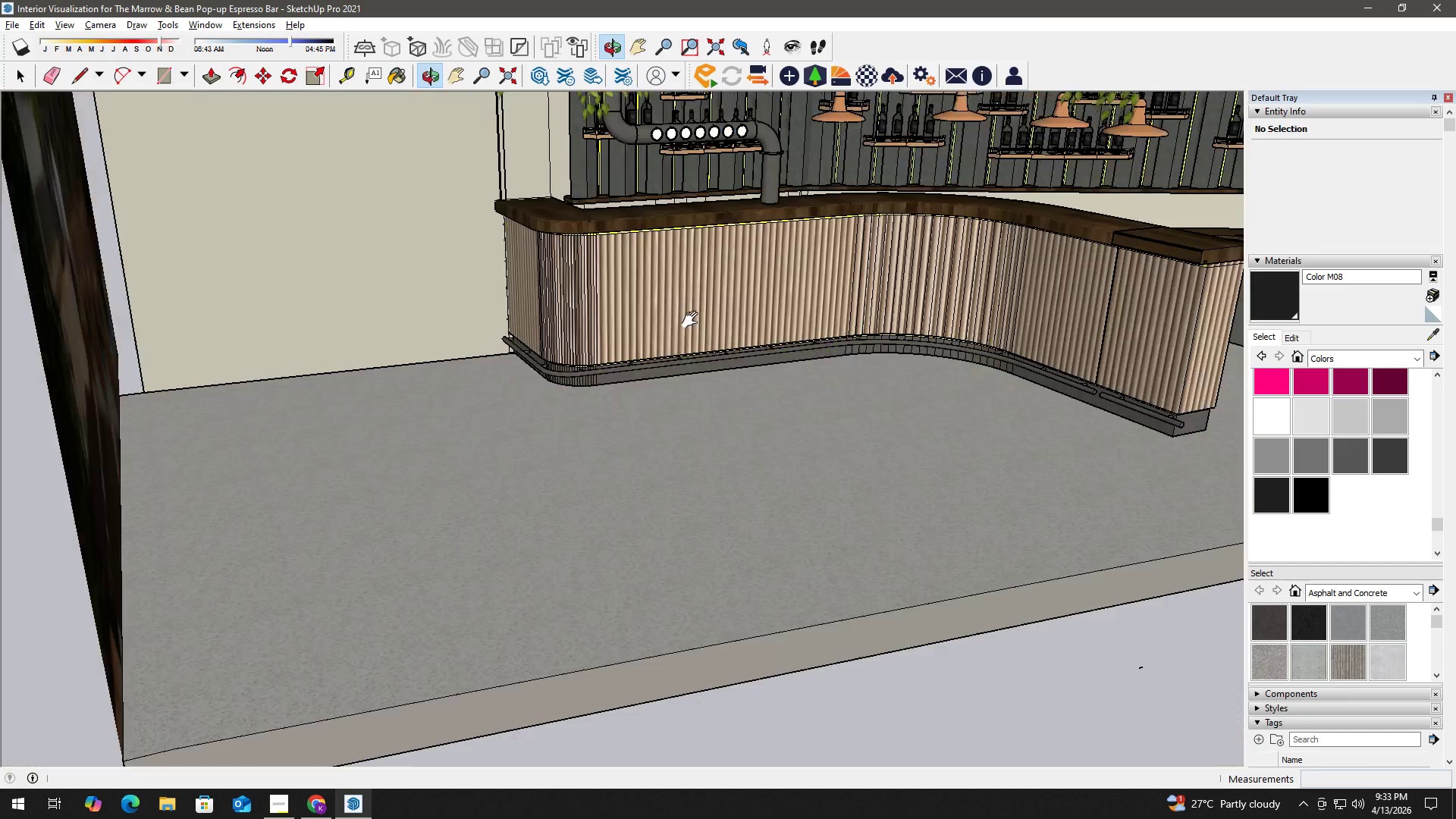 
key(Space)
 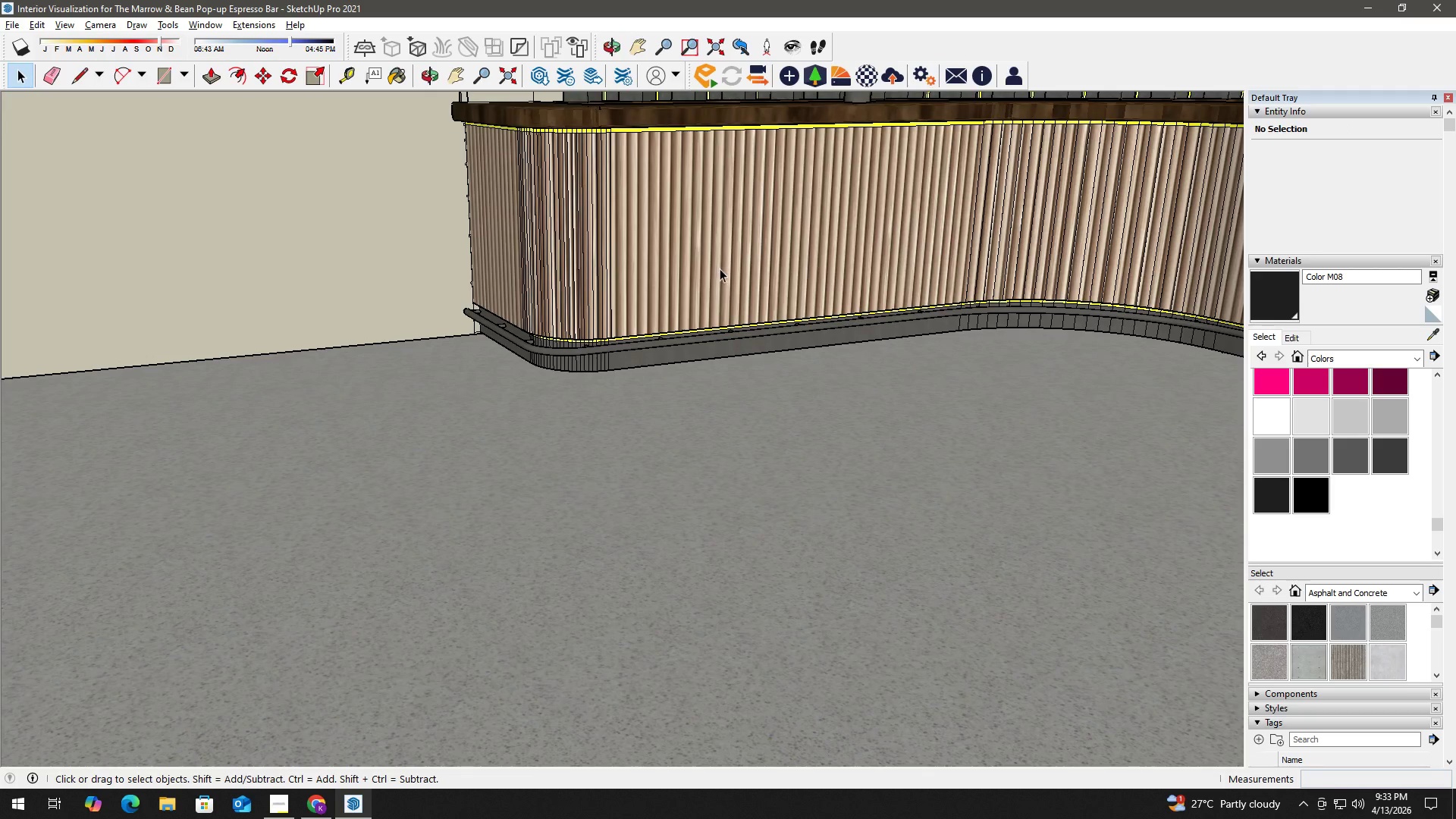 
scroll: coordinate [620, 359], scroll_direction: up, amount: 4.0
 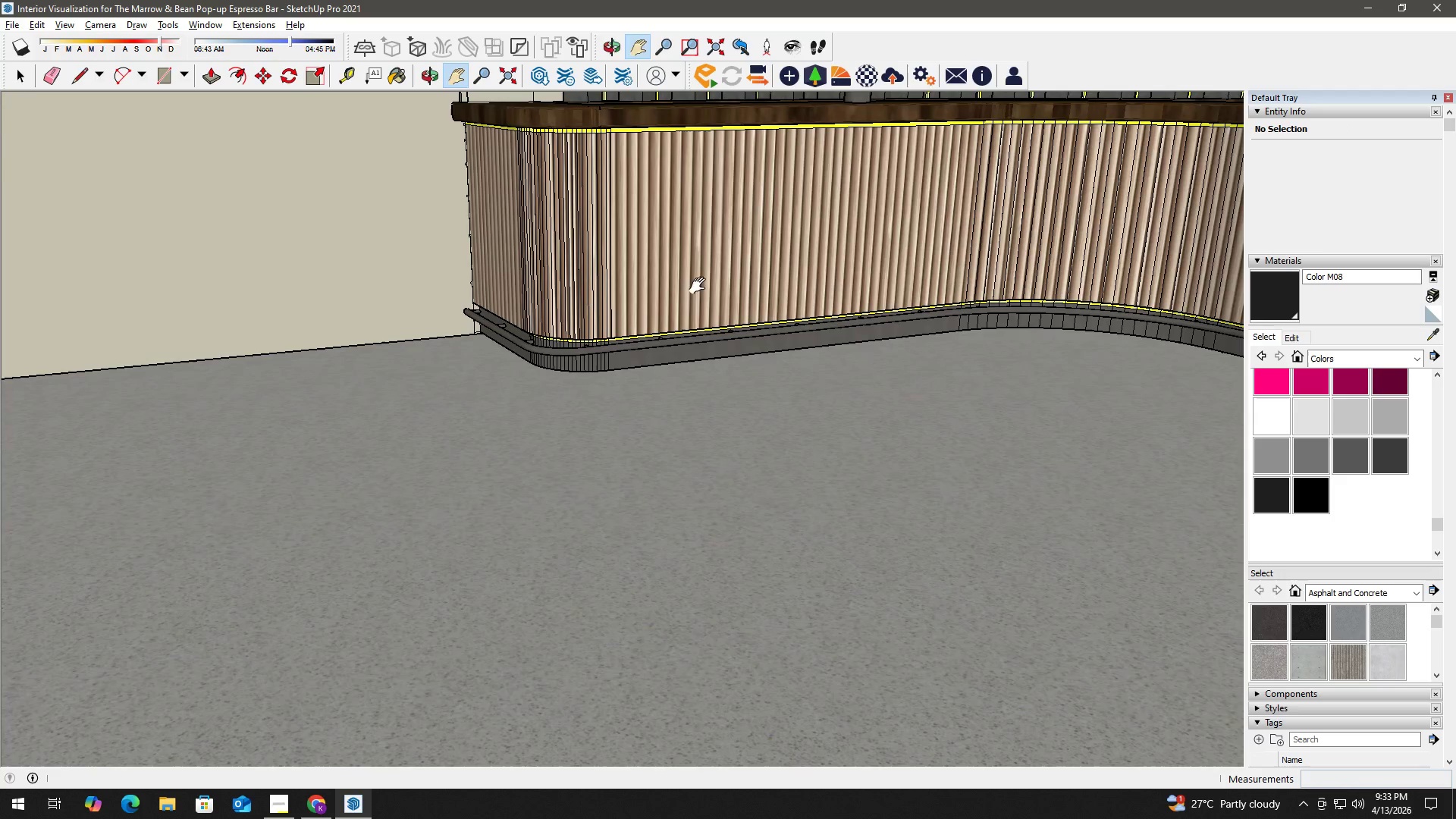 
double_click([720, 268])
 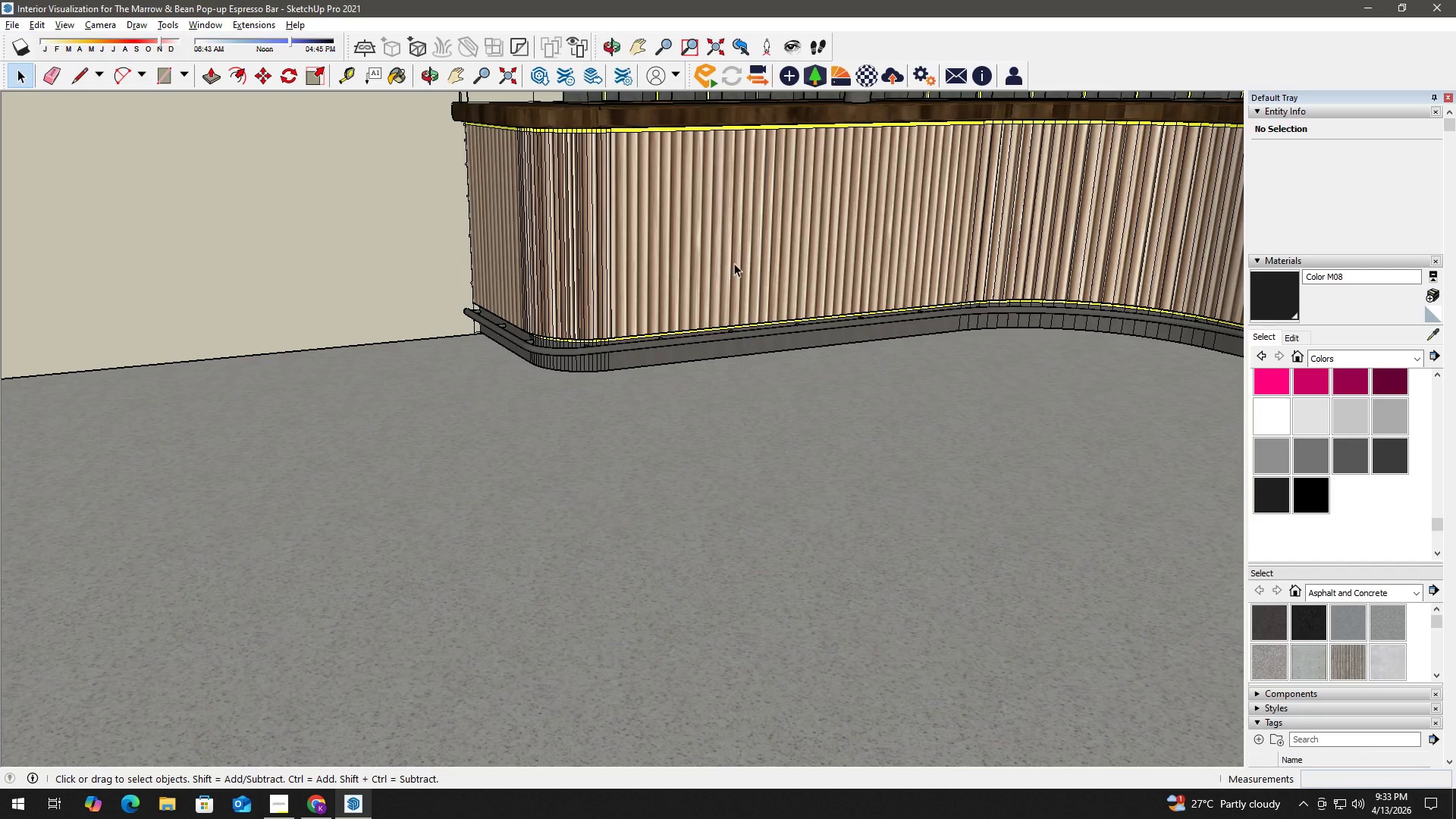 
triple_click([736, 262])
 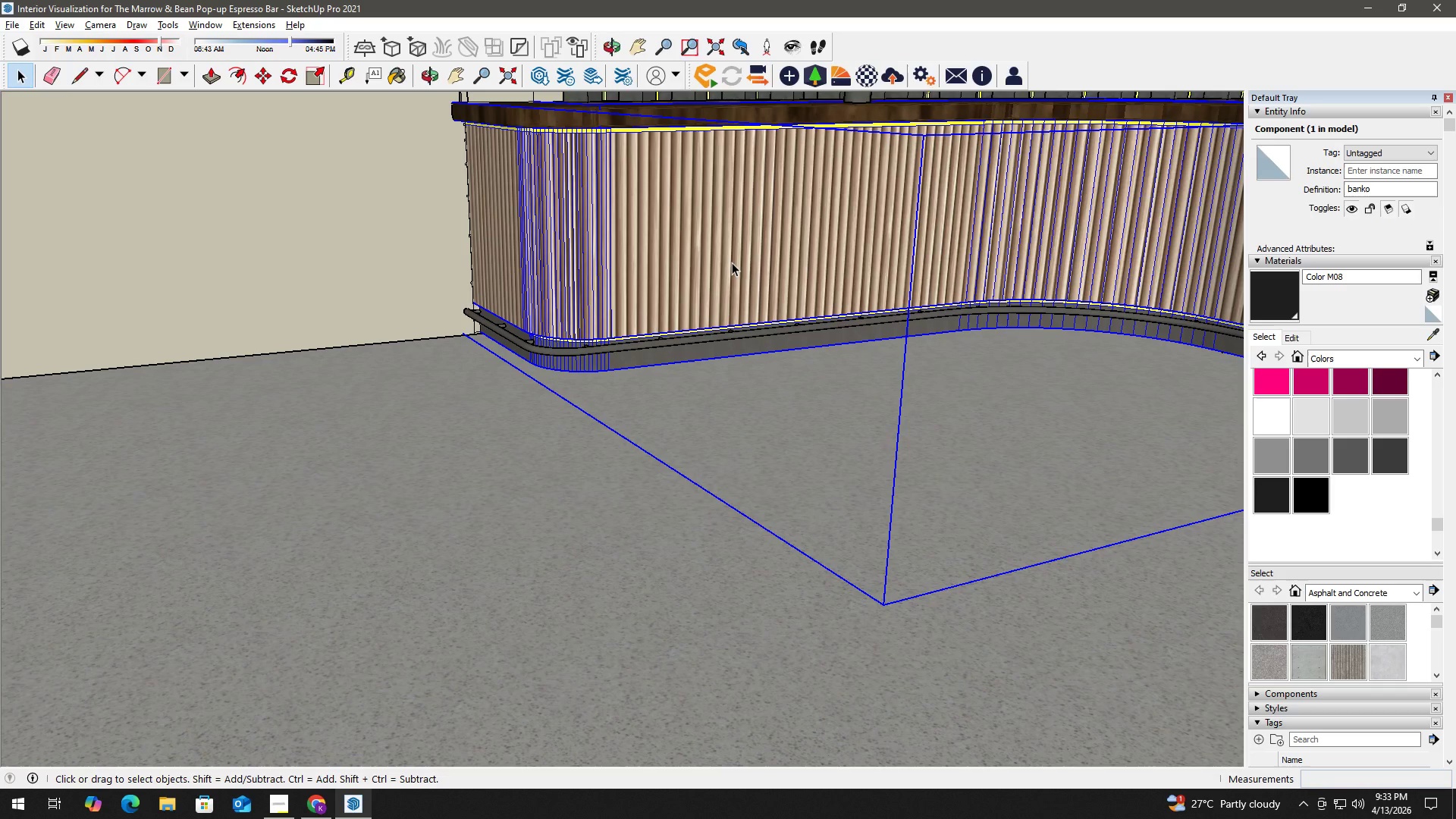 
key(H)
 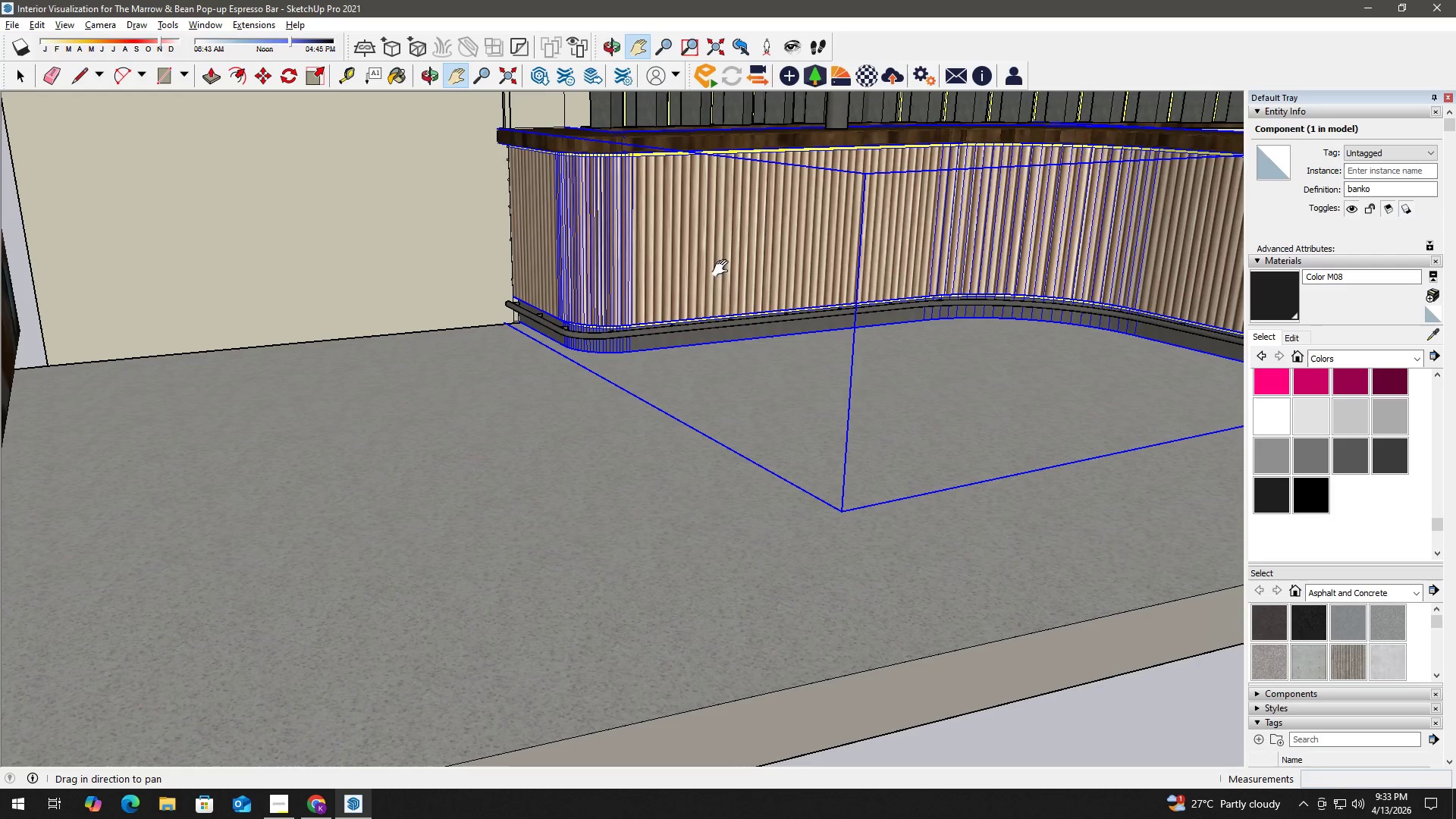 
left_click_drag(start_coordinate=[720, 270], to_coordinate=[653, 339])
 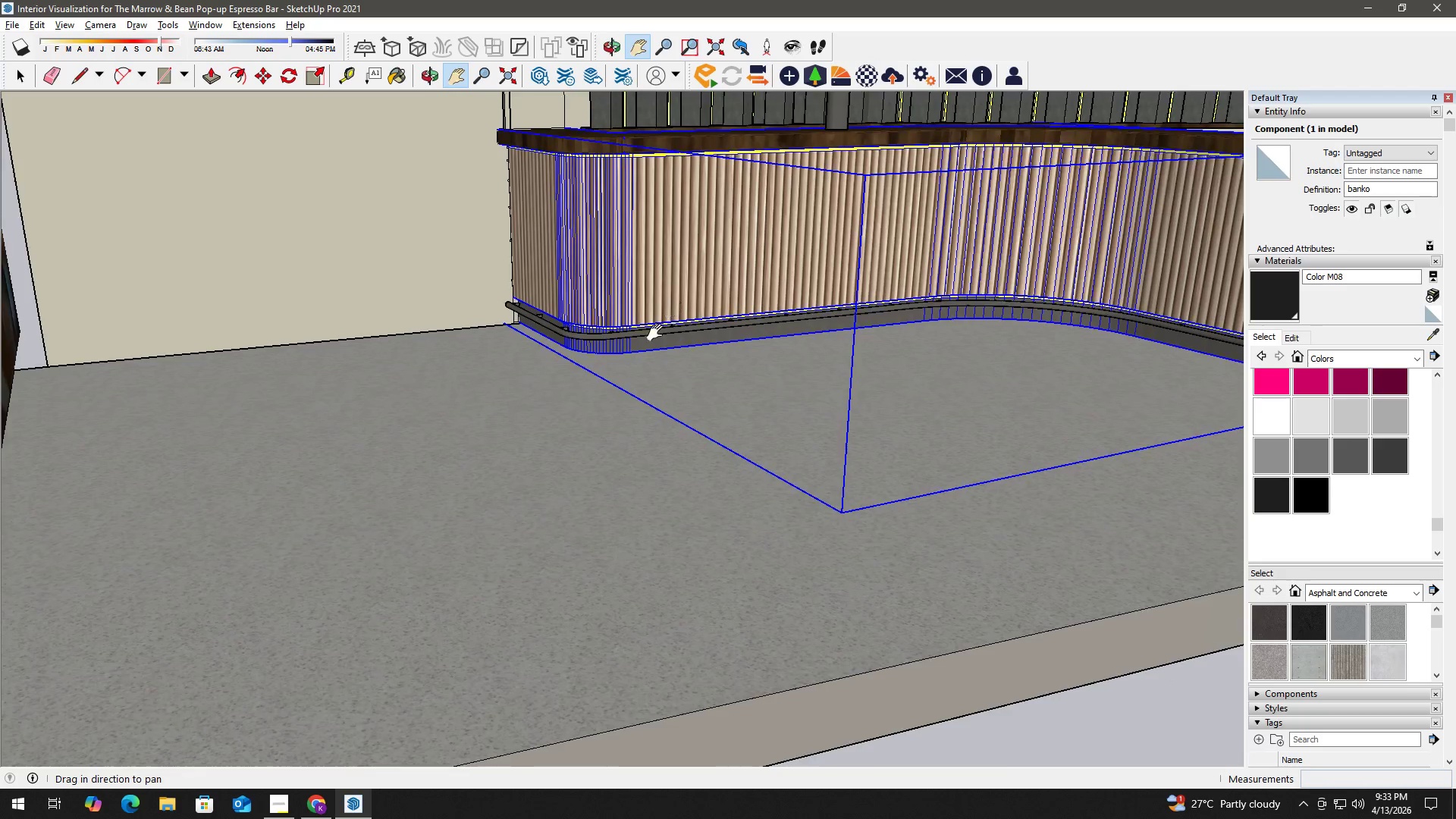 
scroll: coordinate [730, 262], scroll_direction: down, amount: 4.0
 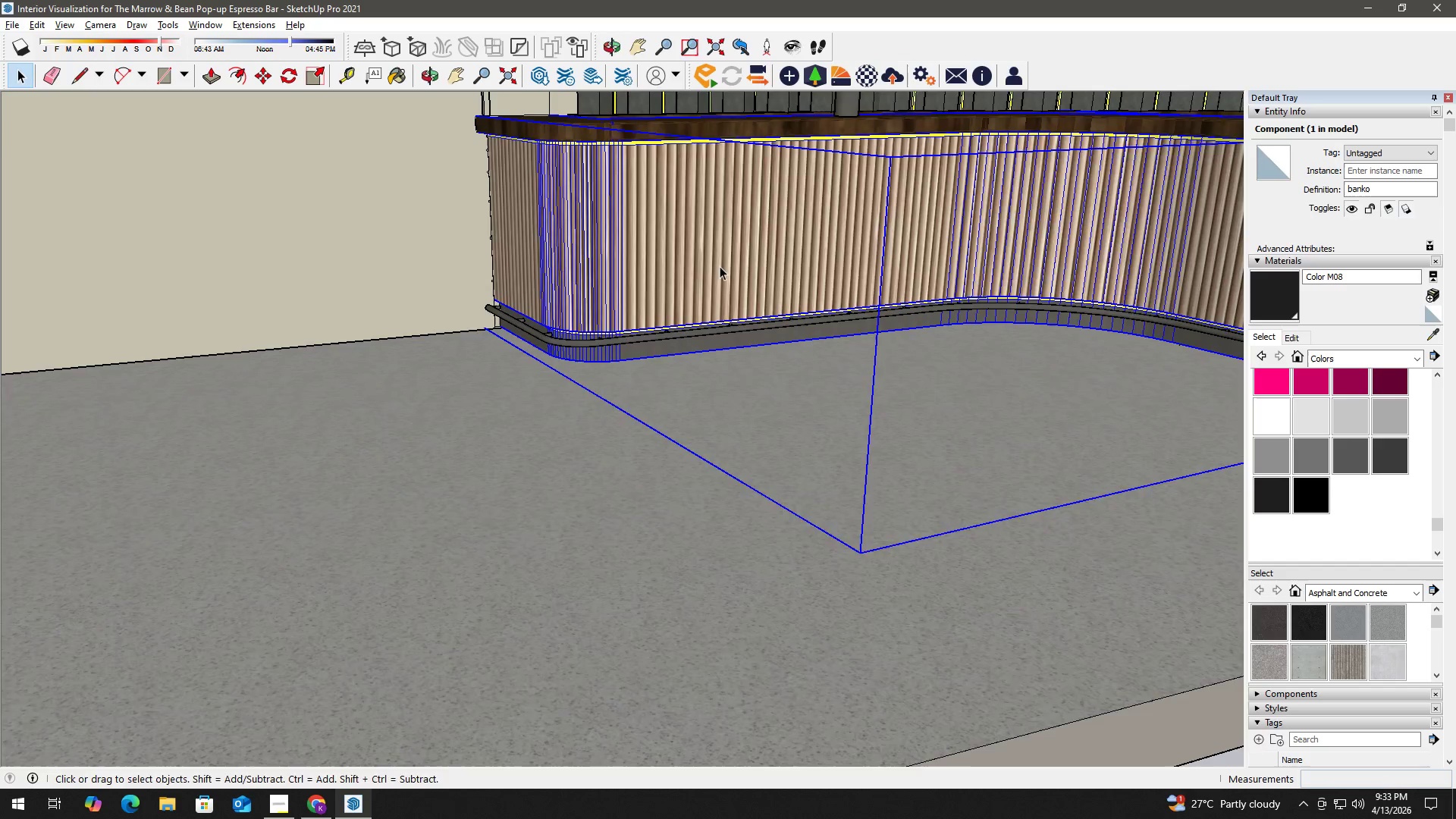 
key(Space)
 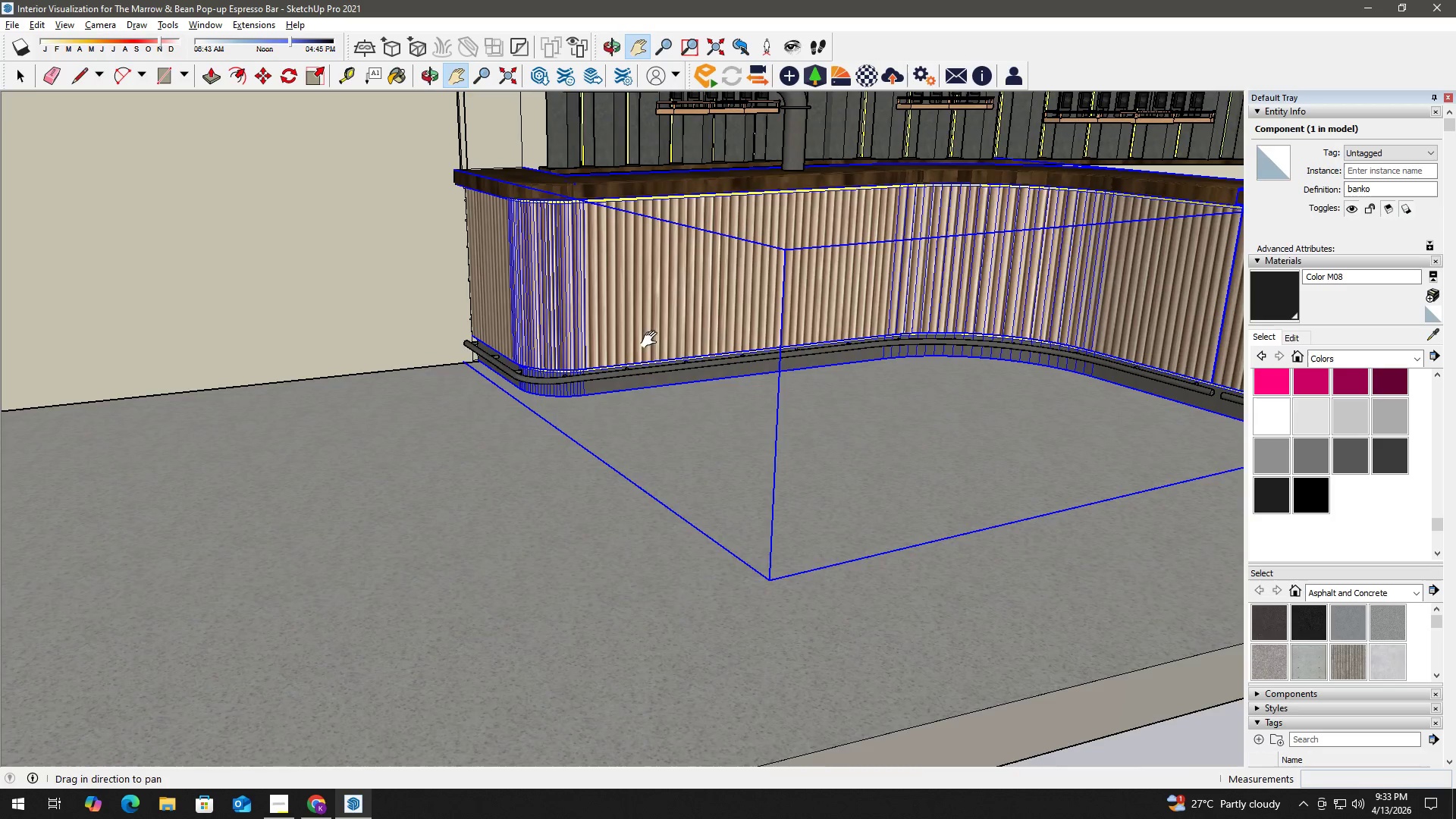 
key(Escape)
 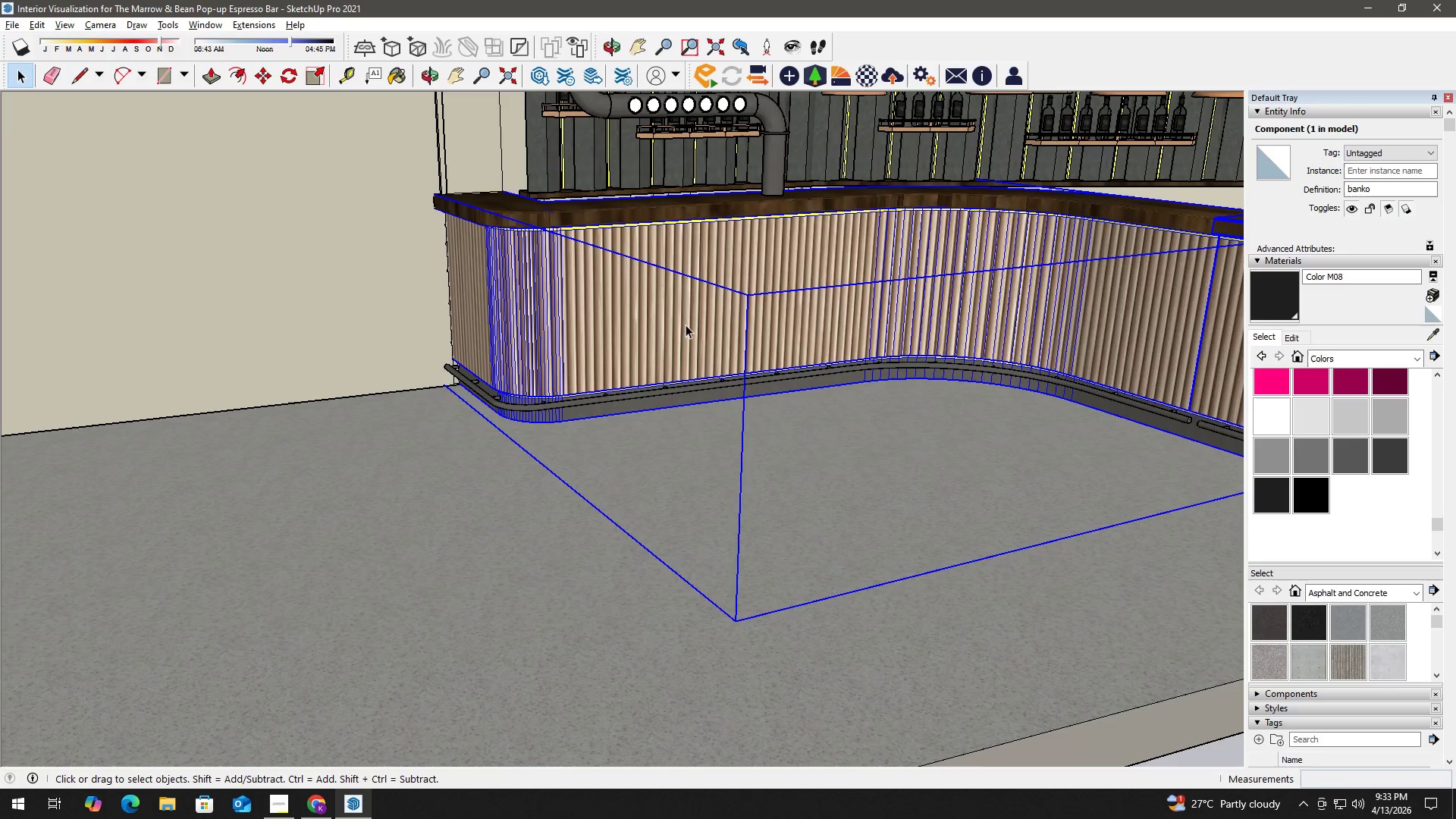 
key(Escape)
 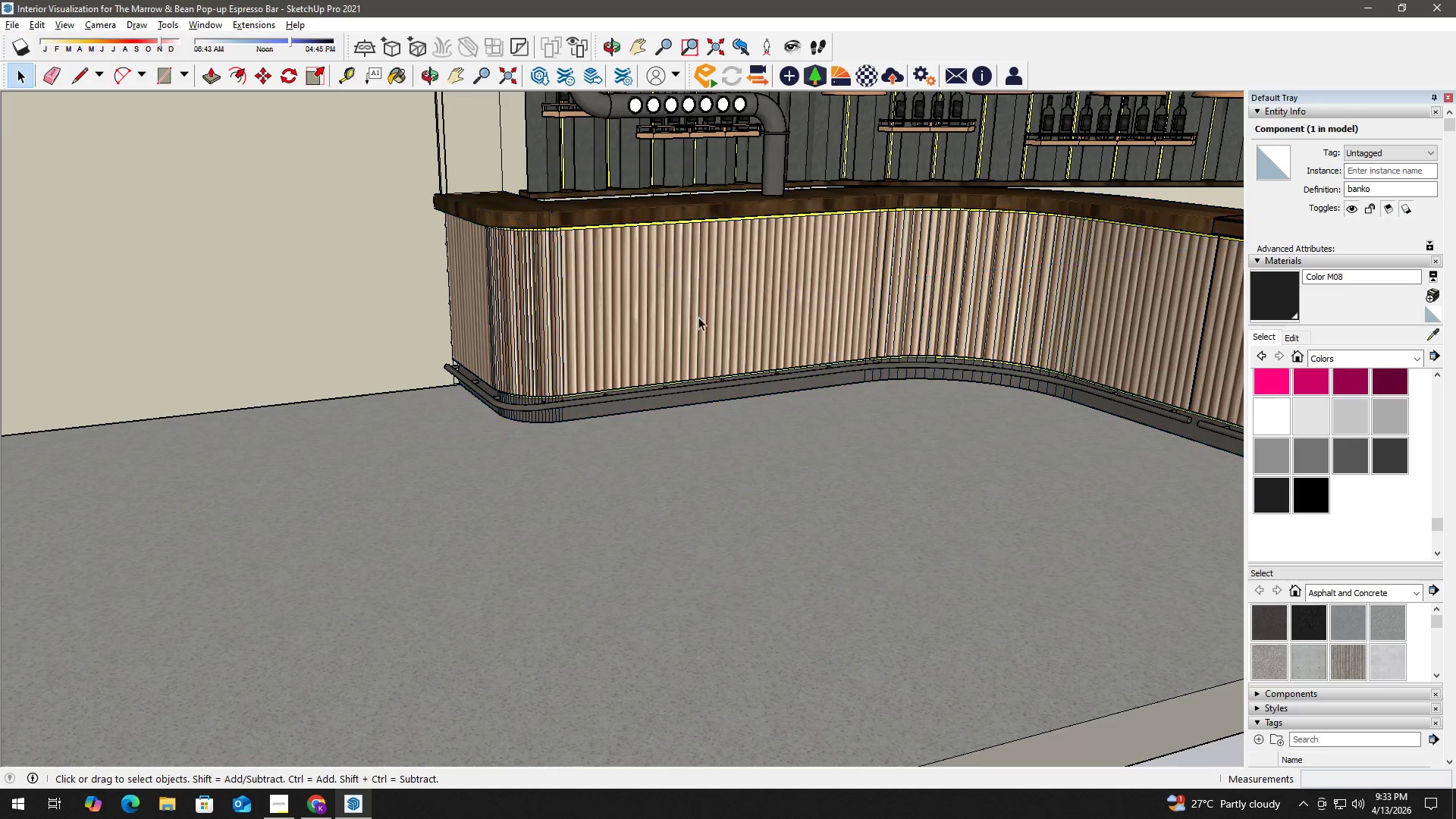 
key(Escape)
 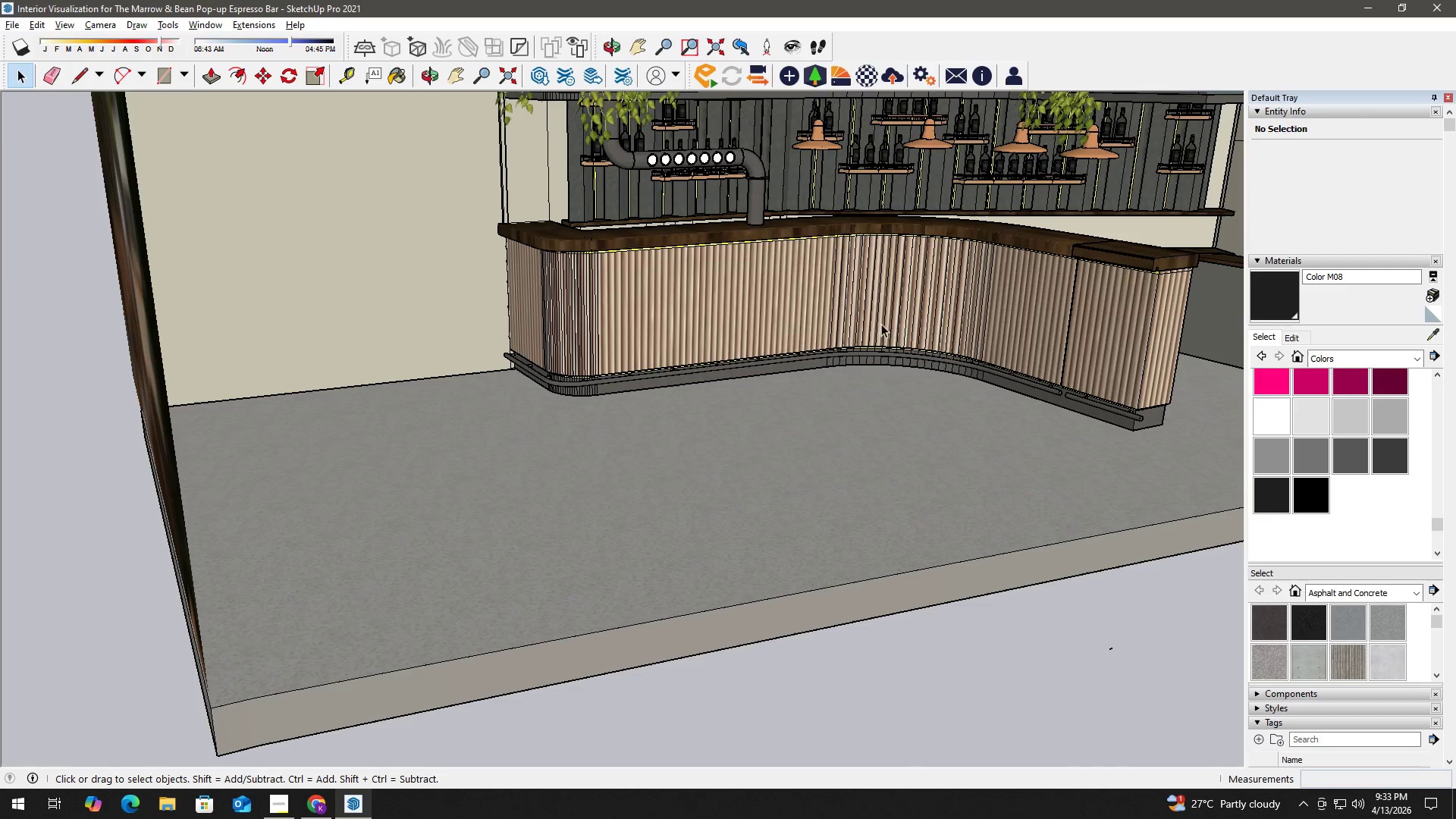 
key(H)
 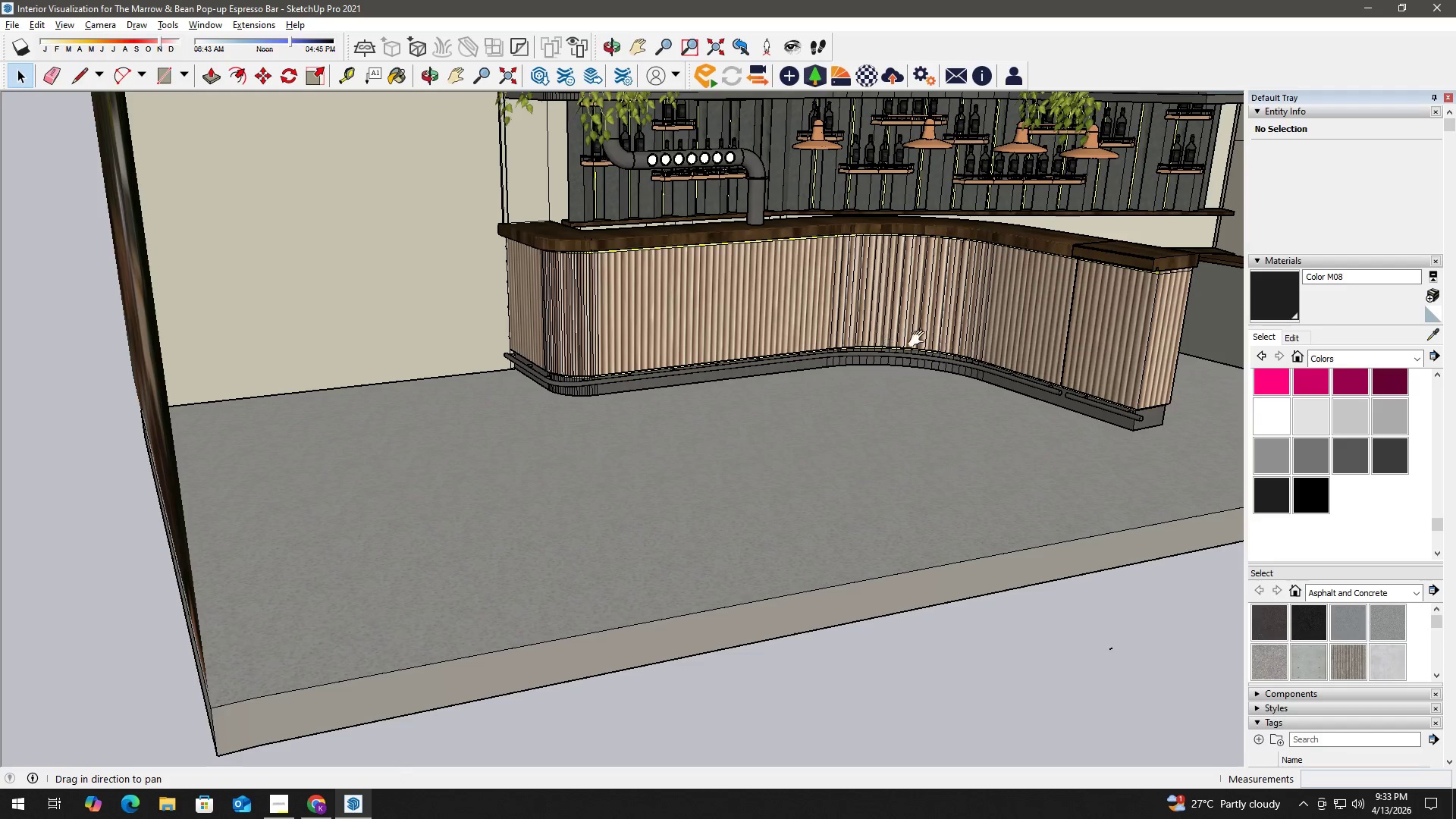 
scroll: coordinate [703, 315], scroll_direction: down, amount: 4.0
 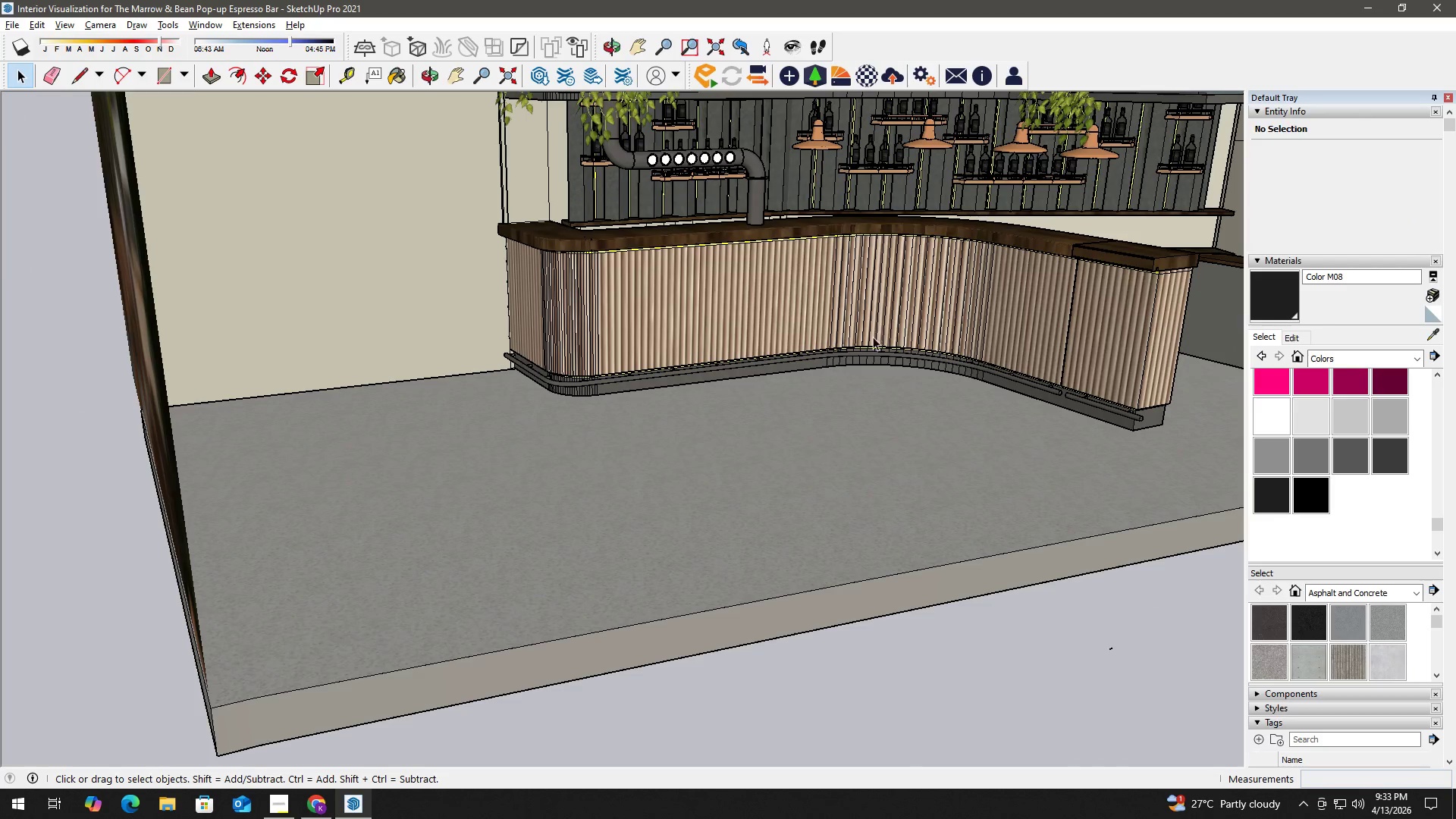 
left_click_drag(start_coordinate=[918, 342], to_coordinate=[626, 472])
 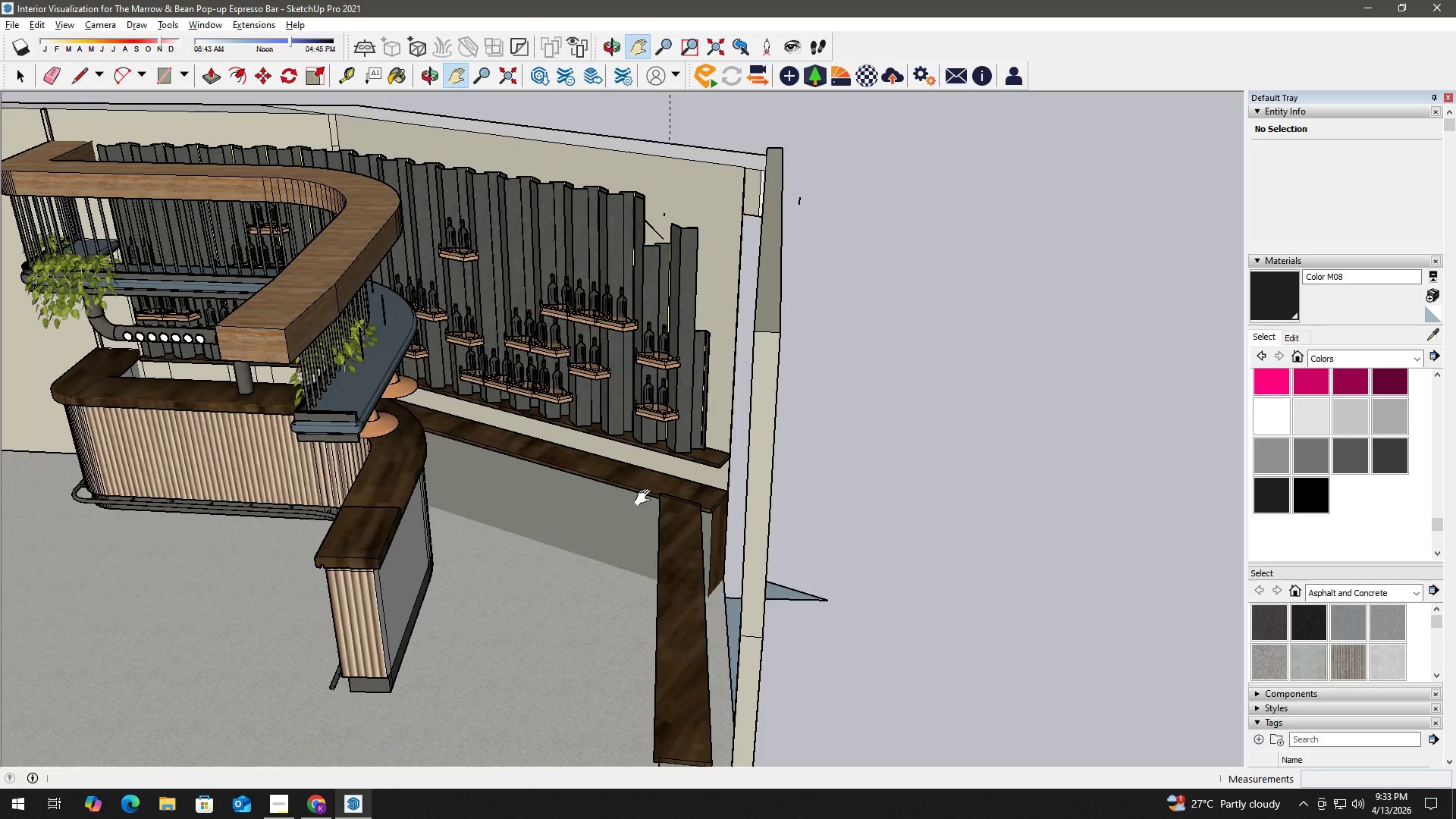 
key(H)
 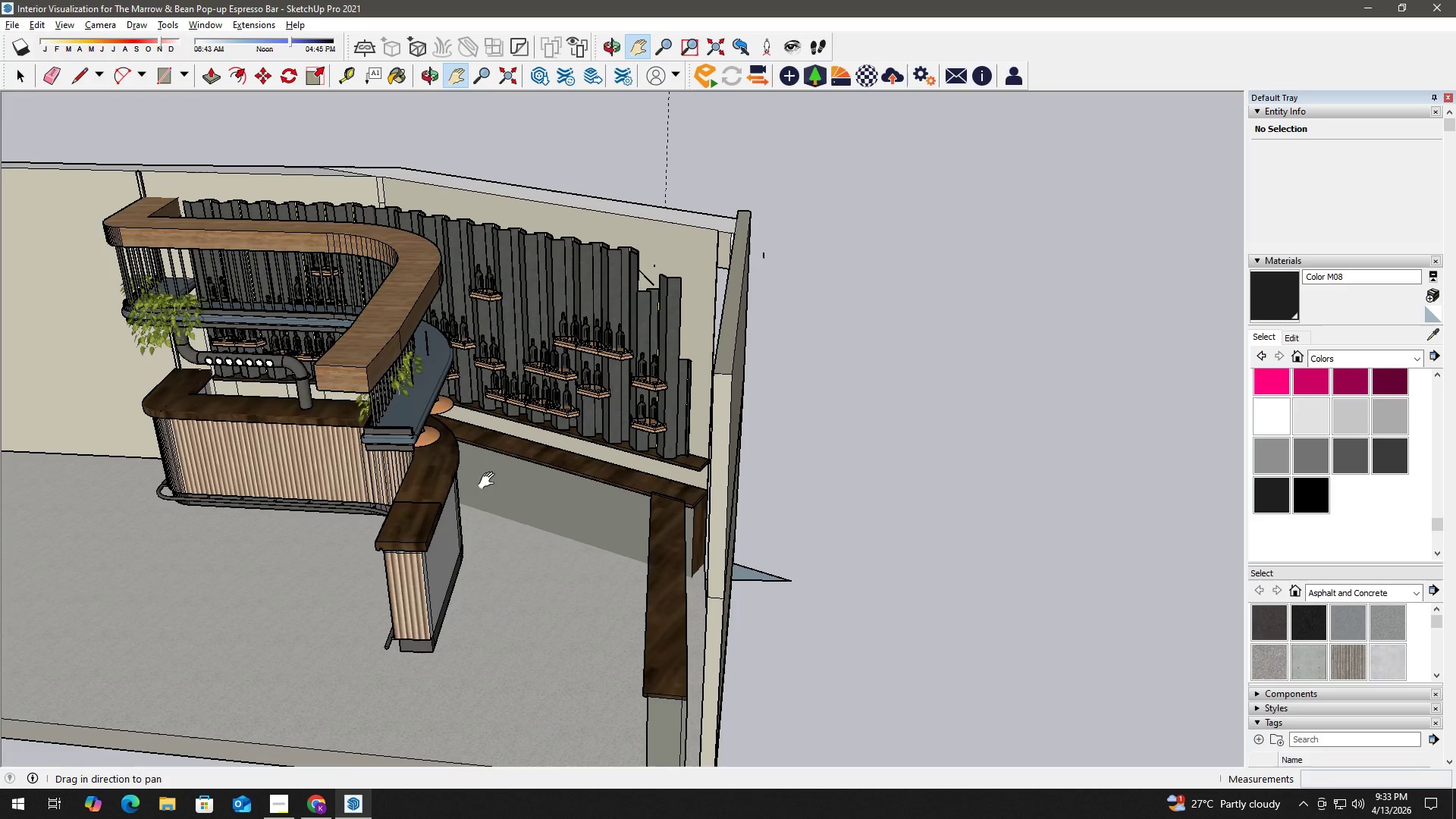 
scroll: coordinate [612, 490], scroll_direction: down, amount: 4.0
 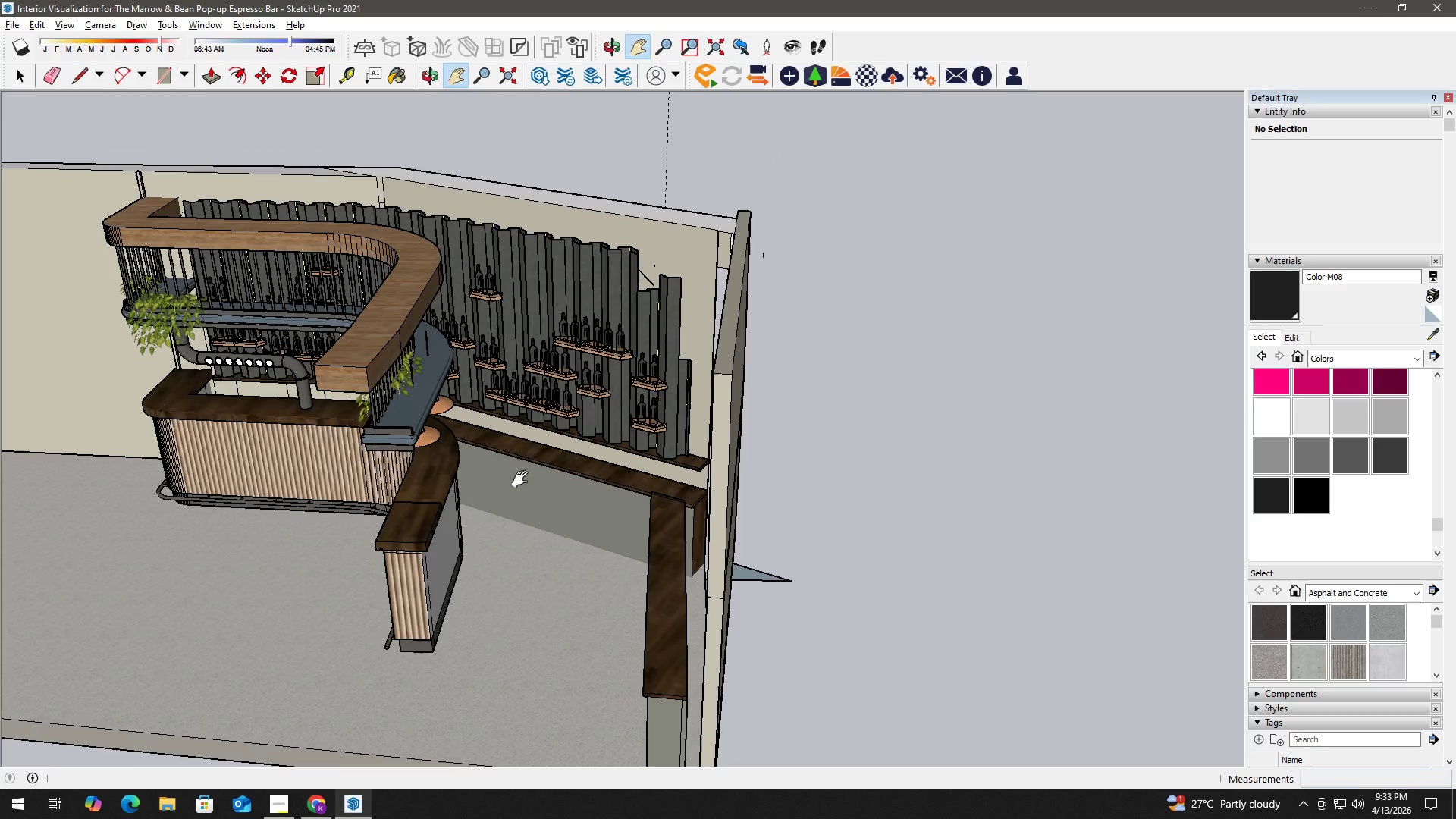 
left_click_drag(start_coordinate=[490, 481], to_coordinate=[1056, 377])
 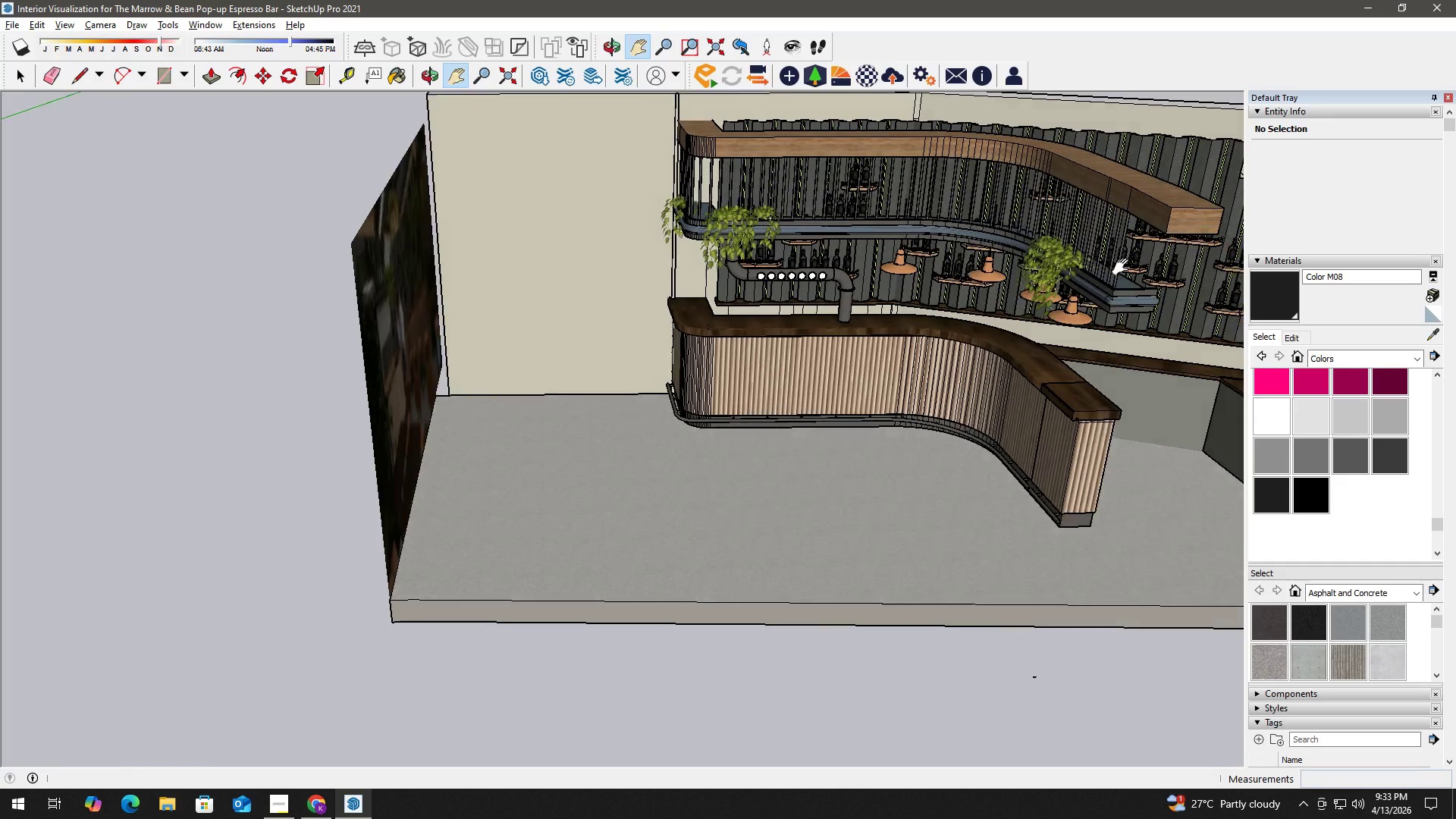 
scroll: coordinate [703, 482], scroll_direction: down, amount: 19.0
 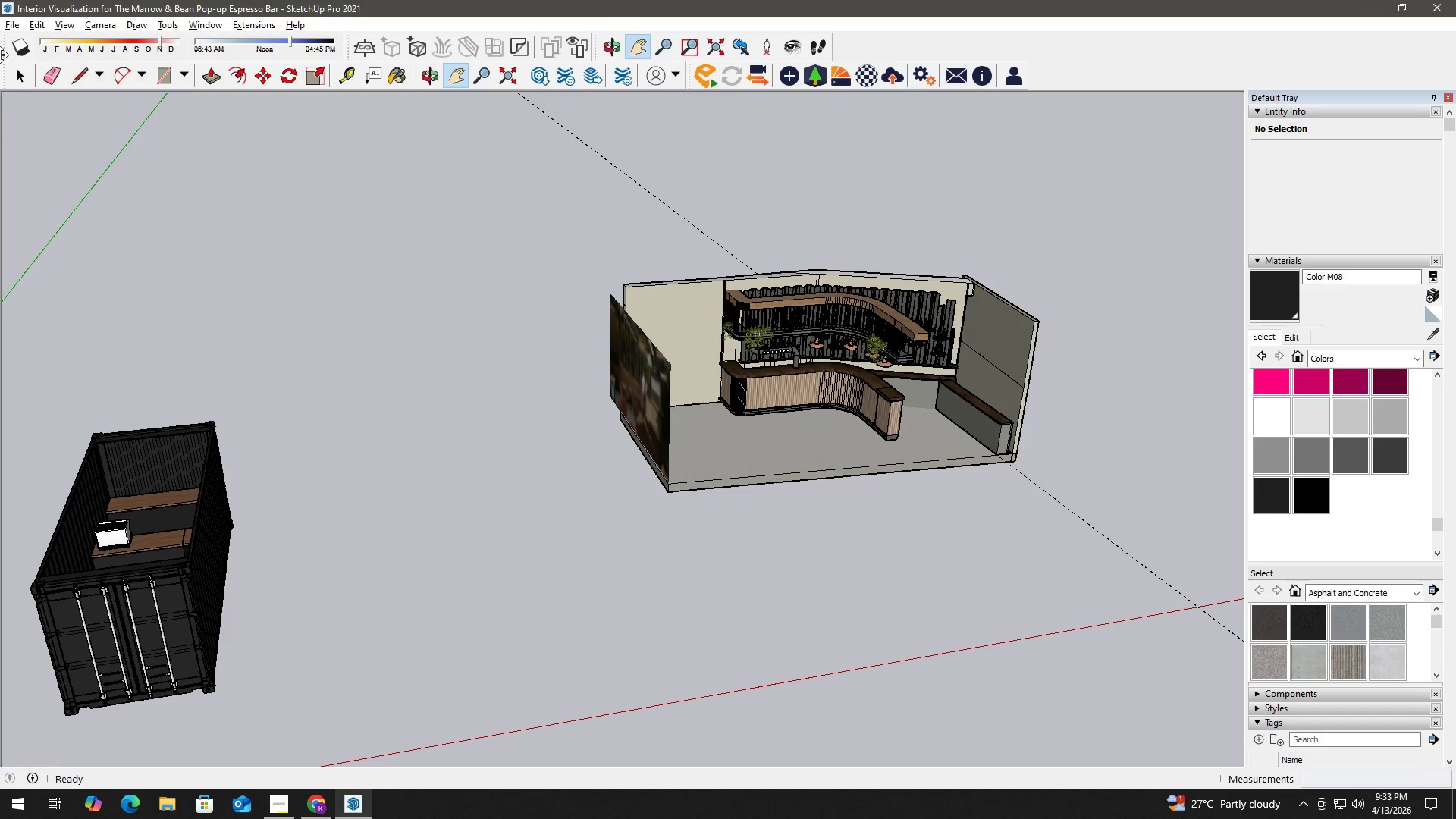 
left_click([11, 27])
 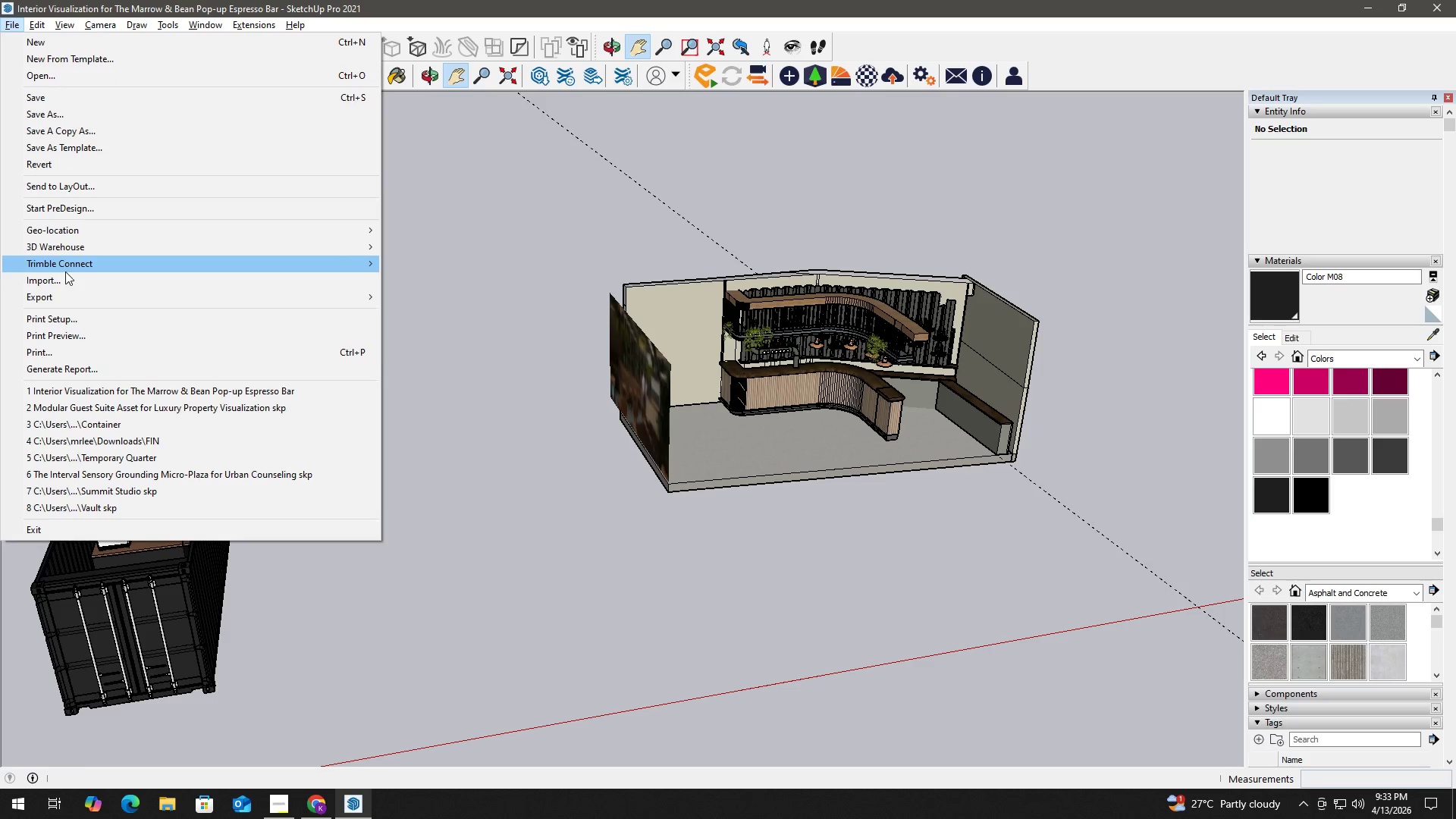 
left_click([67, 278])
 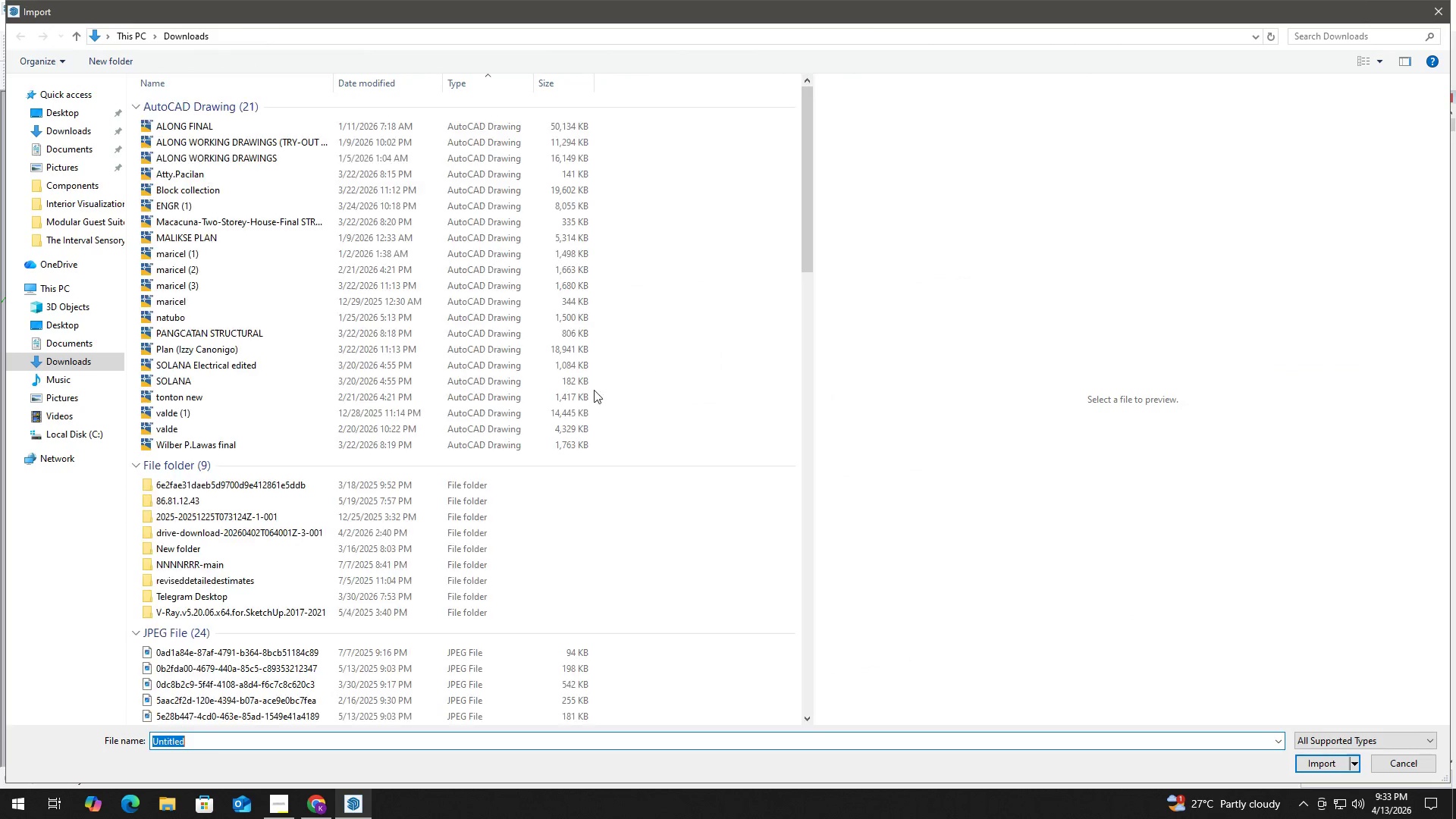 
scroll: coordinate [676, 441], scroll_direction: down, amount: 13.0
 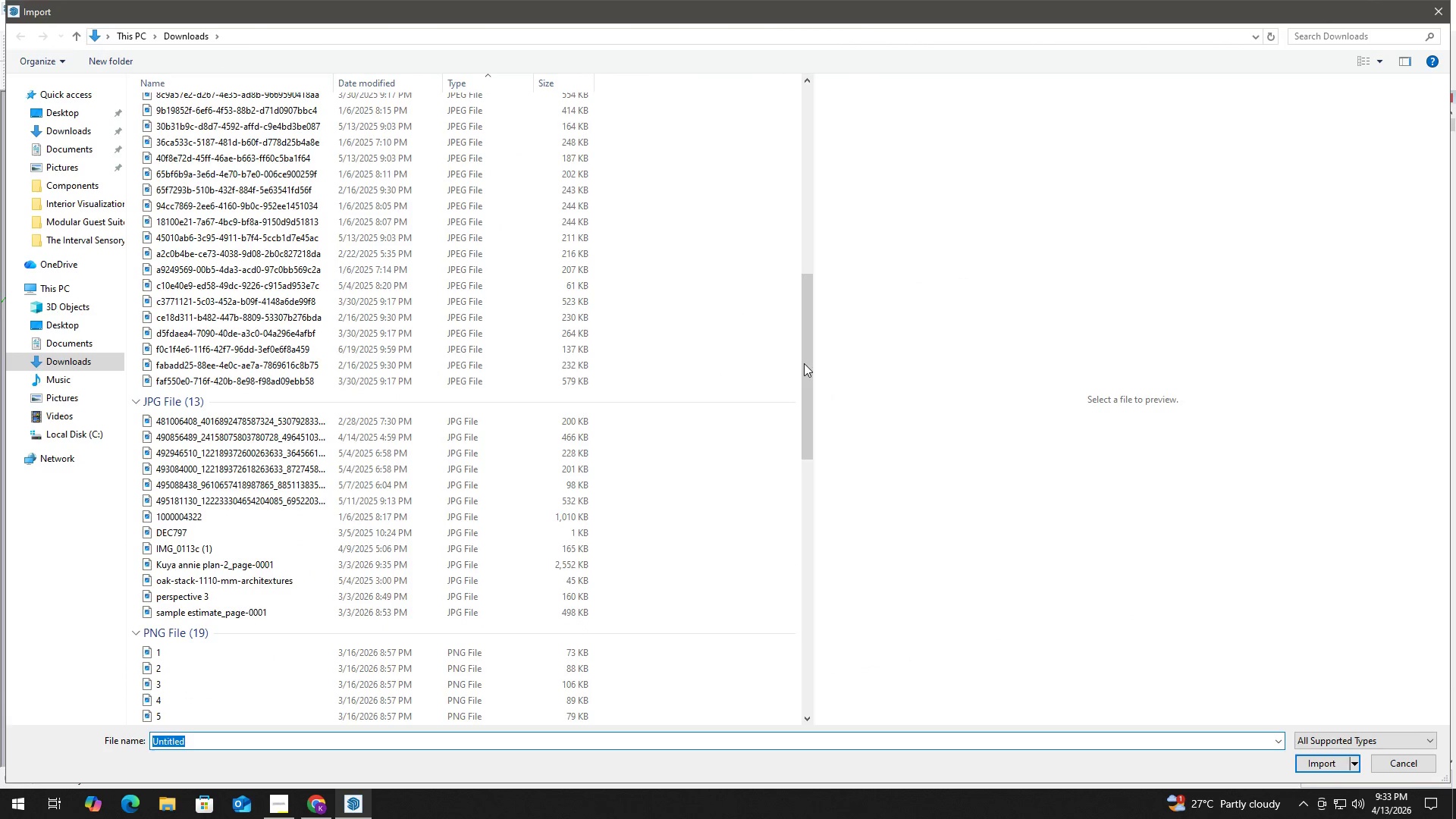 
left_click_drag(start_coordinate=[811, 362], to_coordinate=[792, 606])
 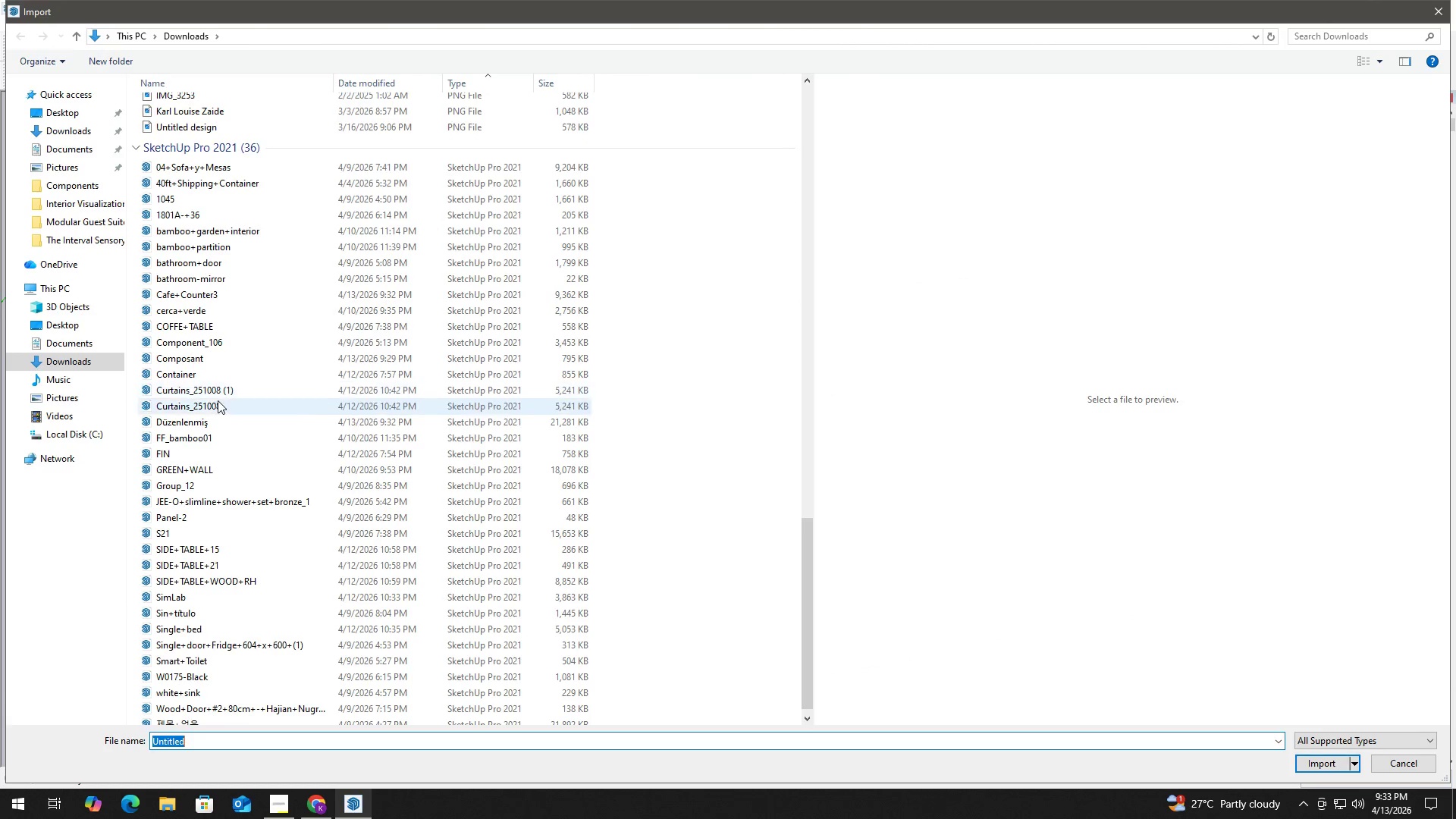 
left_click([203, 420])
 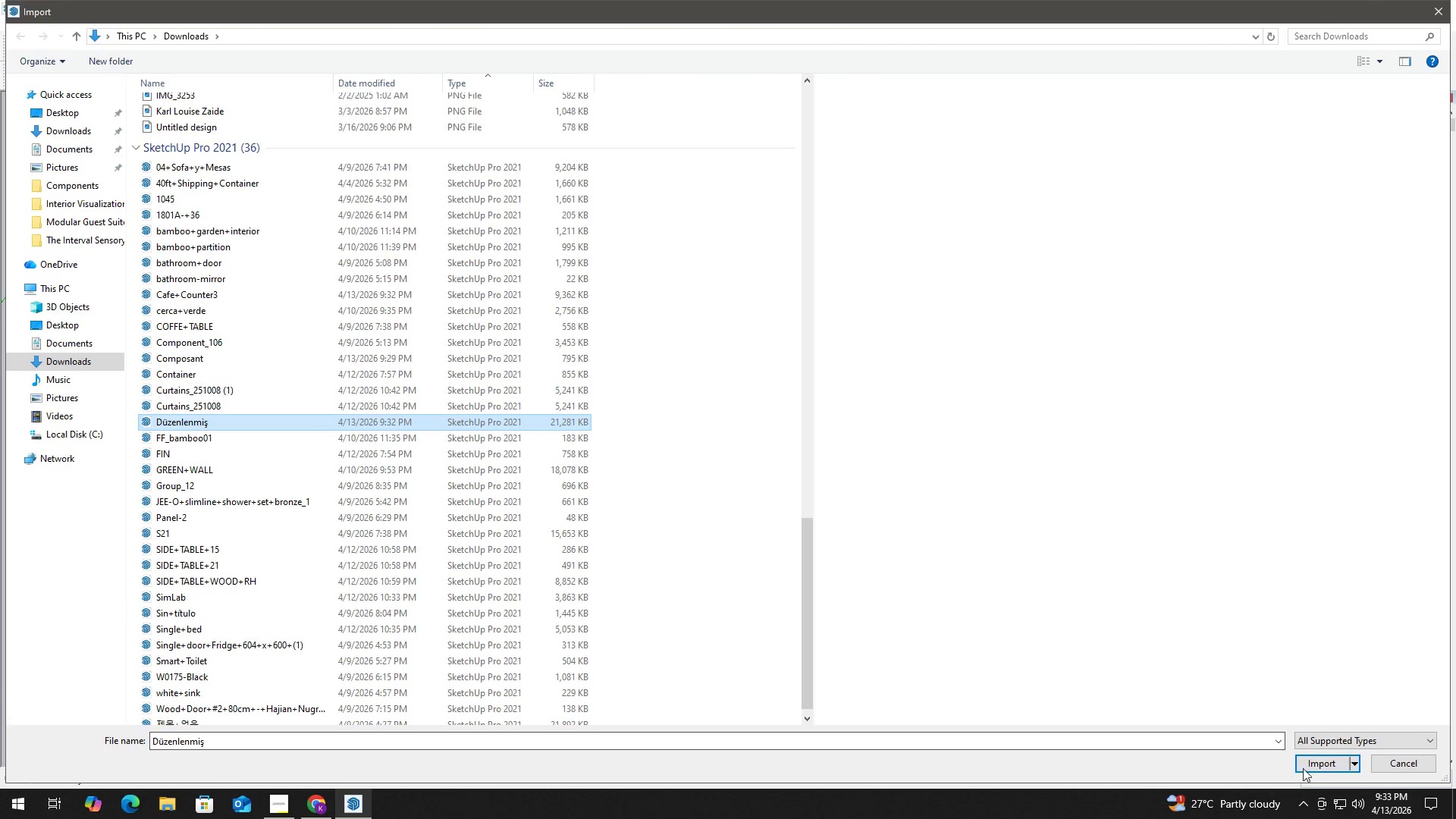 
left_click([1316, 767])
 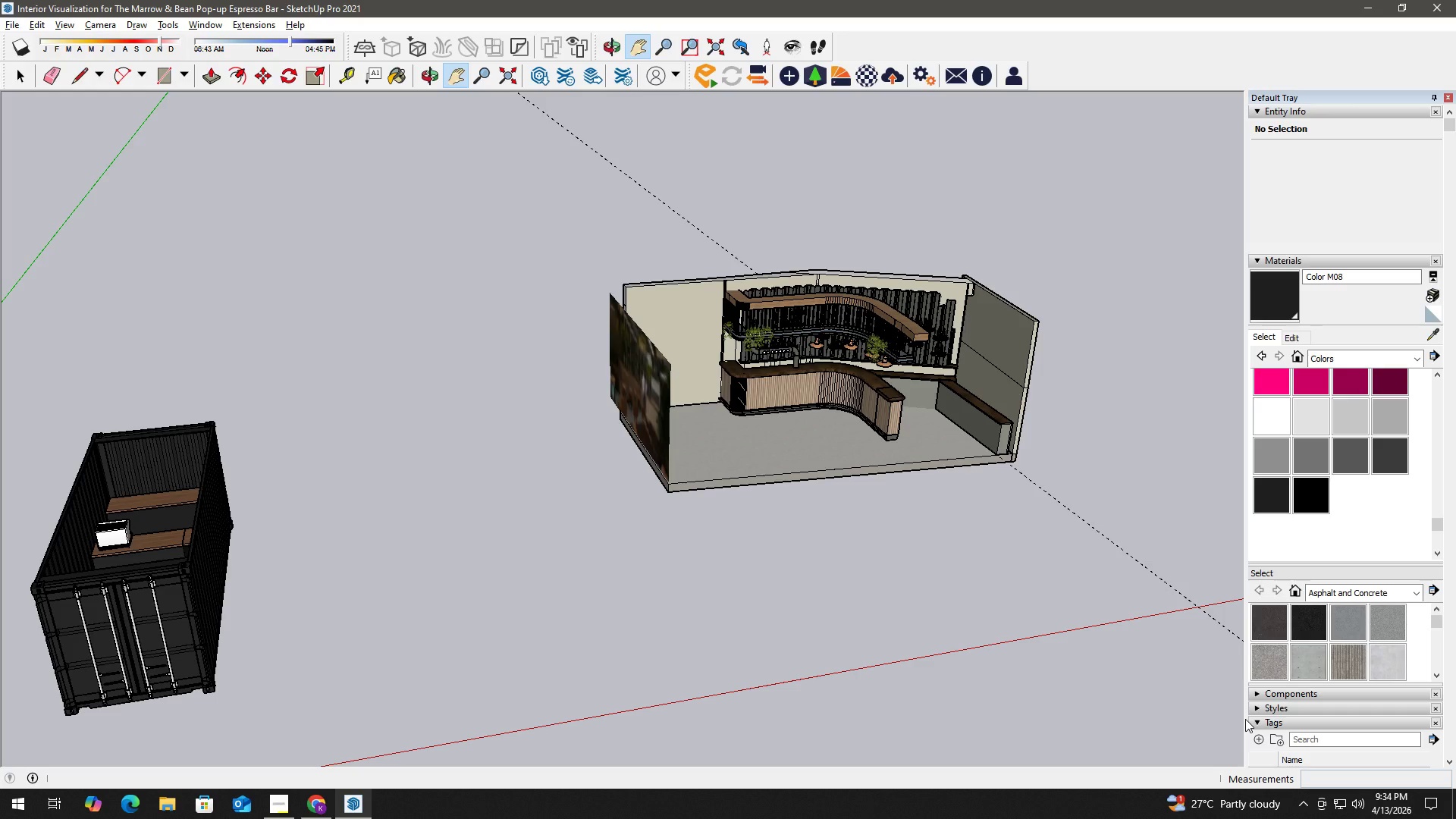 
wait(33.53)
 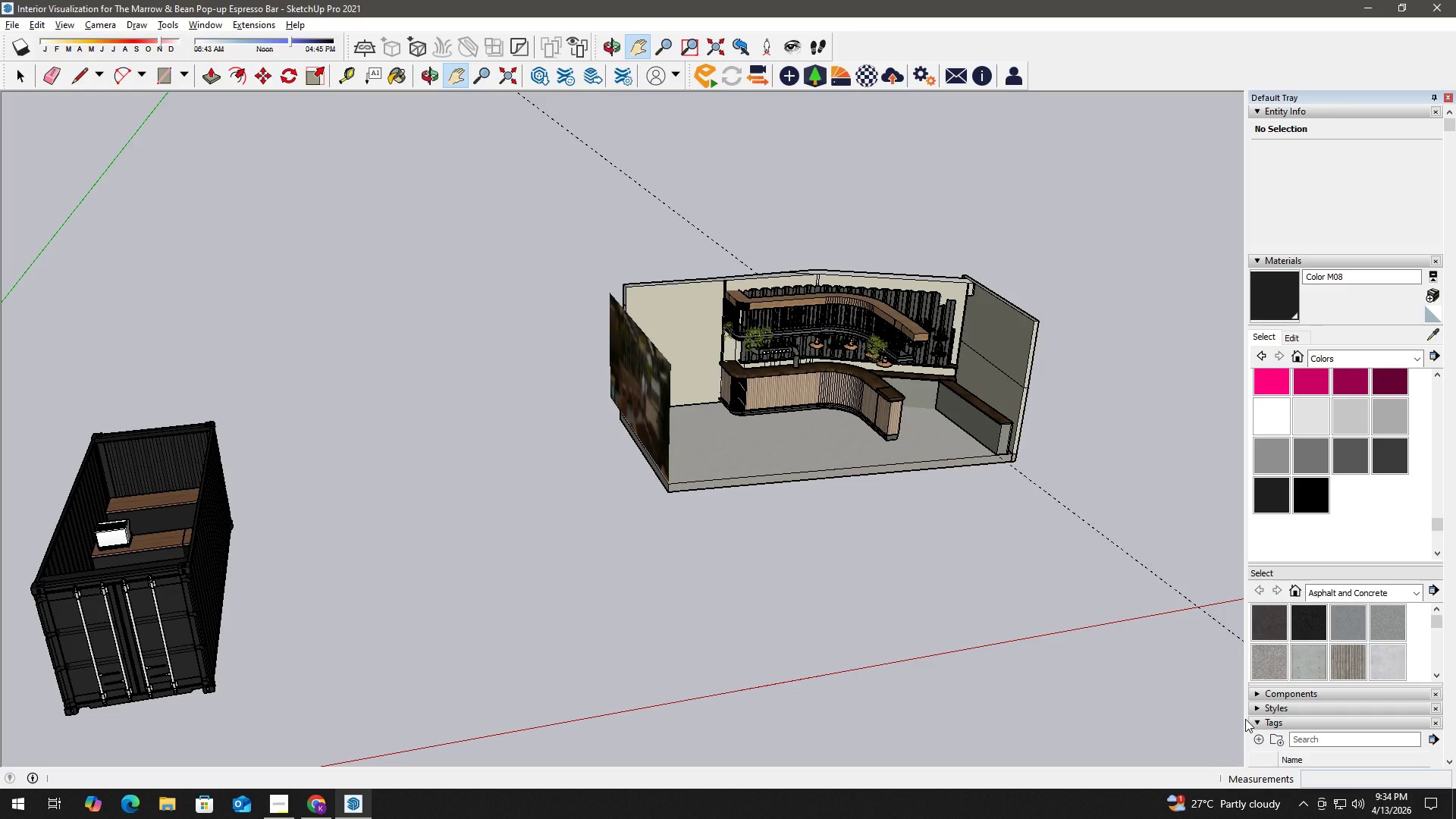 
scroll: coordinate [852, 460], scroll_direction: down, amount: 5.0
 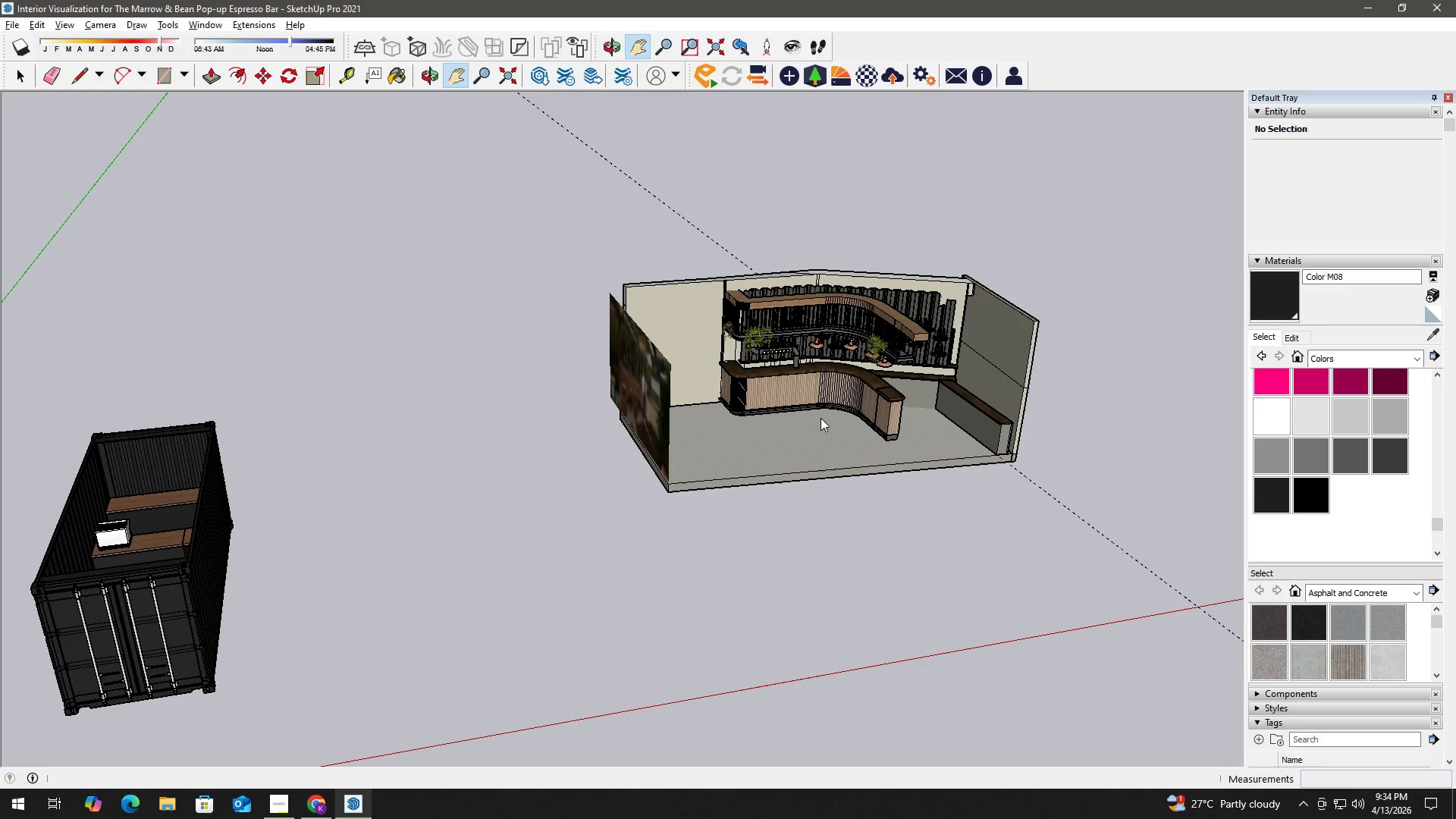 
wait(7.13)
 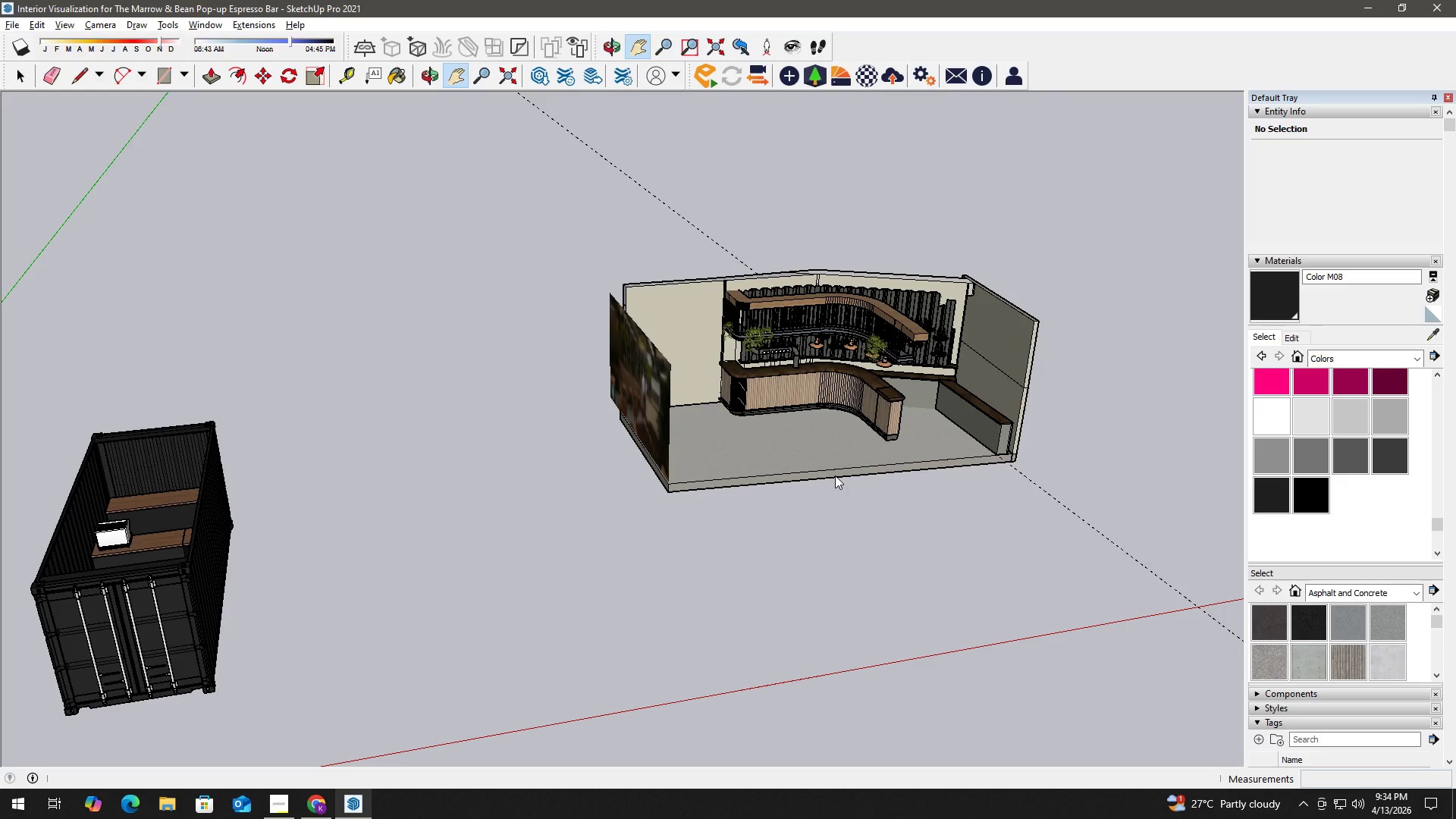 
left_click_drag(start_coordinate=[862, 327], to_coordinate=[854, 450])
 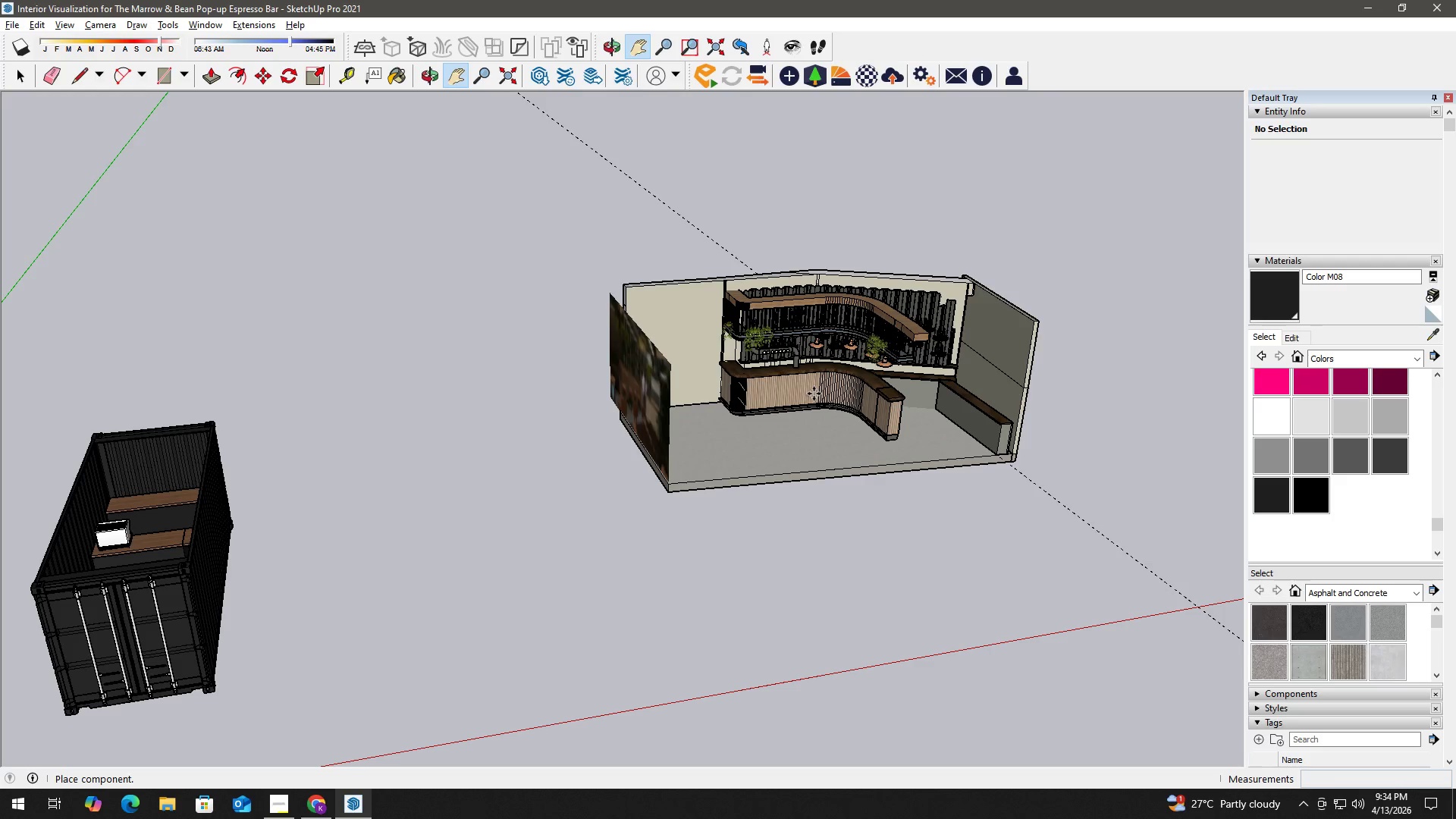 
scroll: coordinate [493, 344], scroll_direction: down, amount: 10.0
 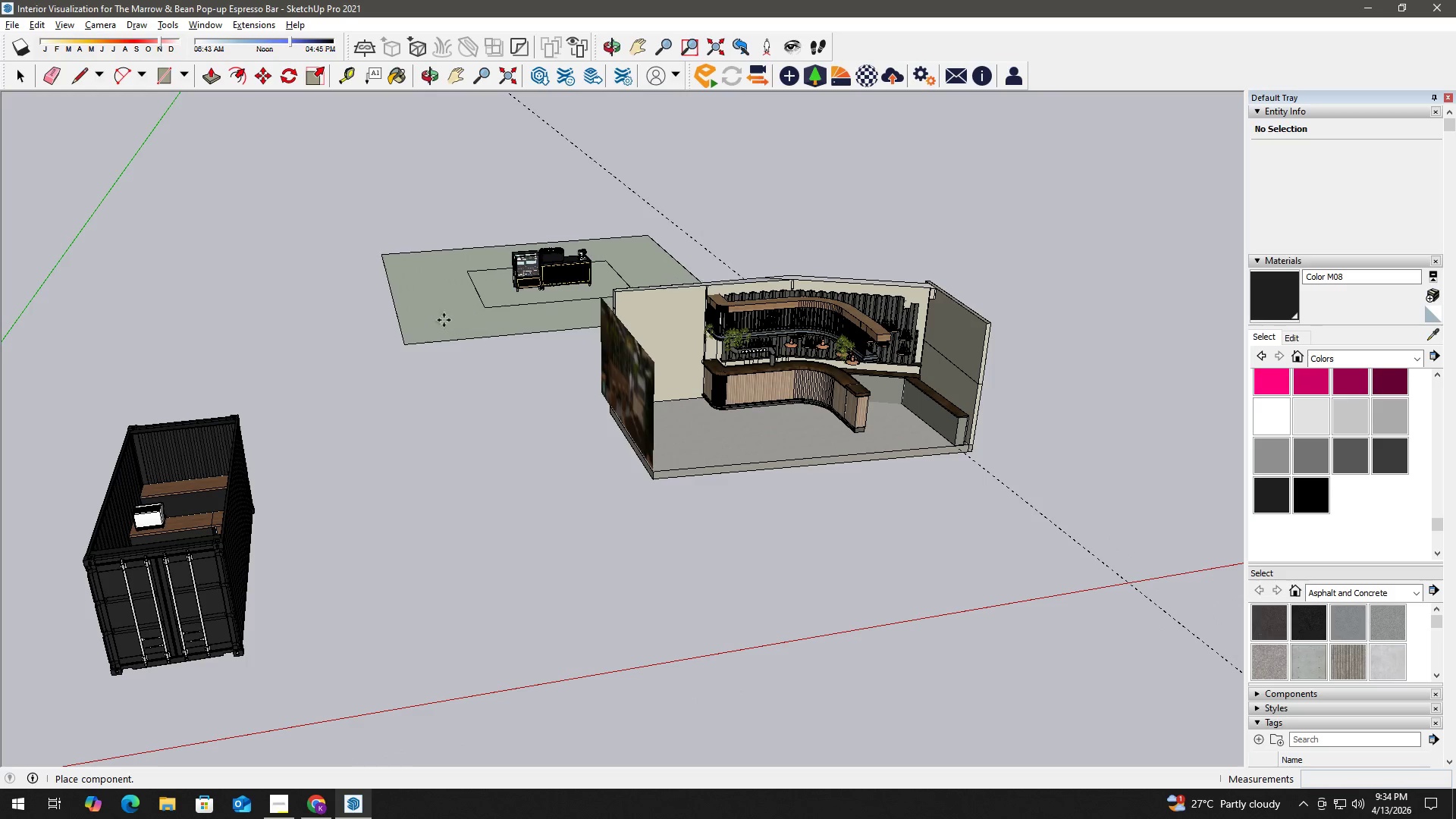 
left_click([358, 334])
 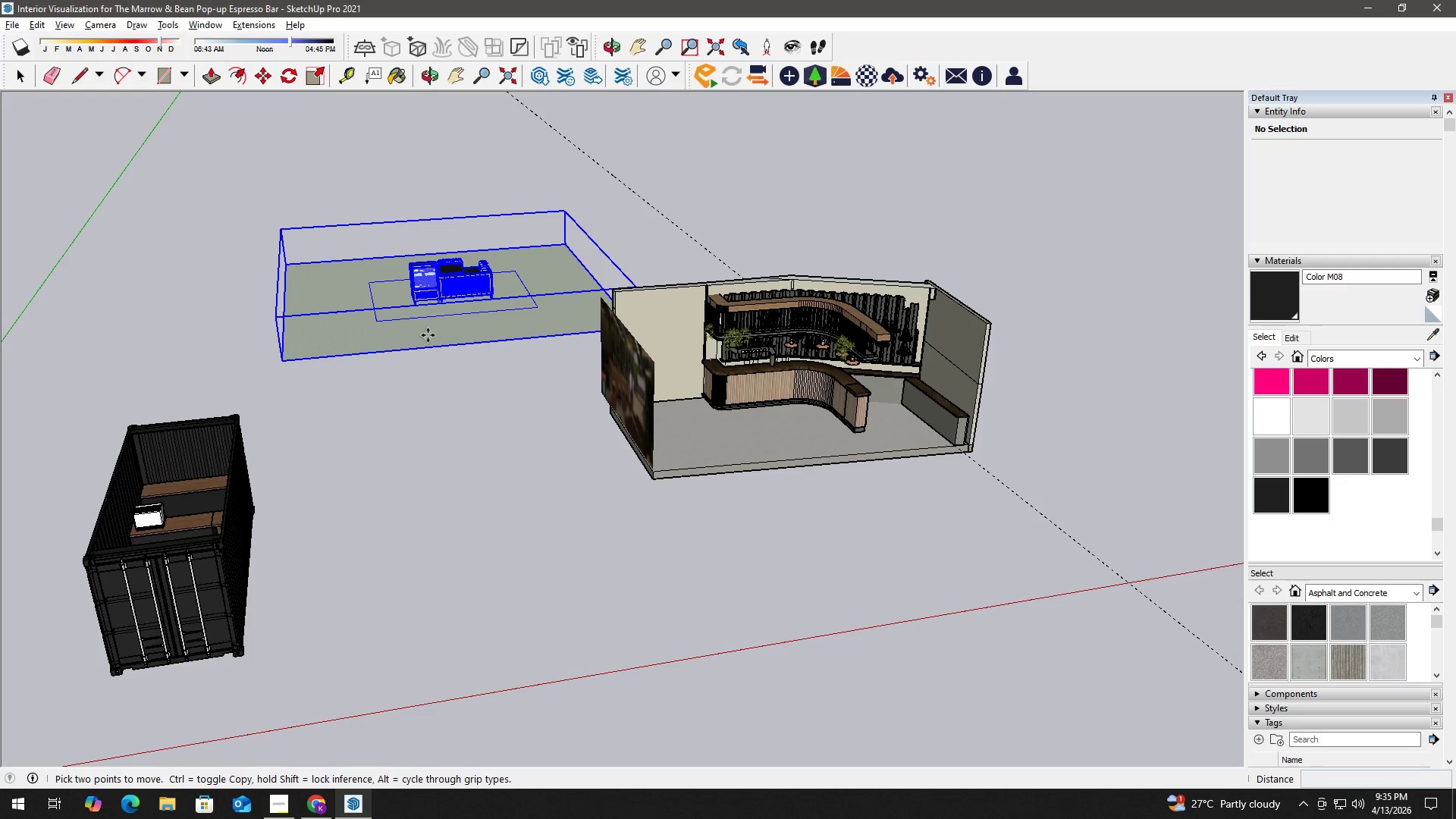 
key(Space)
 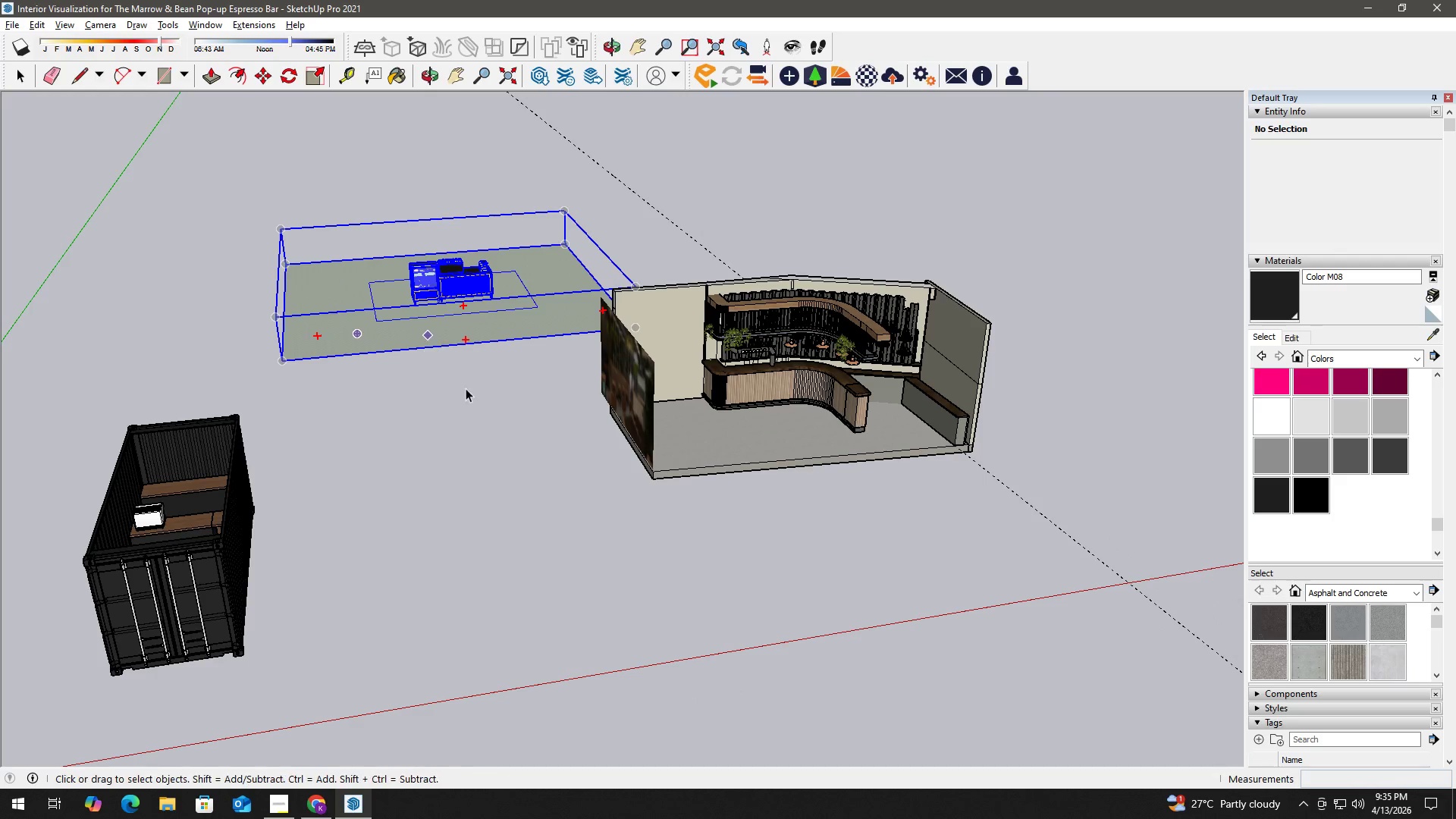 
left_click([466, 389])
 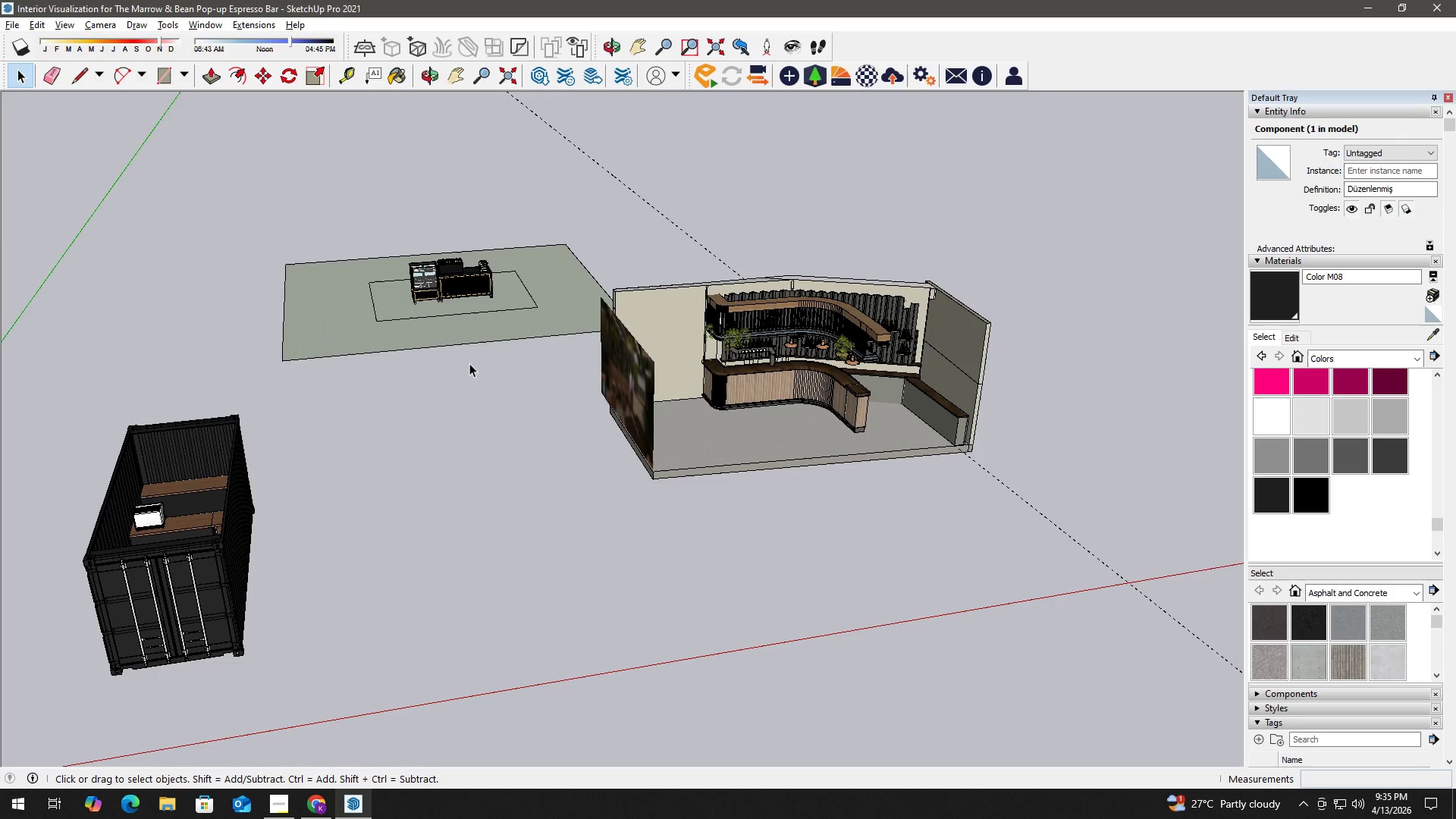 
left_click([441, 335])
 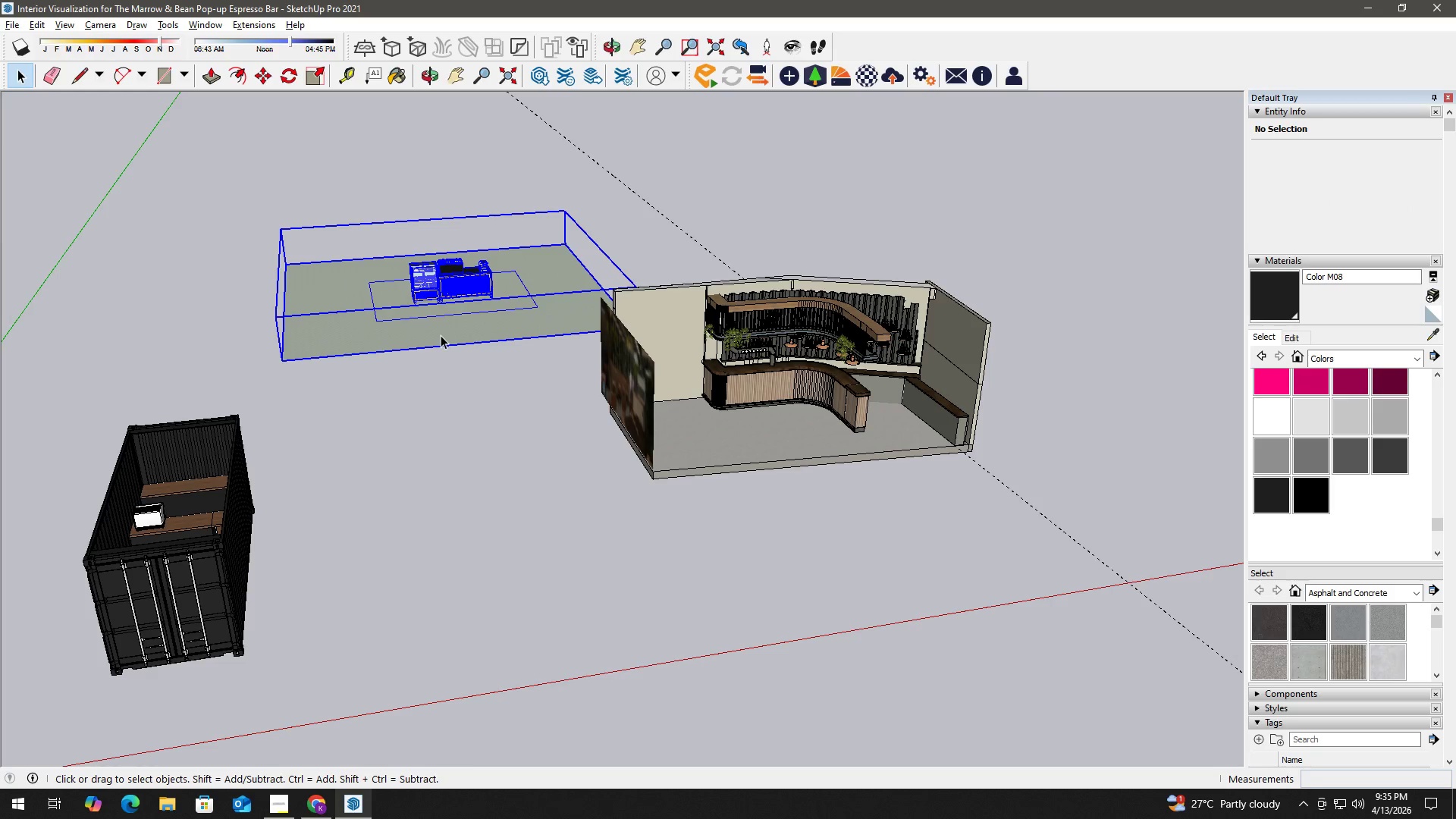 
right_click([441, 335])
 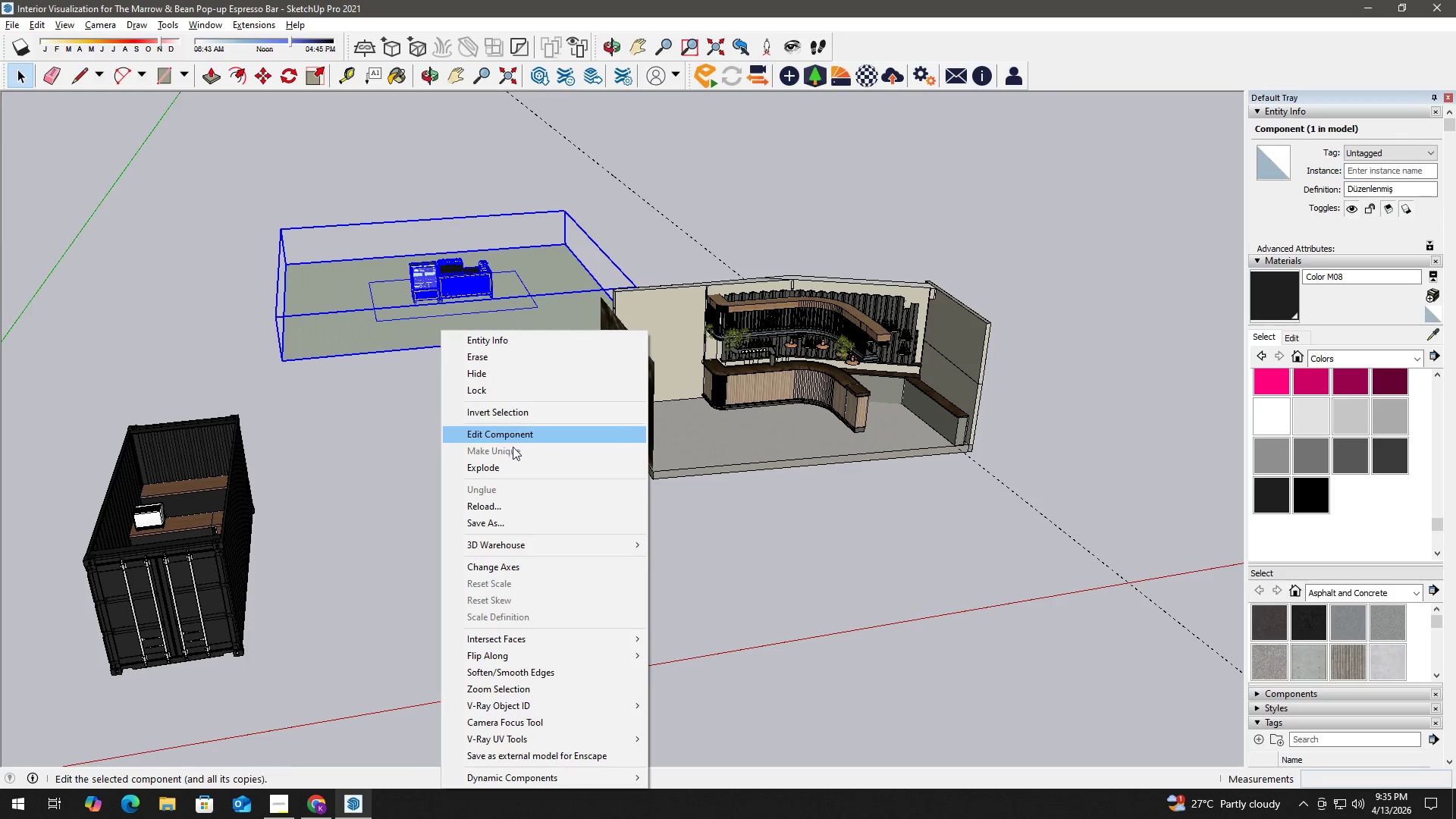 
left_click([510, 467])
 